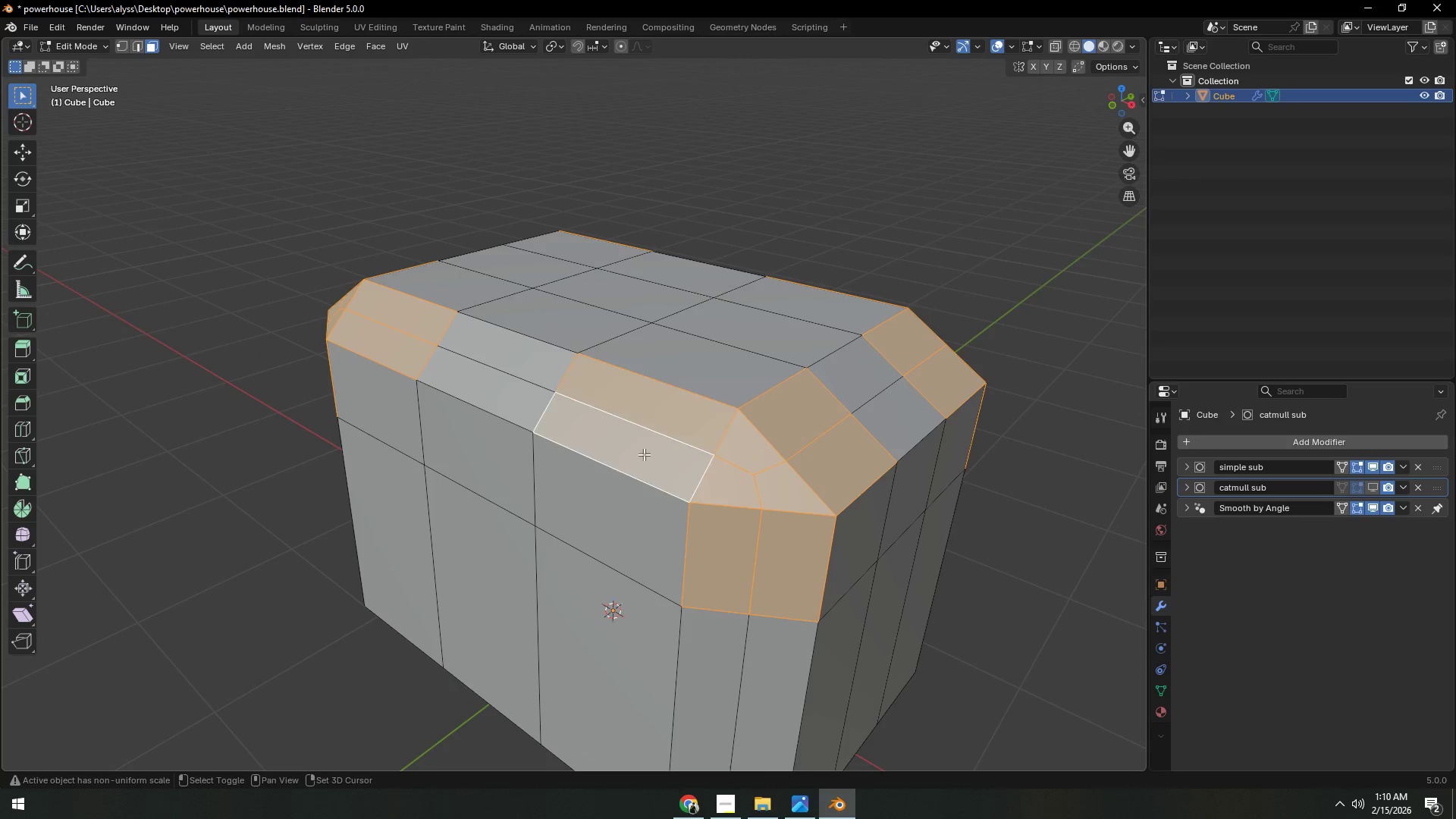 
key(Shift+ShiftLeft)
 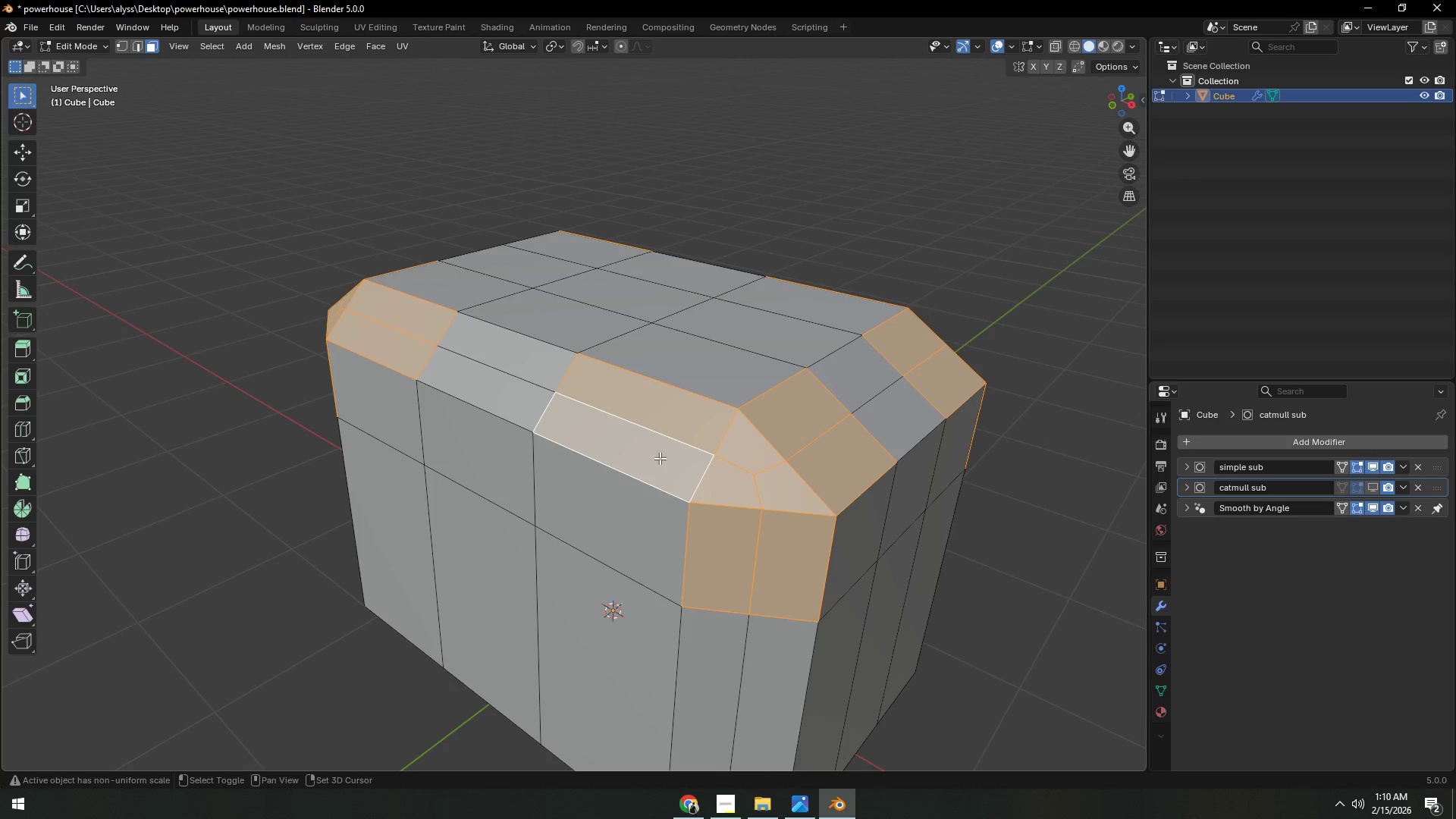 
key(Shift+ShiftLeft)
 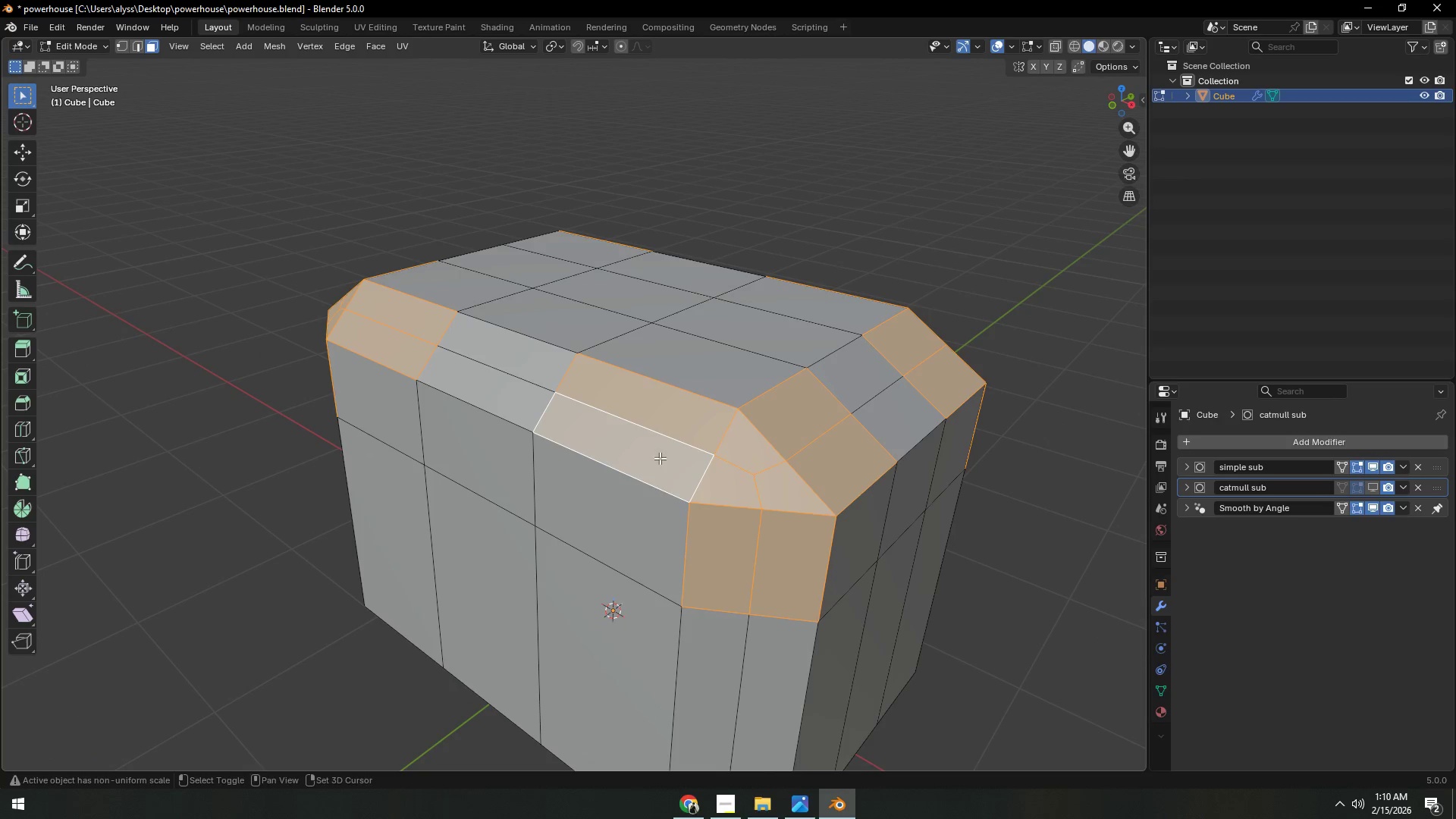 
key(Shift+ShiftLeft)
 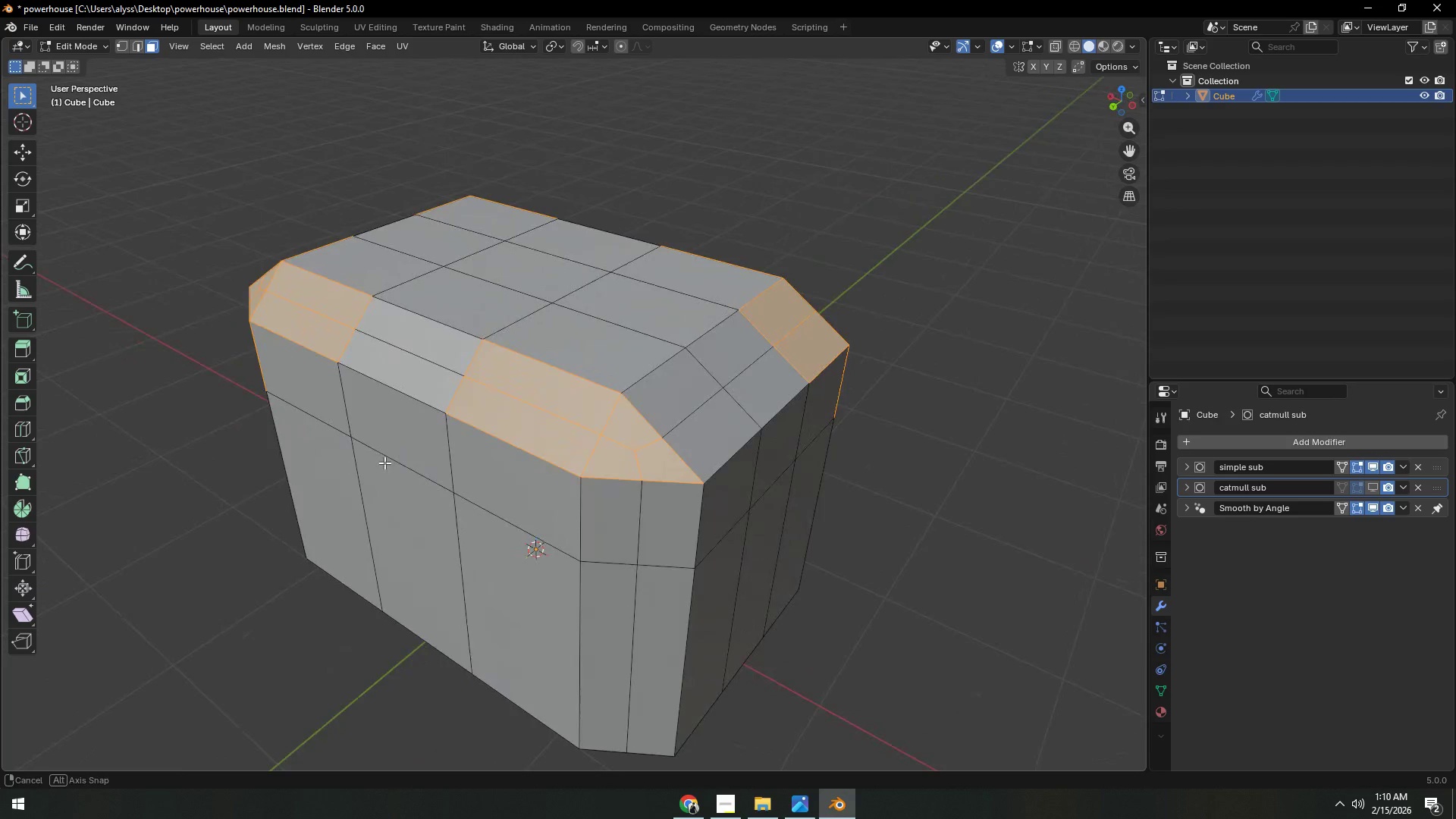 
hold_key(key=ShiftLeft, duration=1.36)
left_click([616, 408])
 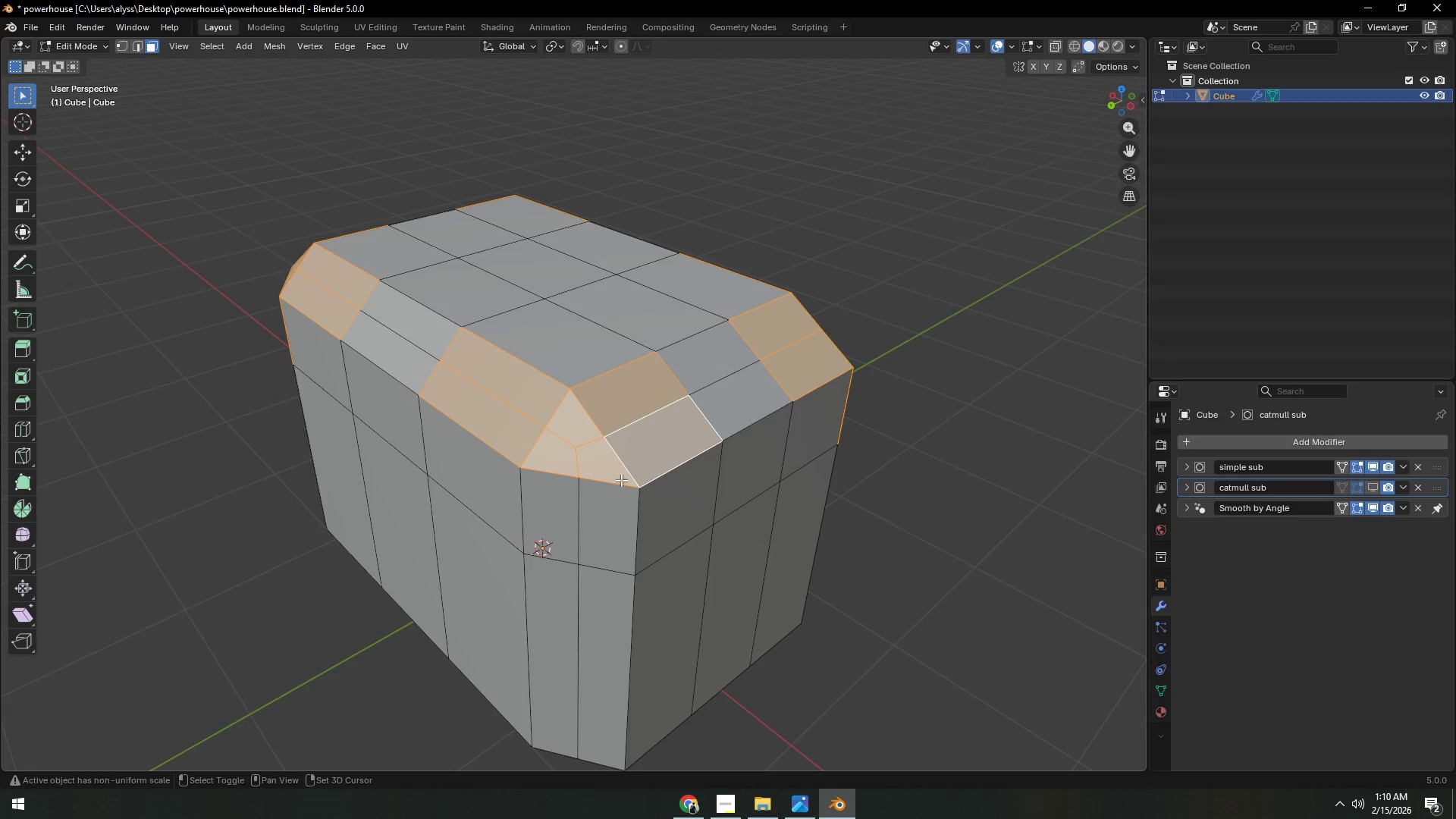 
triple_click([604, 513])
 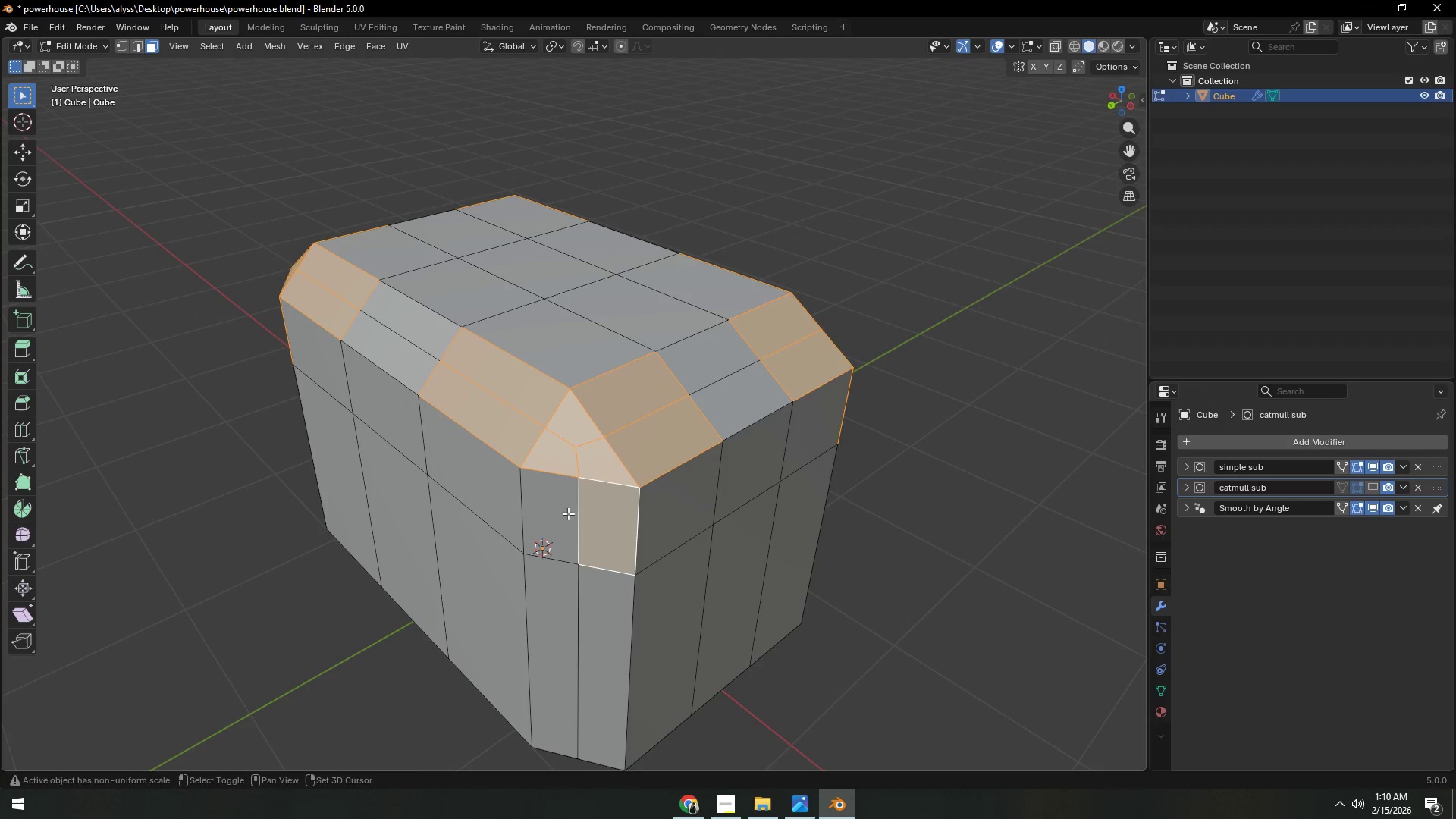 
triple_click([557, 513])
 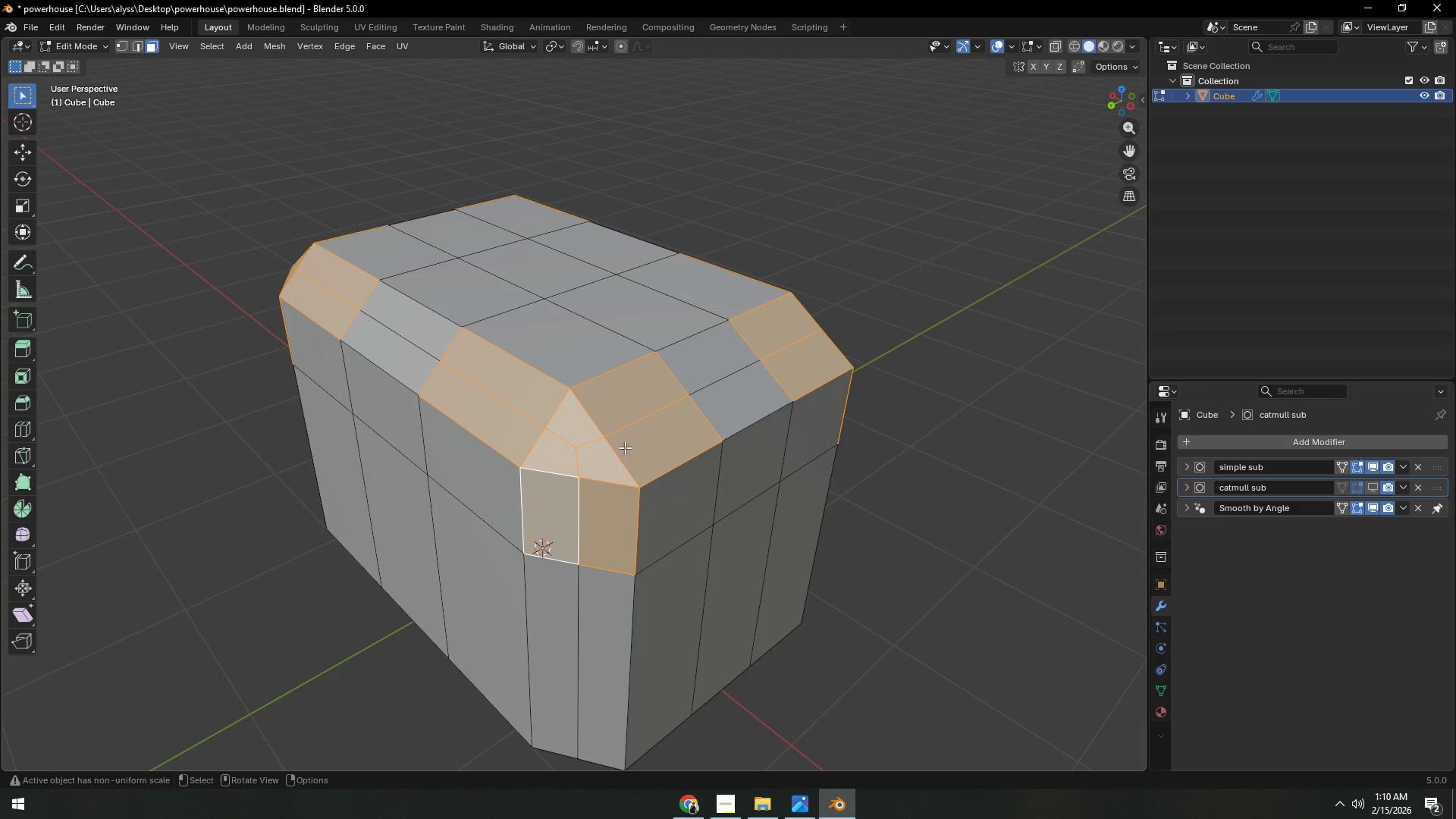 
scroll: coordinate [664, 440], scroll_direction: down, amount: 2.0
 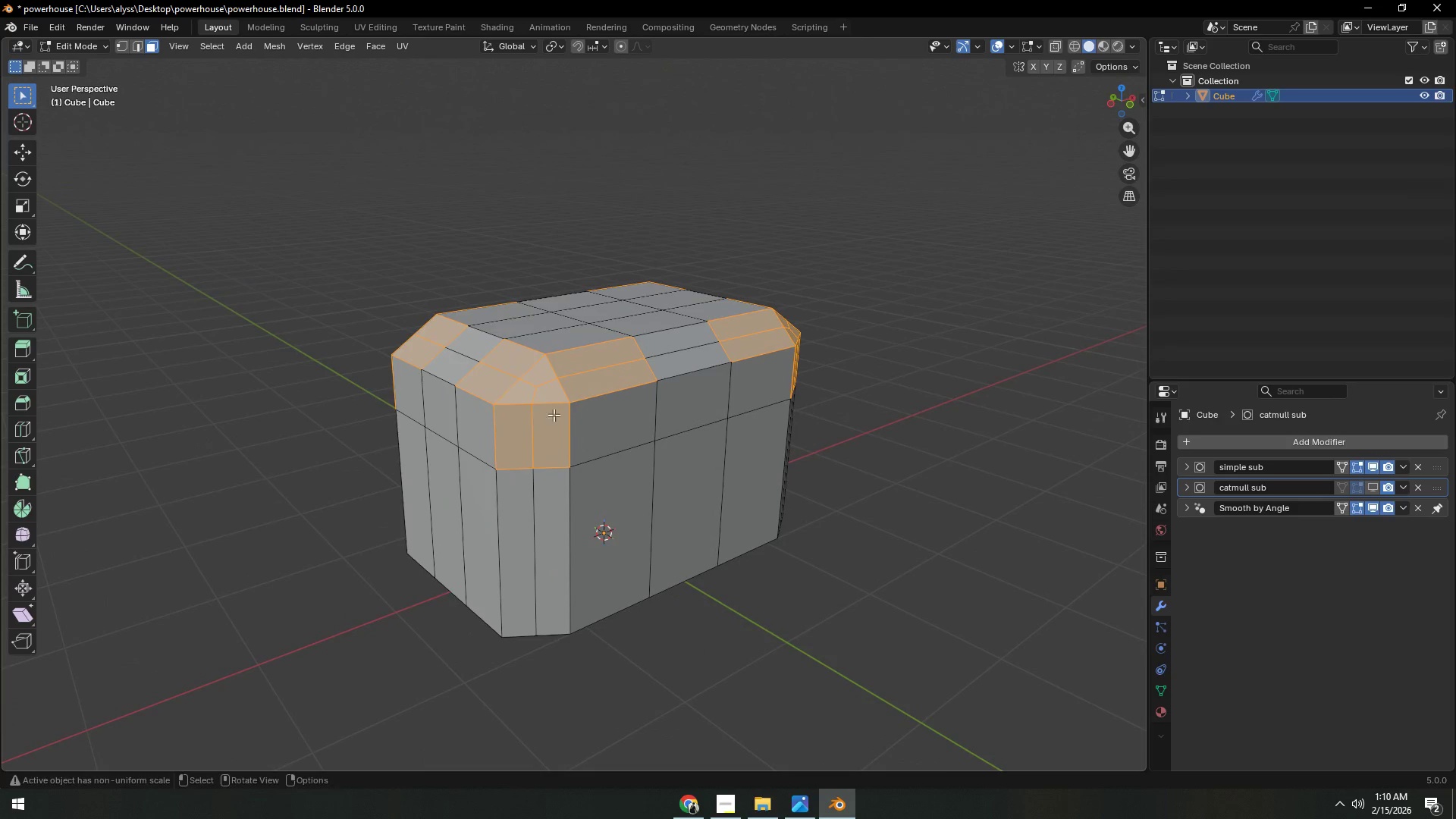 
hold_key(key=ShiftLeft, duration=0.41)
 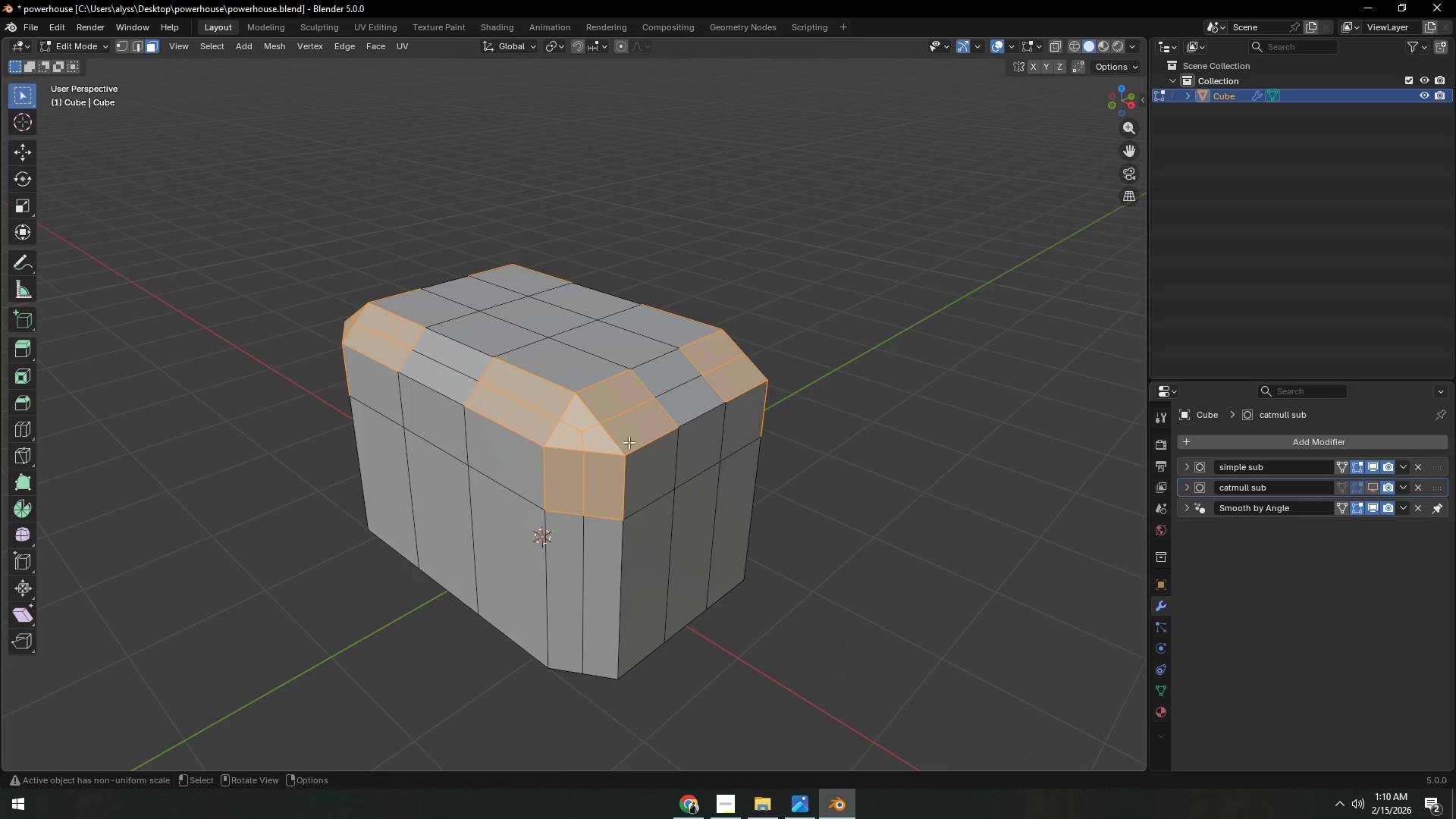 
scroll: coordinate [642, 442], scroll_direction: up, amount: 1.0
 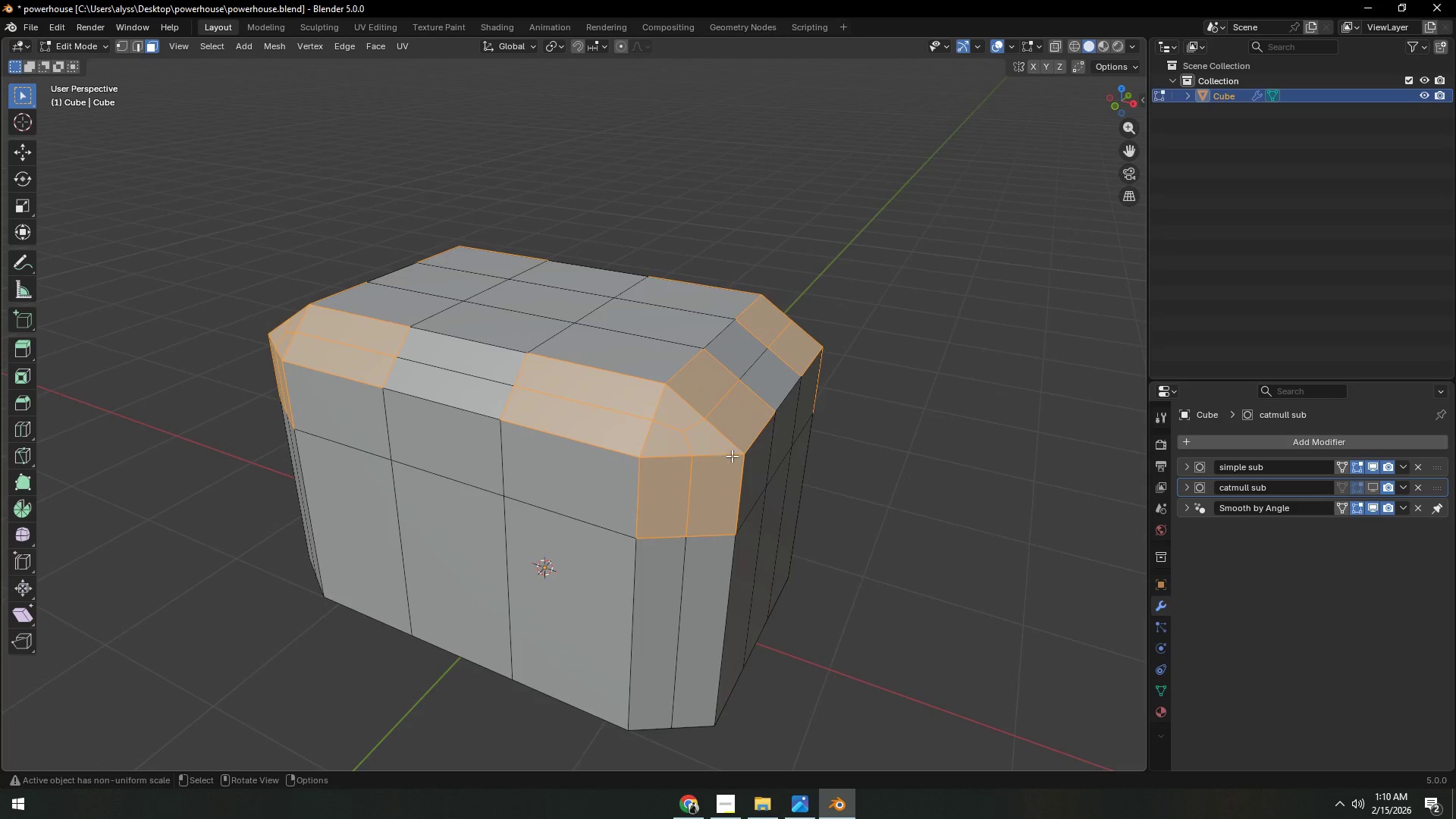 
key(Alt+AltLeft)
 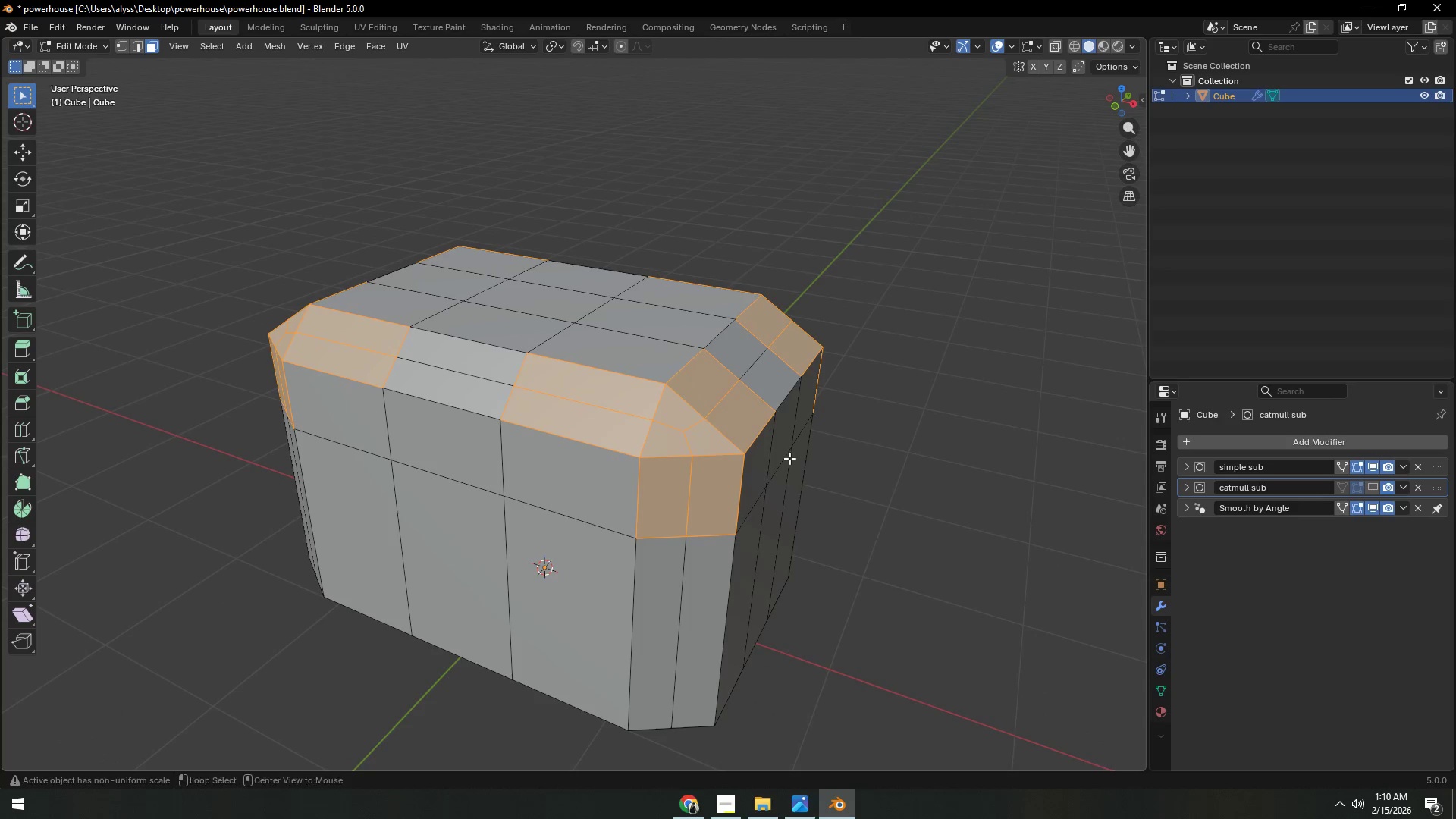 
key(Alt+E)
 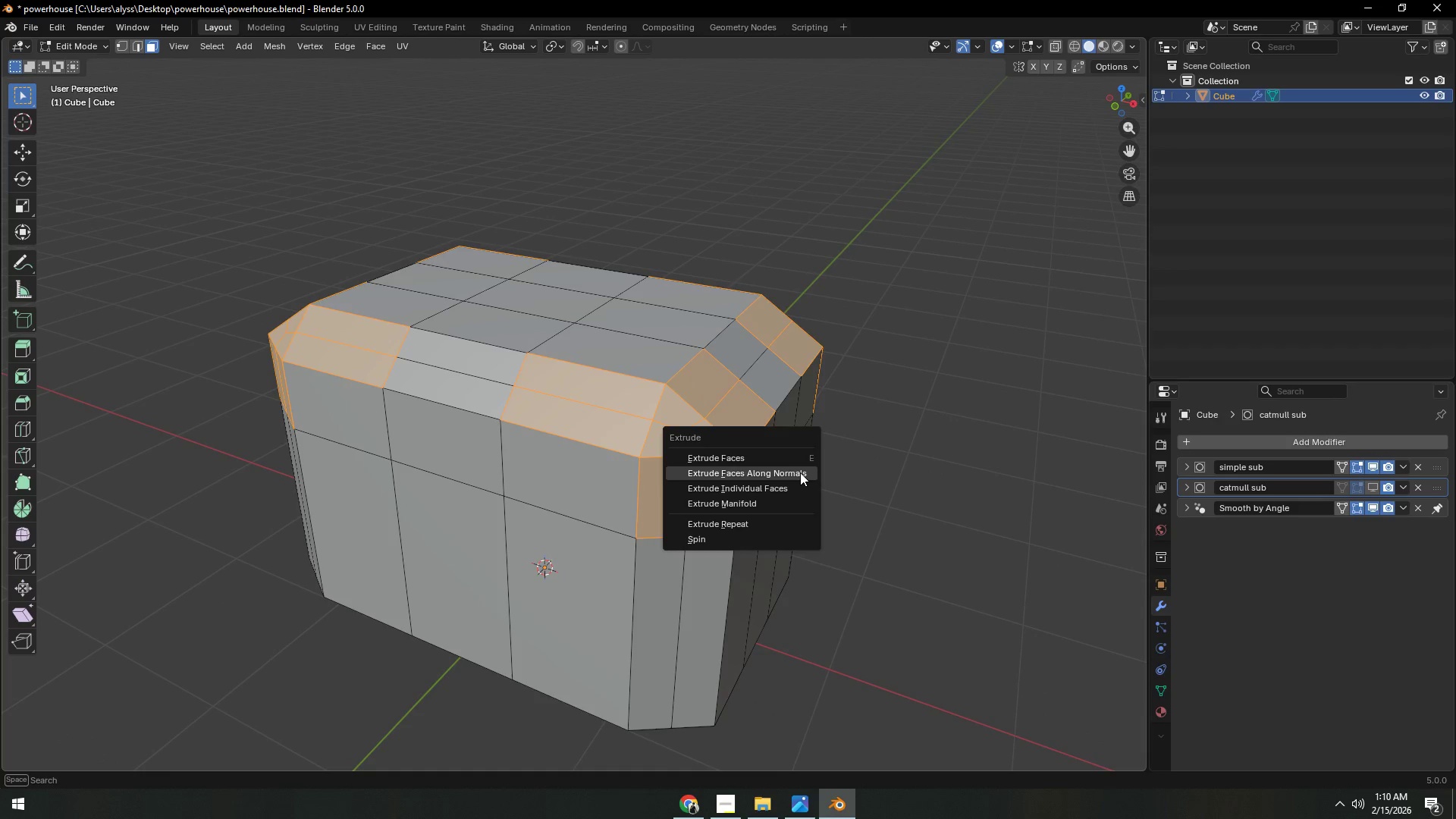 
left_click([800, 472])
 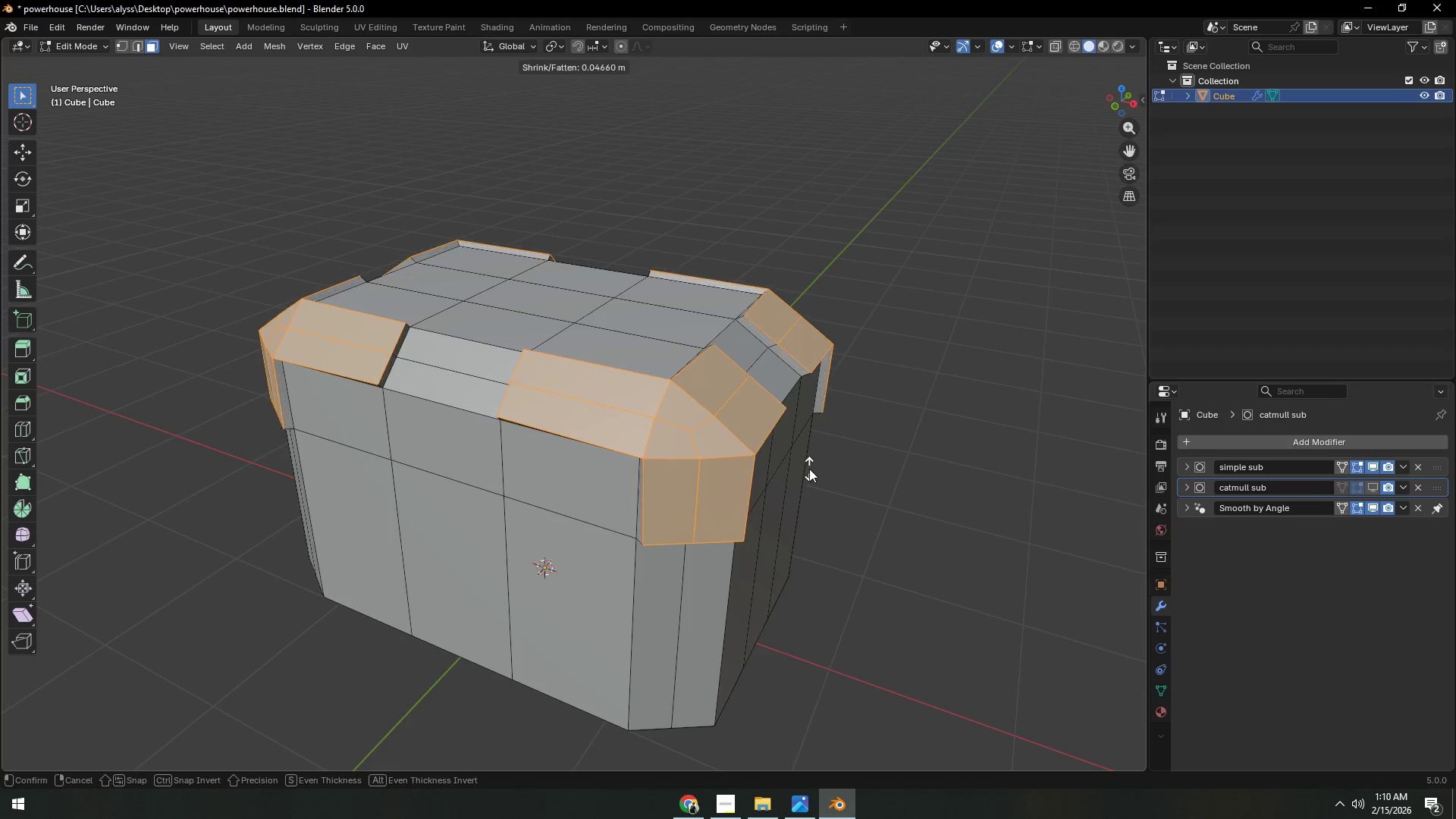 
hold_key(key=ShiftLeft, duration=1.5)
 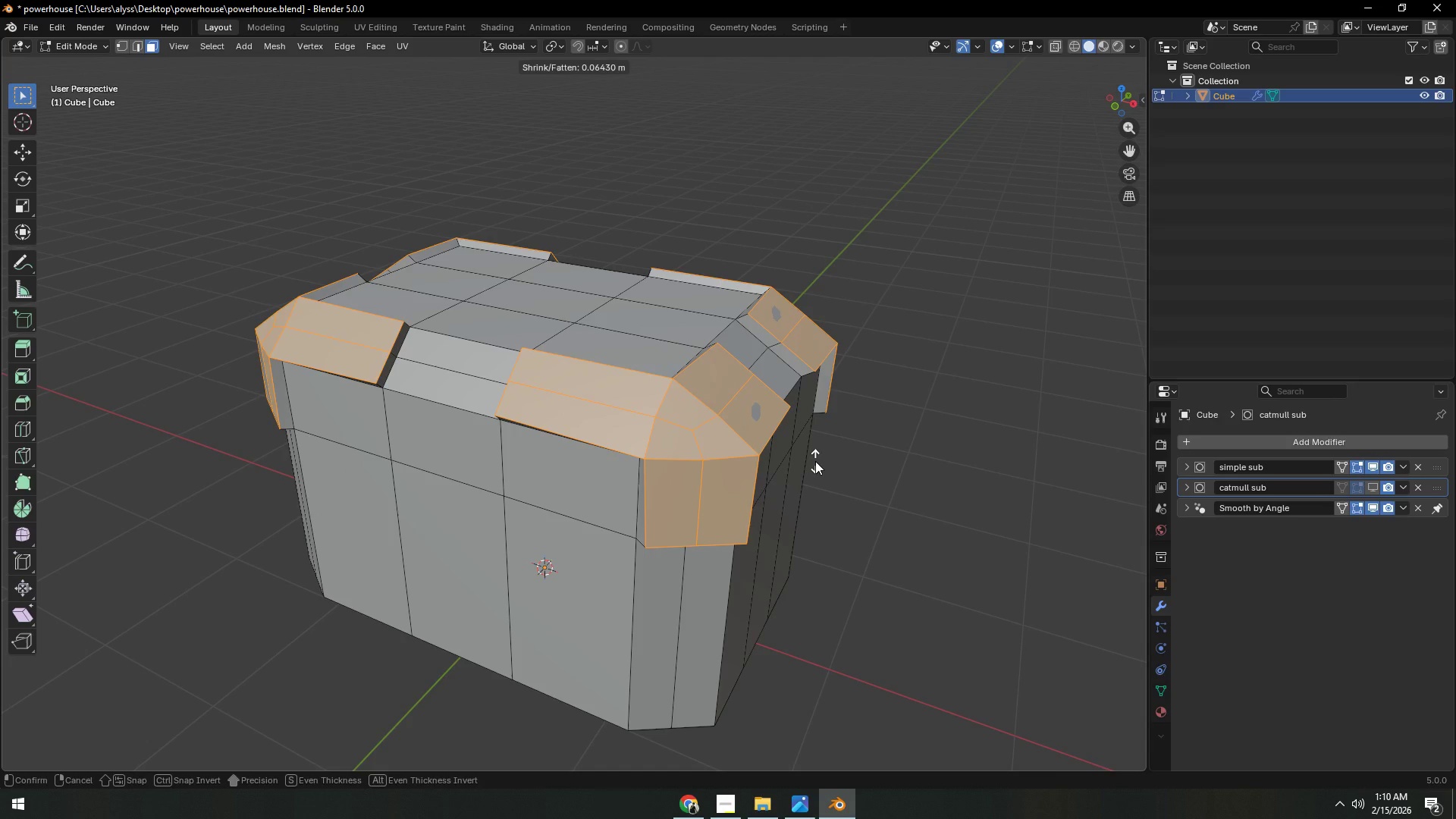 
hold_key(key=ShiftLeft, duration=1.52)
 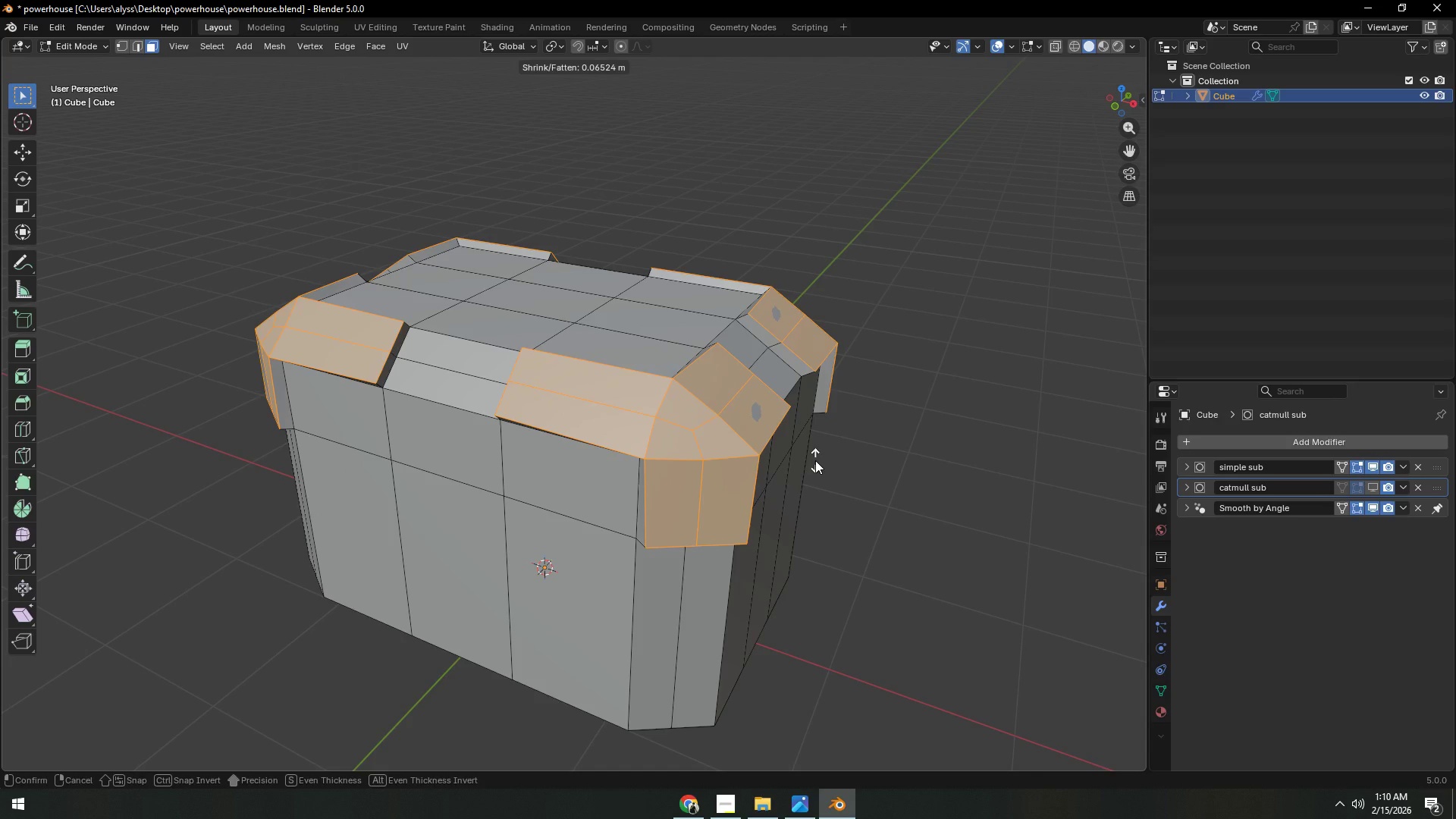 
hold_key(key=ShiftLeft, duration=1.5)
 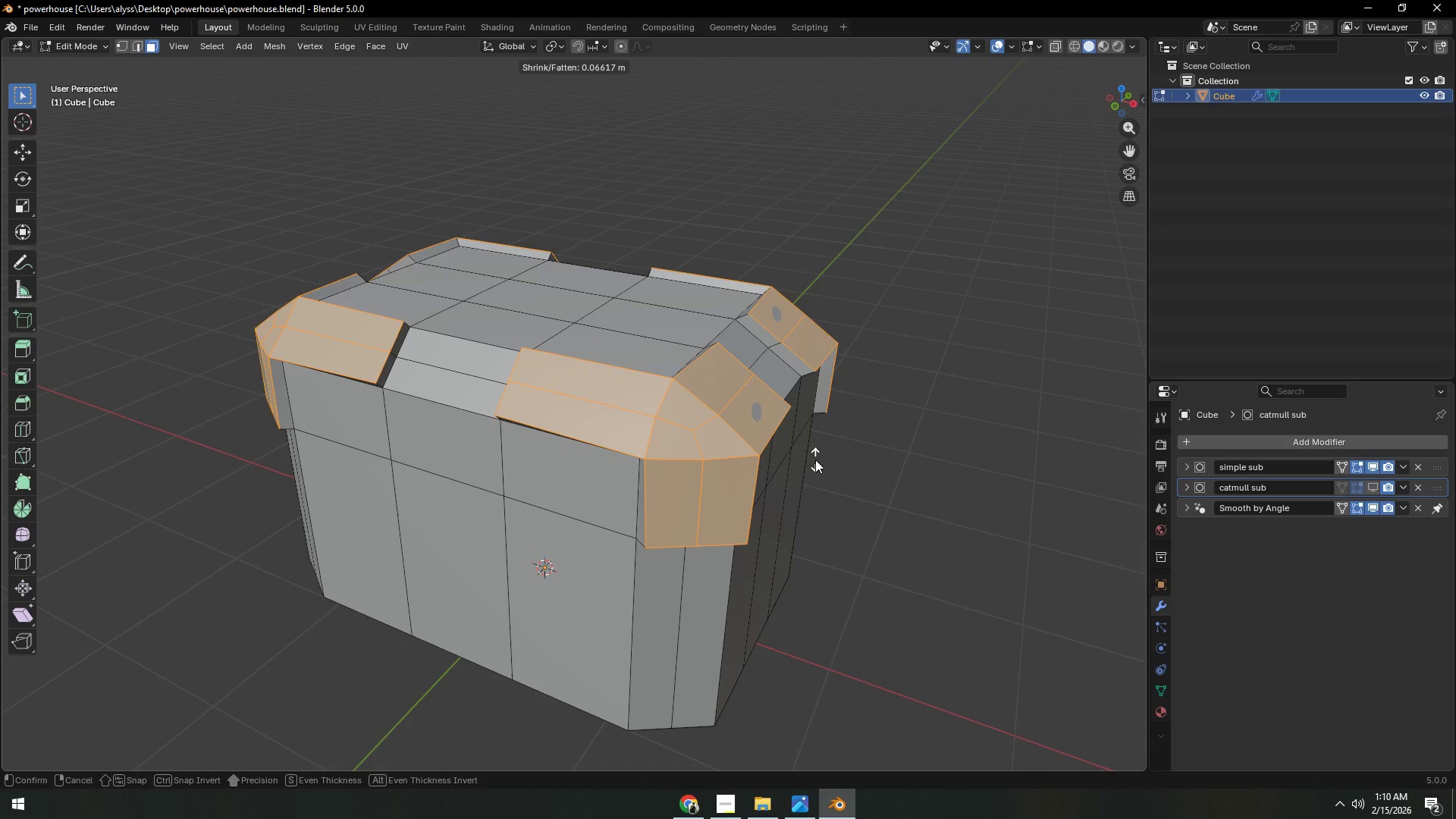 
hold_key(key=ShiftLeft, duration=1.53)
 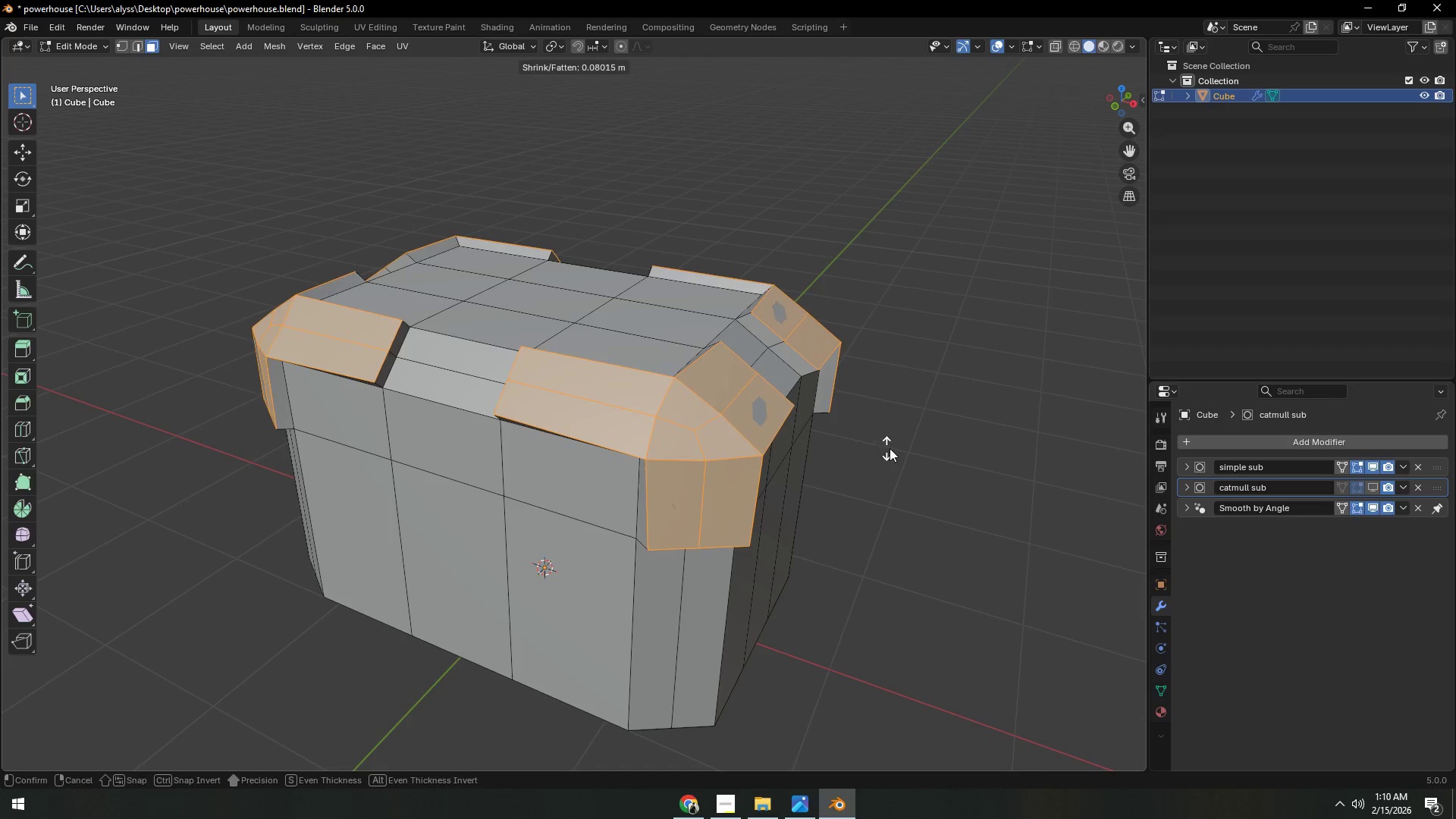 
hold_key(key=ShiftLeft, duration=1.51)
right_click([831, 460])
 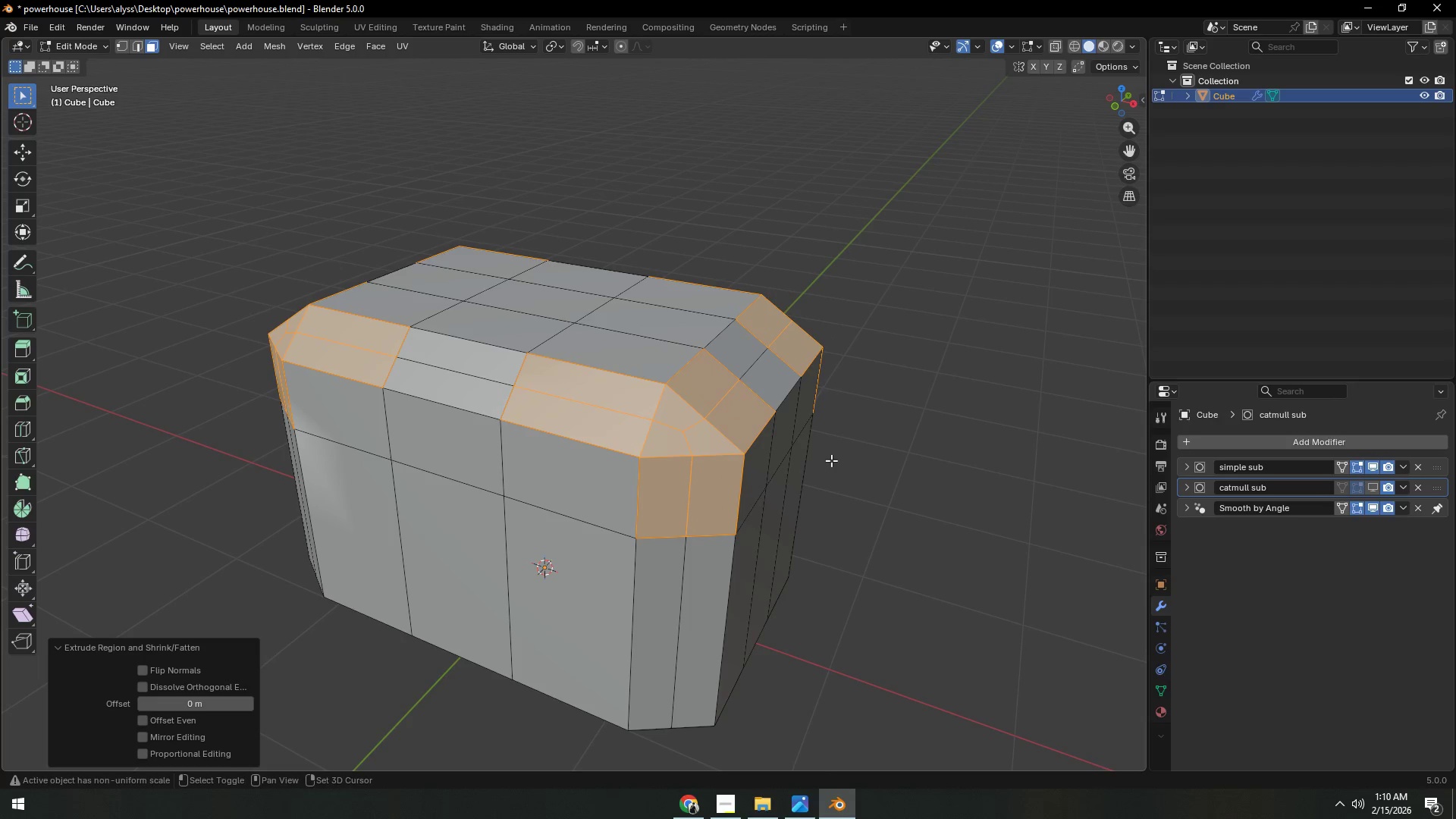 
key(Shift+ShiftLeft)
 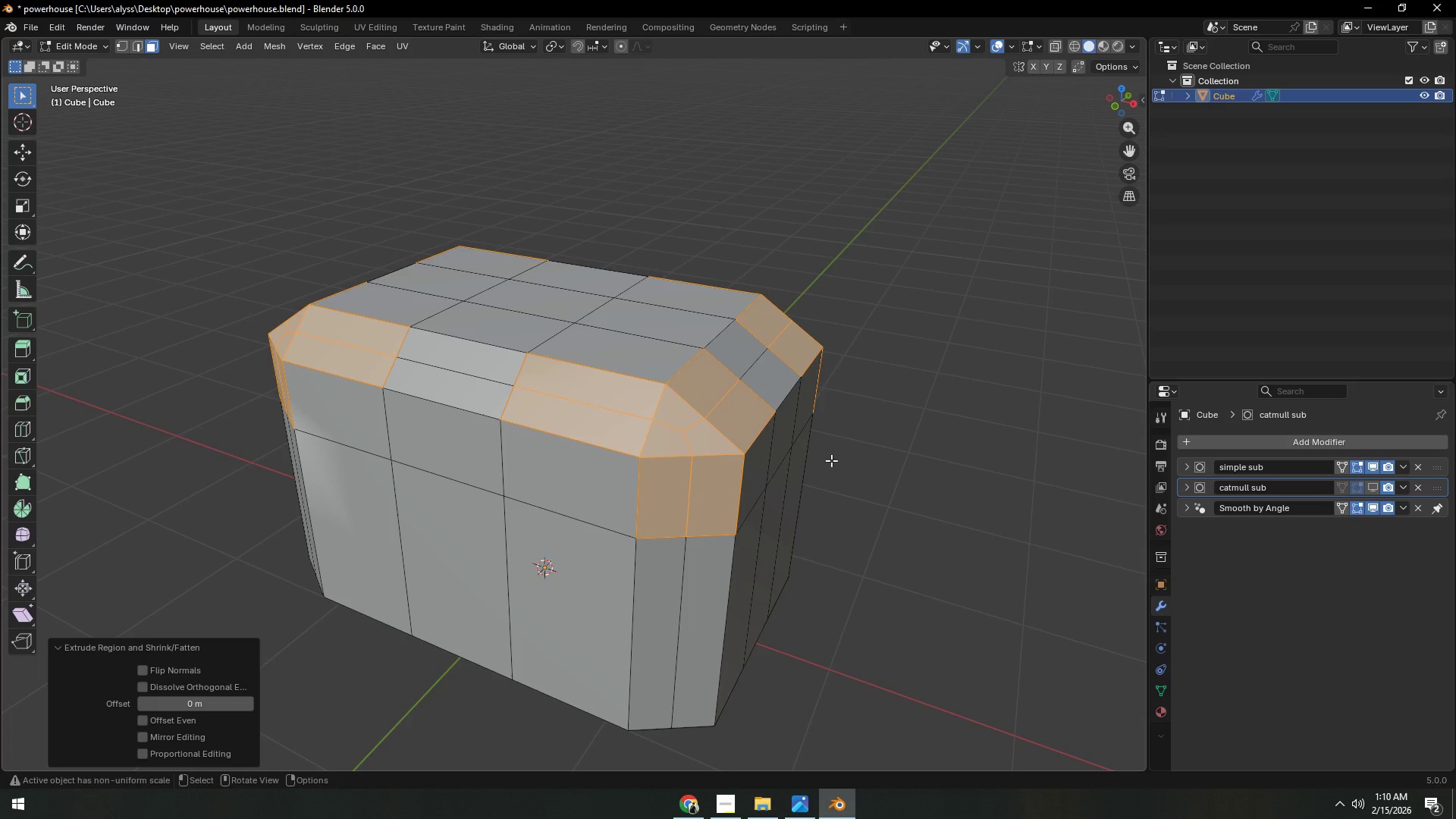 
key(Shift+ShiftLeft)
 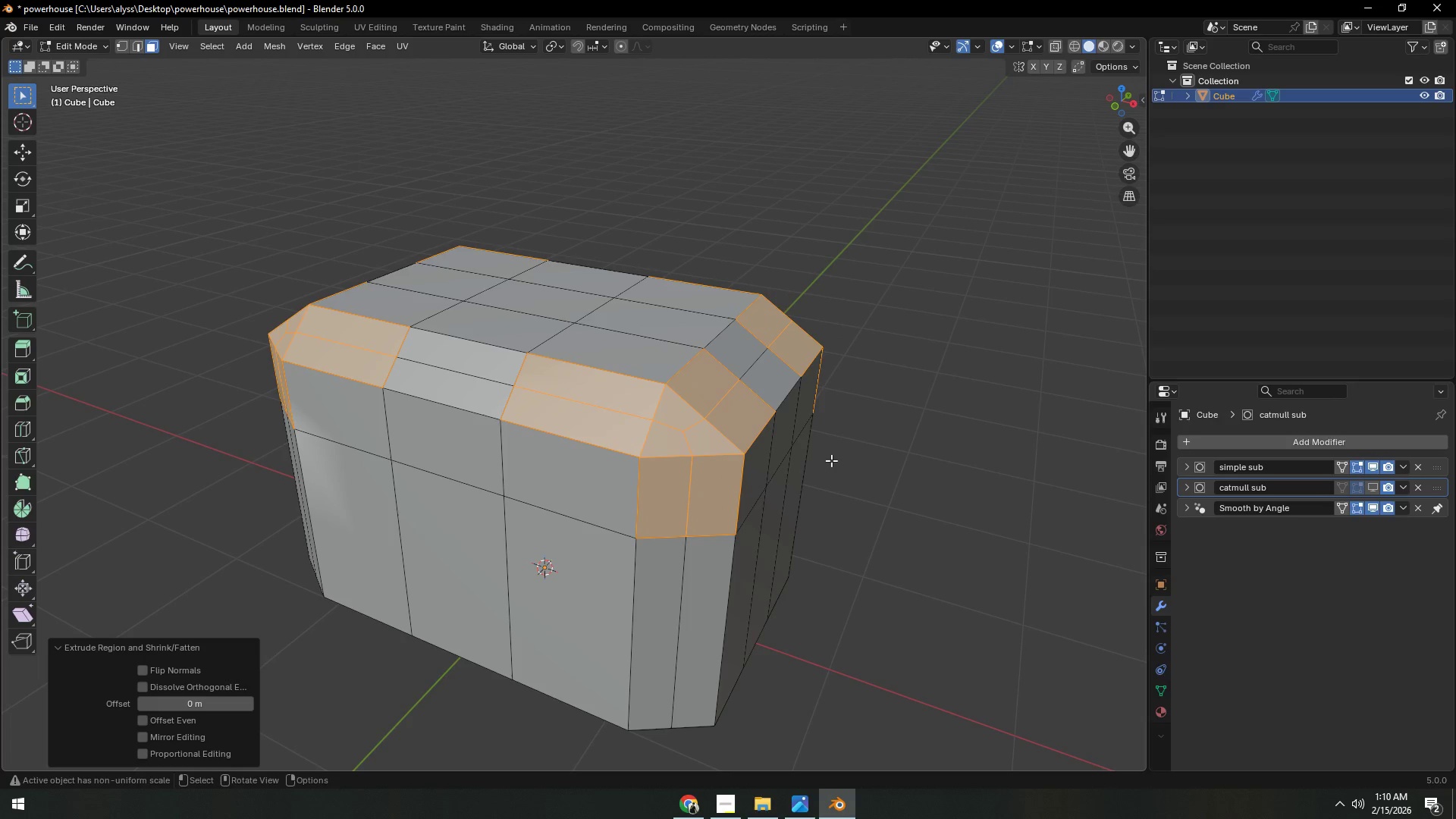 
key(Shift+ShiftLeft)
 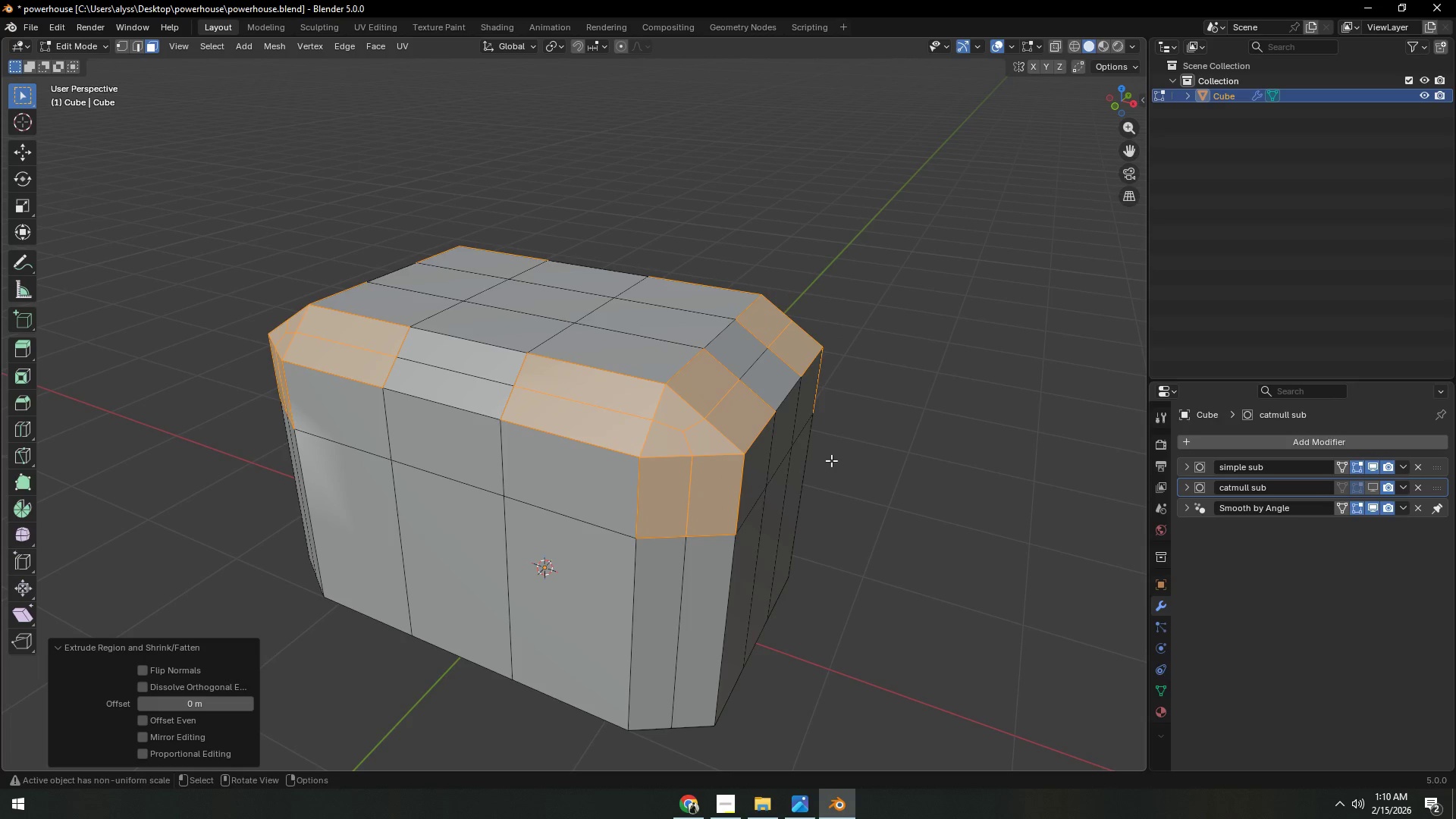 
key(Shift+ShiftLeft)
 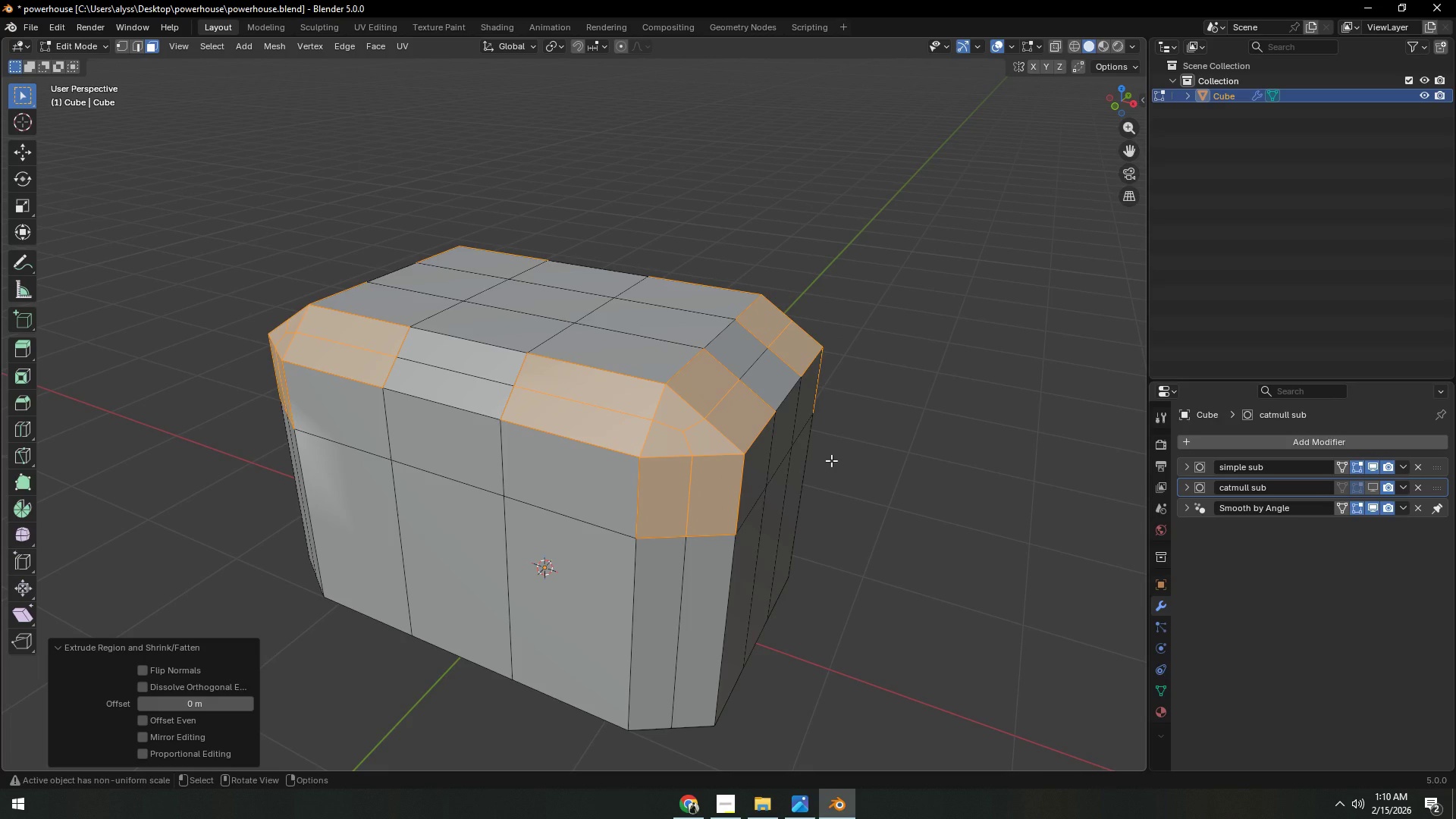 
key(G)
 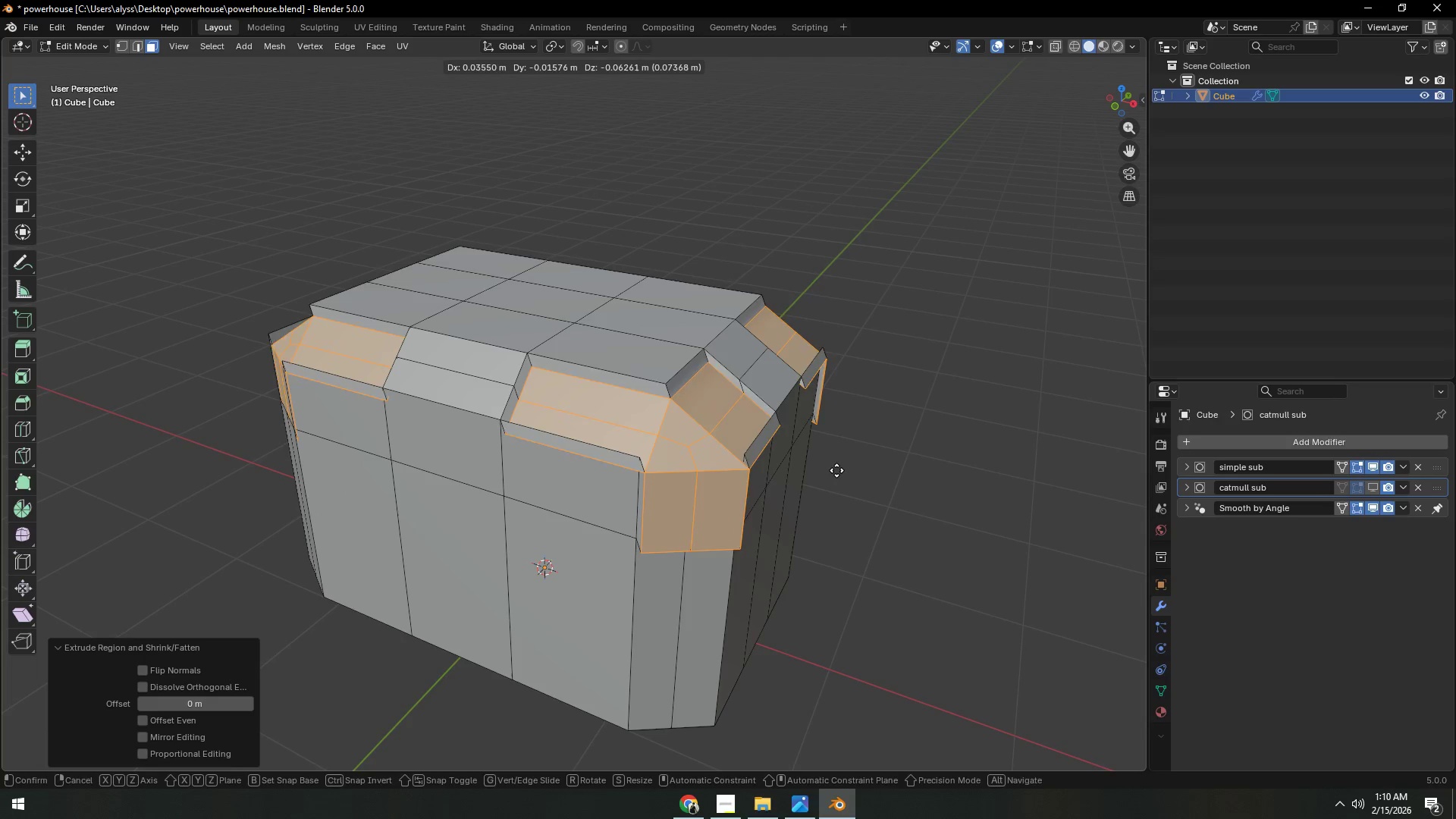 
right_click([836, 467])
 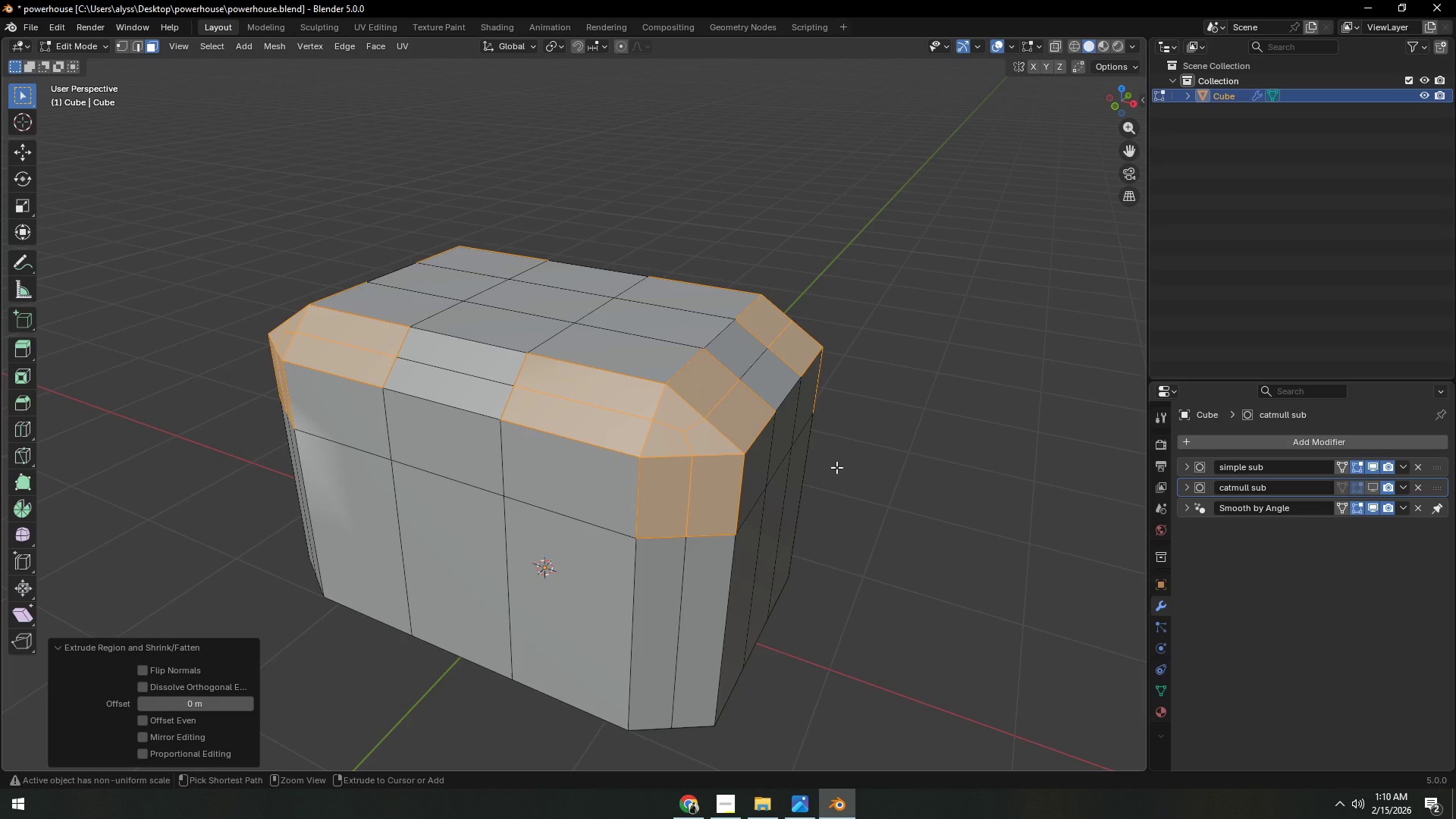 
key(Control+Z)
 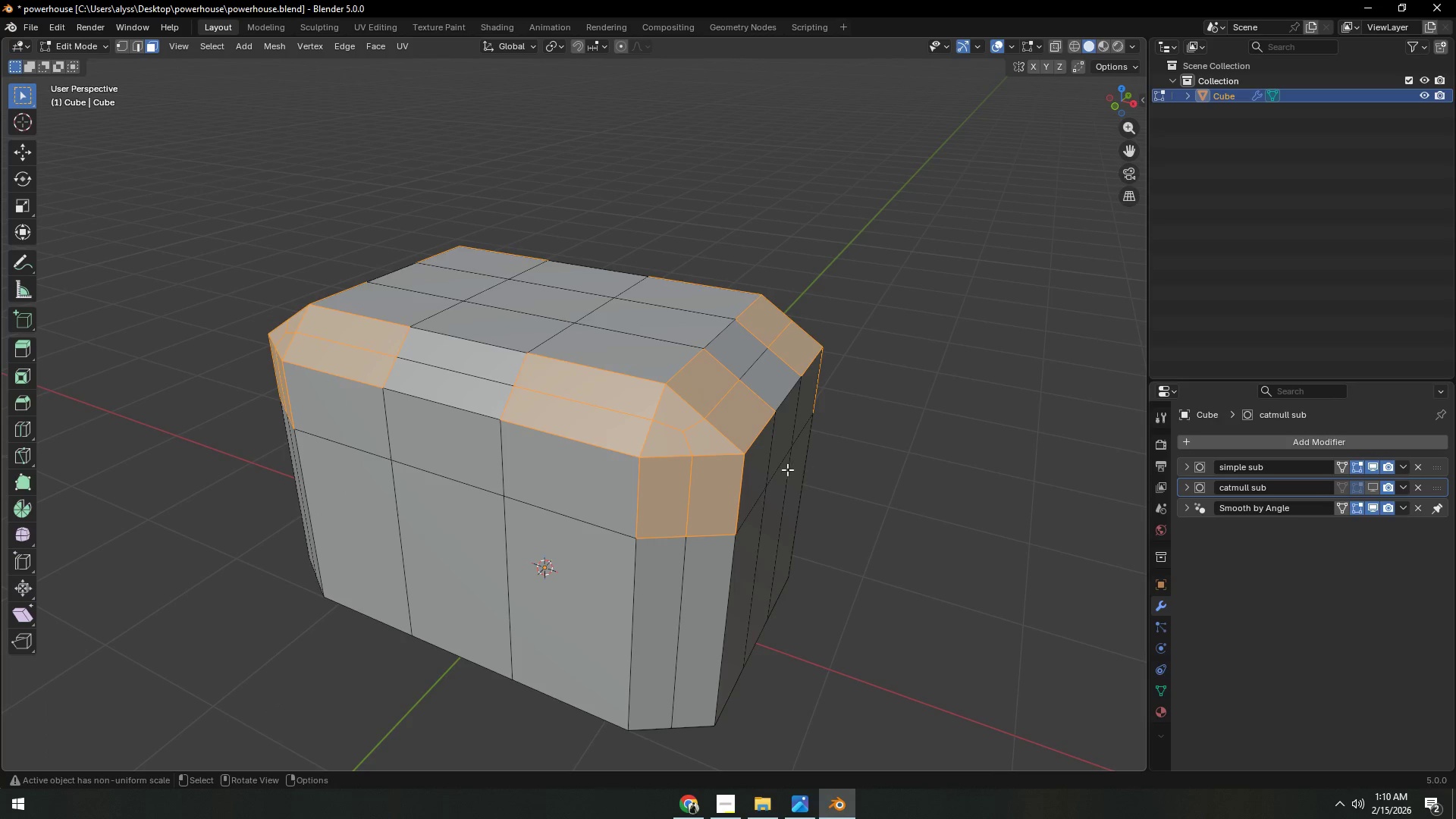 
key(Tab)
 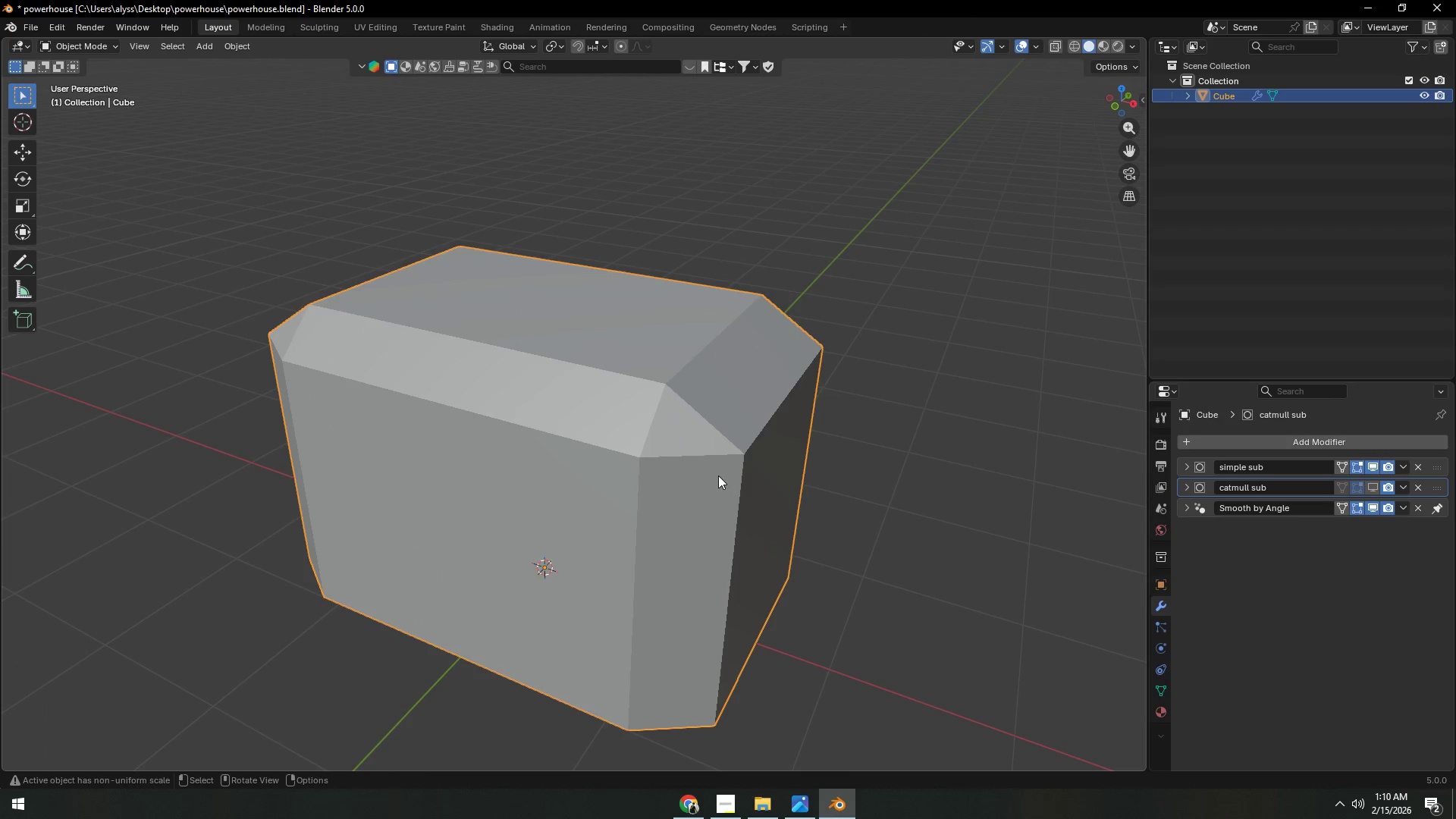 
left_click([718, 475])
 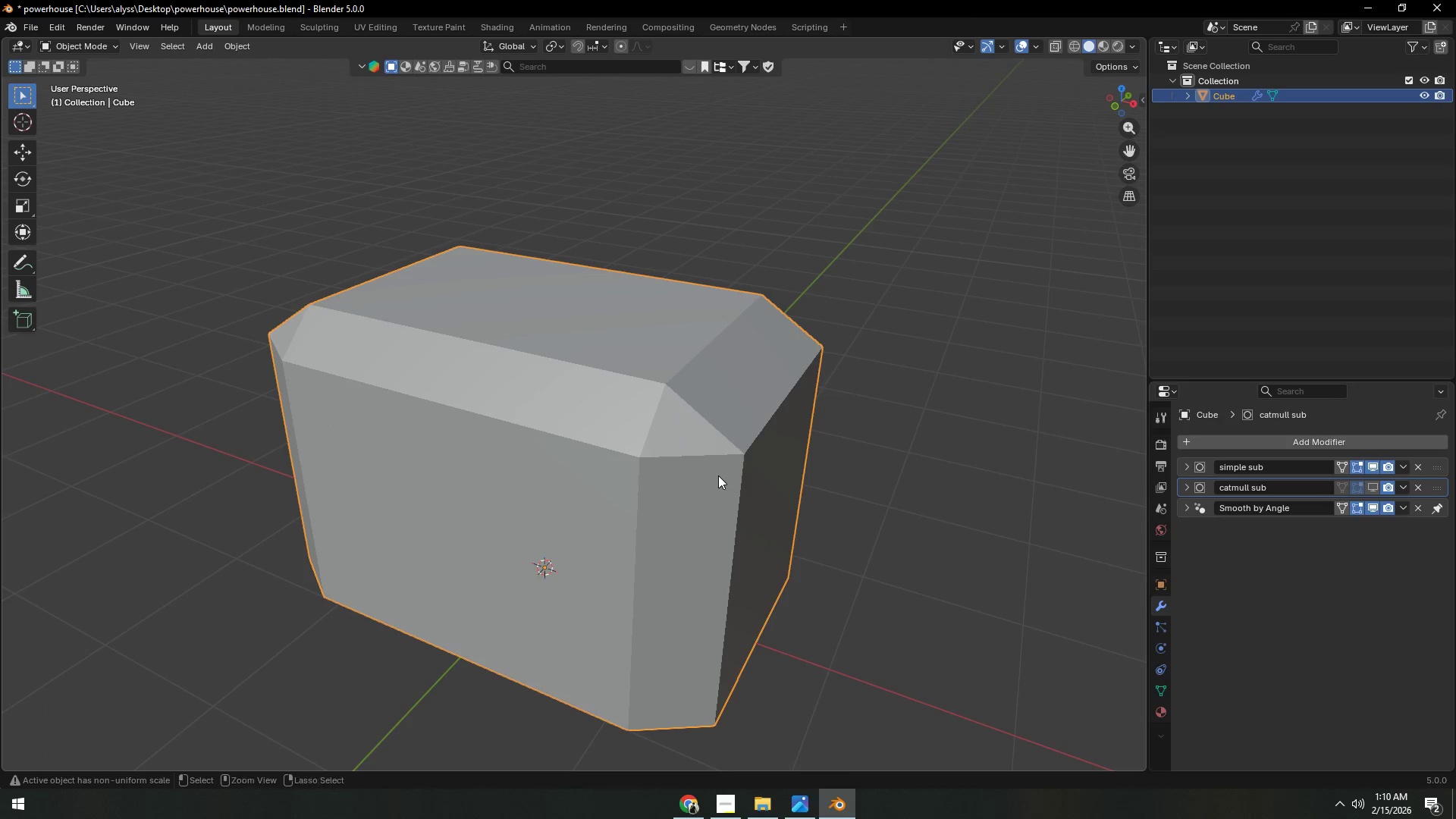 
key(Control+A)
 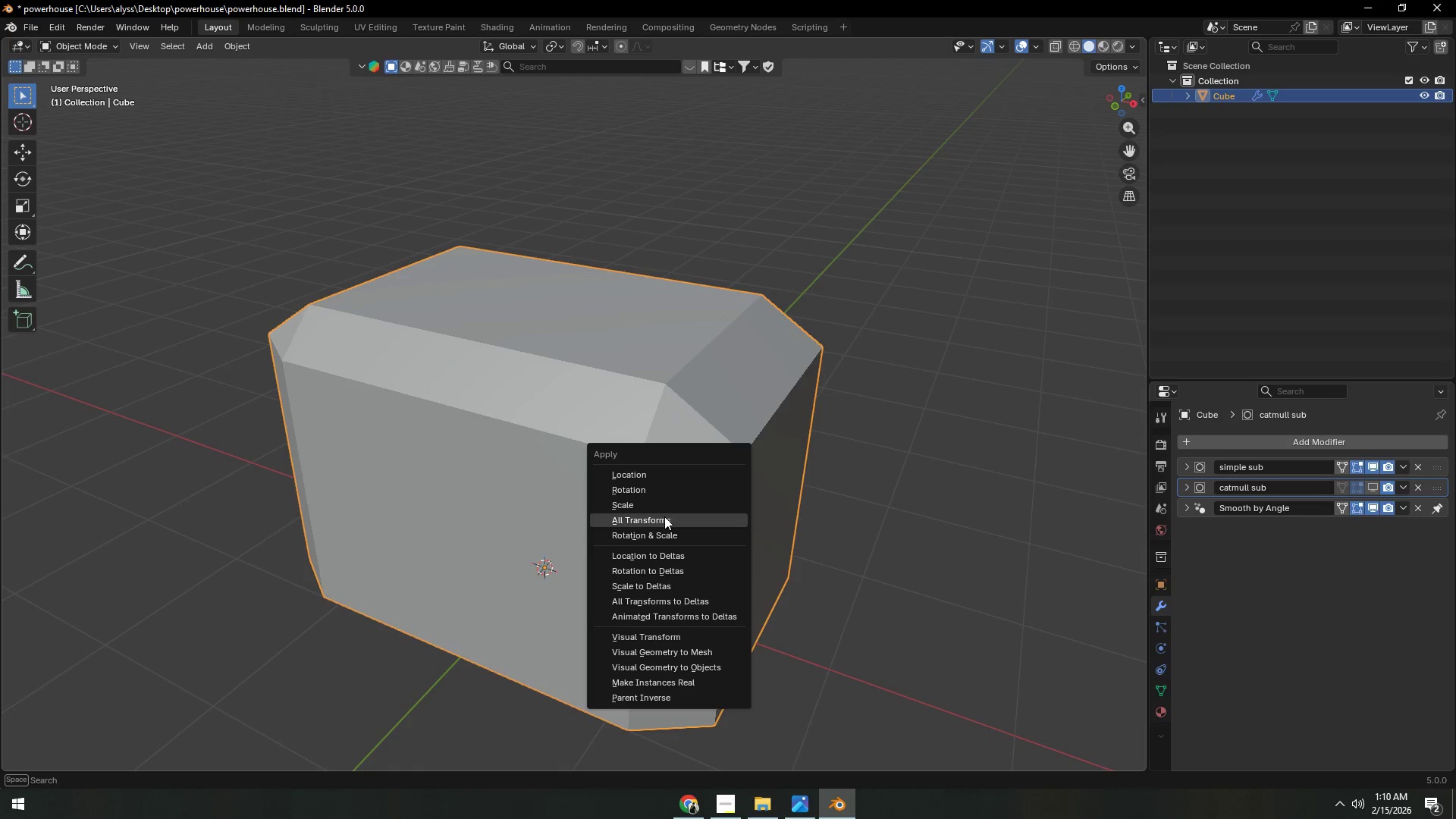 
left_click([664, 513])
 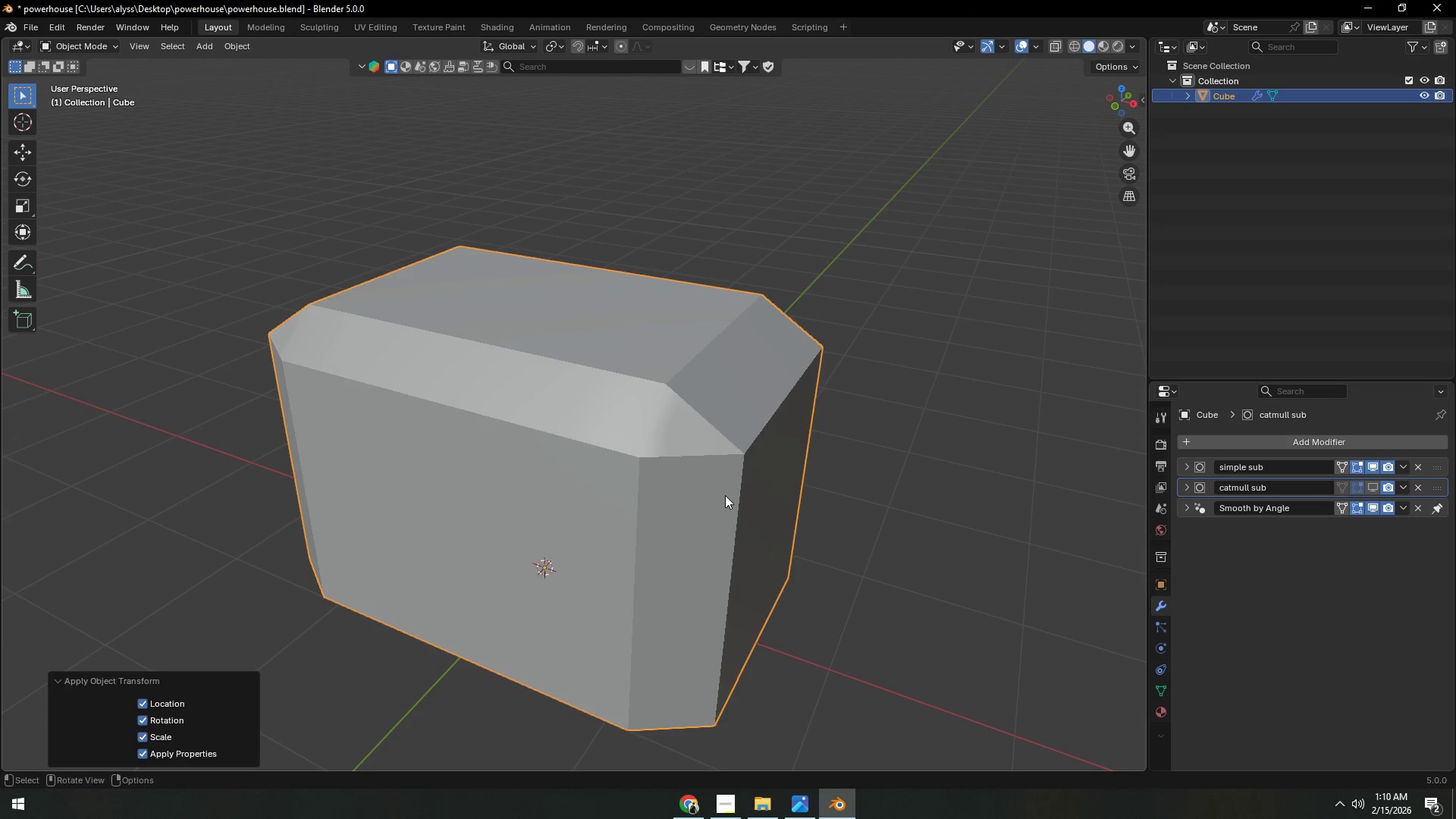 
key(Tab)
 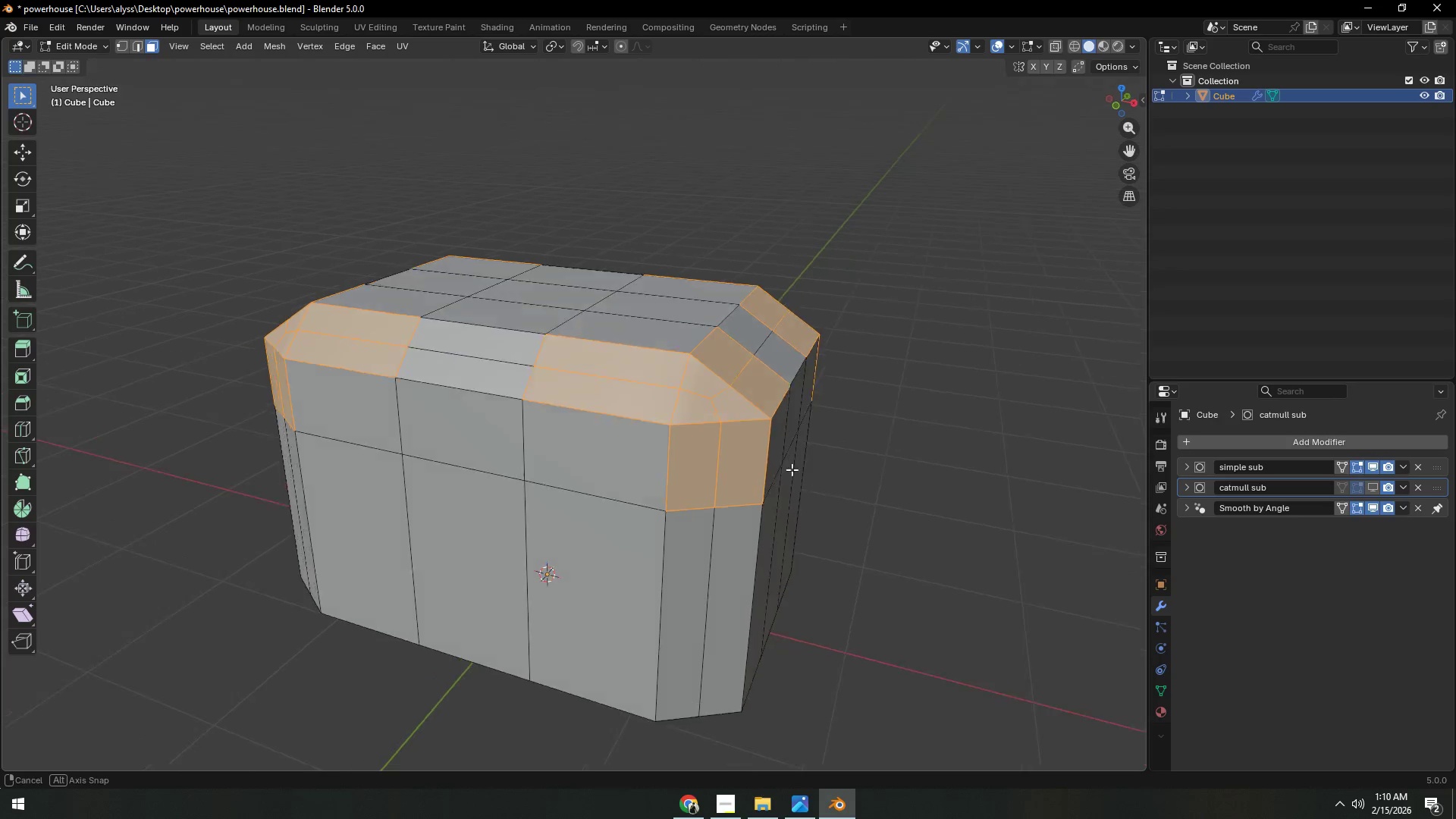 
hold_key(key=ShiftLeft, duration=0.36)
 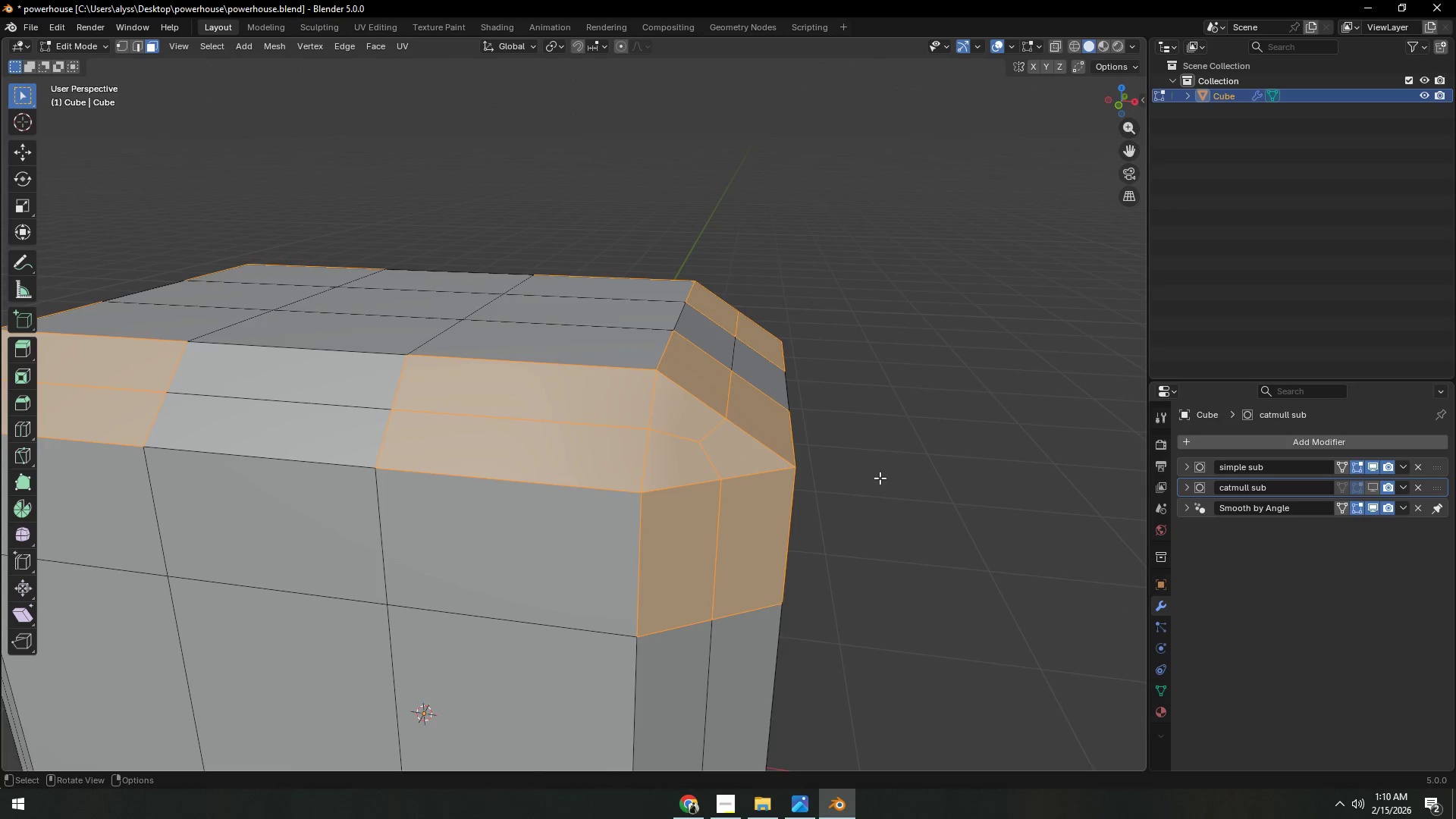 
scroll: coordinate [837, 467], scroll_direction: up, amount: 2.0
 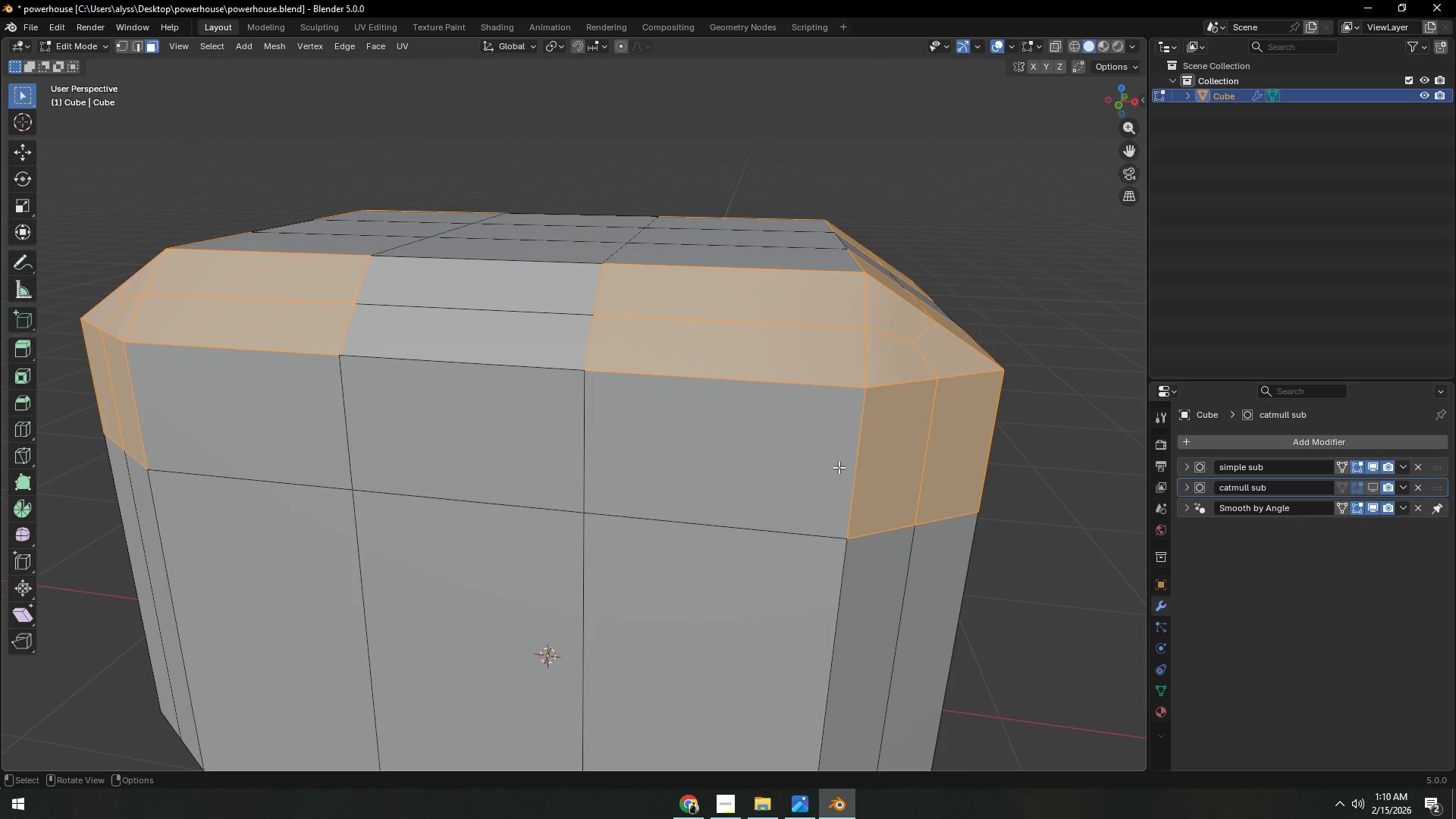 
key(Alt+AltLeft)
 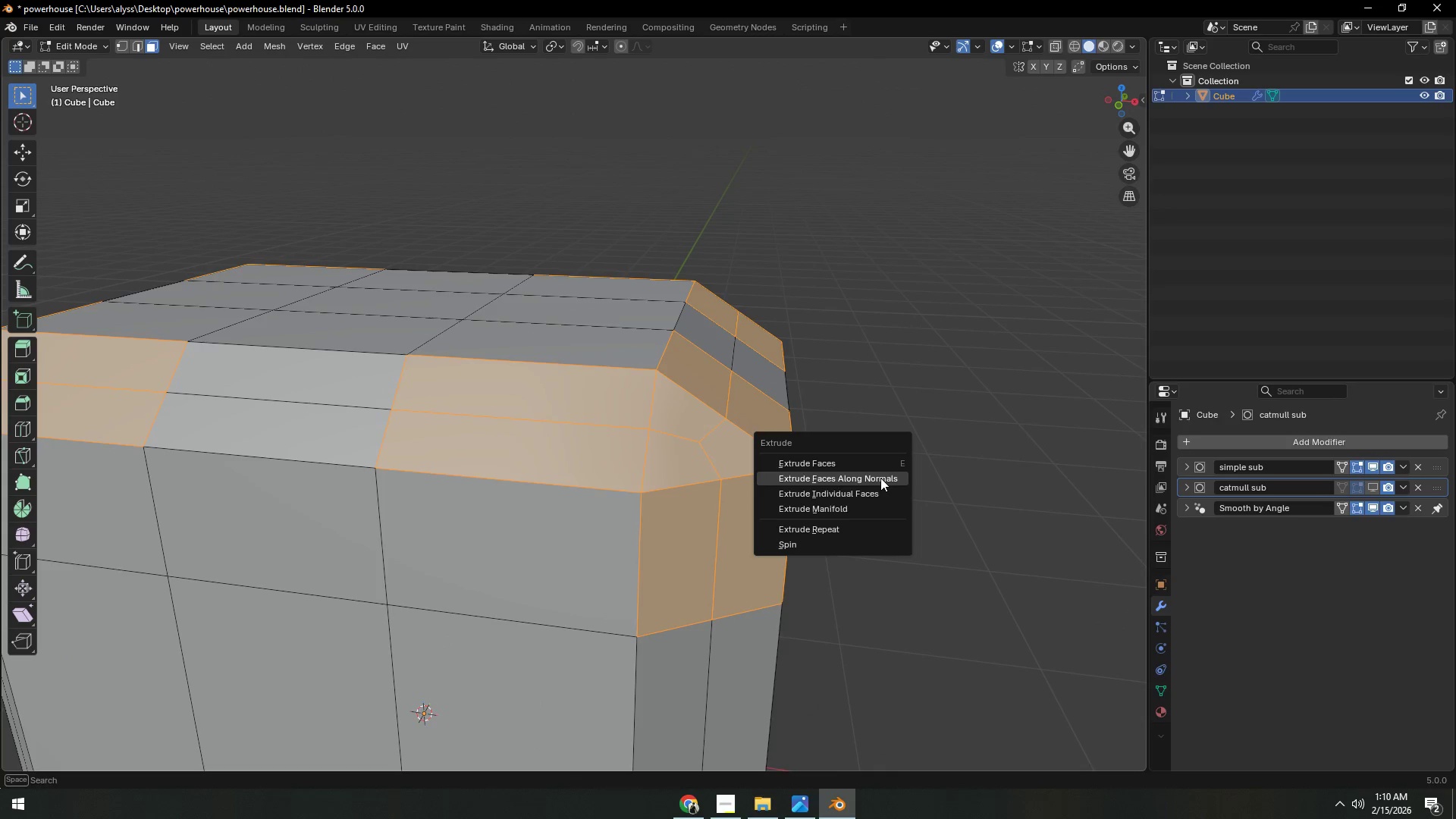 
key(Alt+E)
 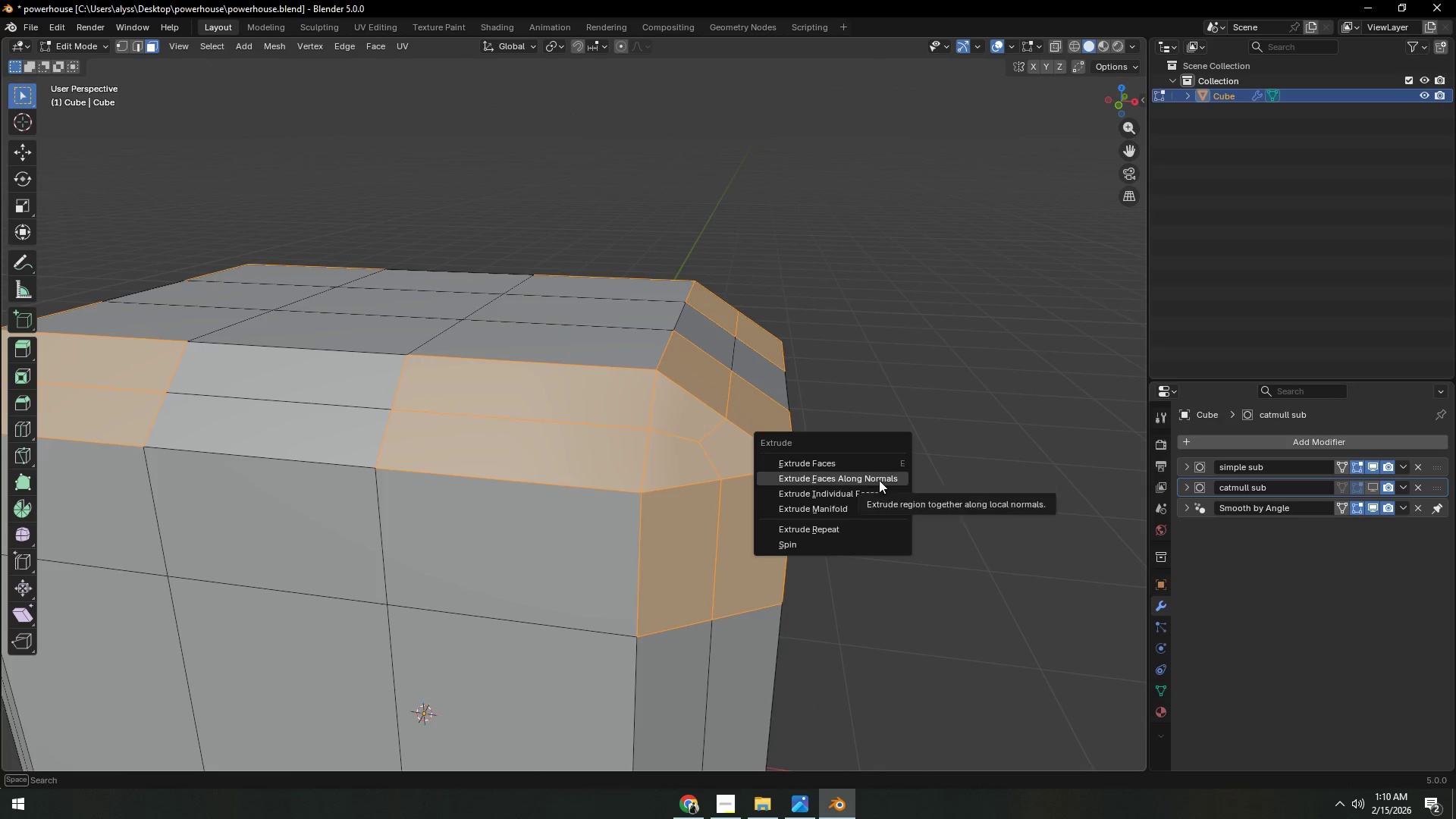 
left_click([879, 480])
 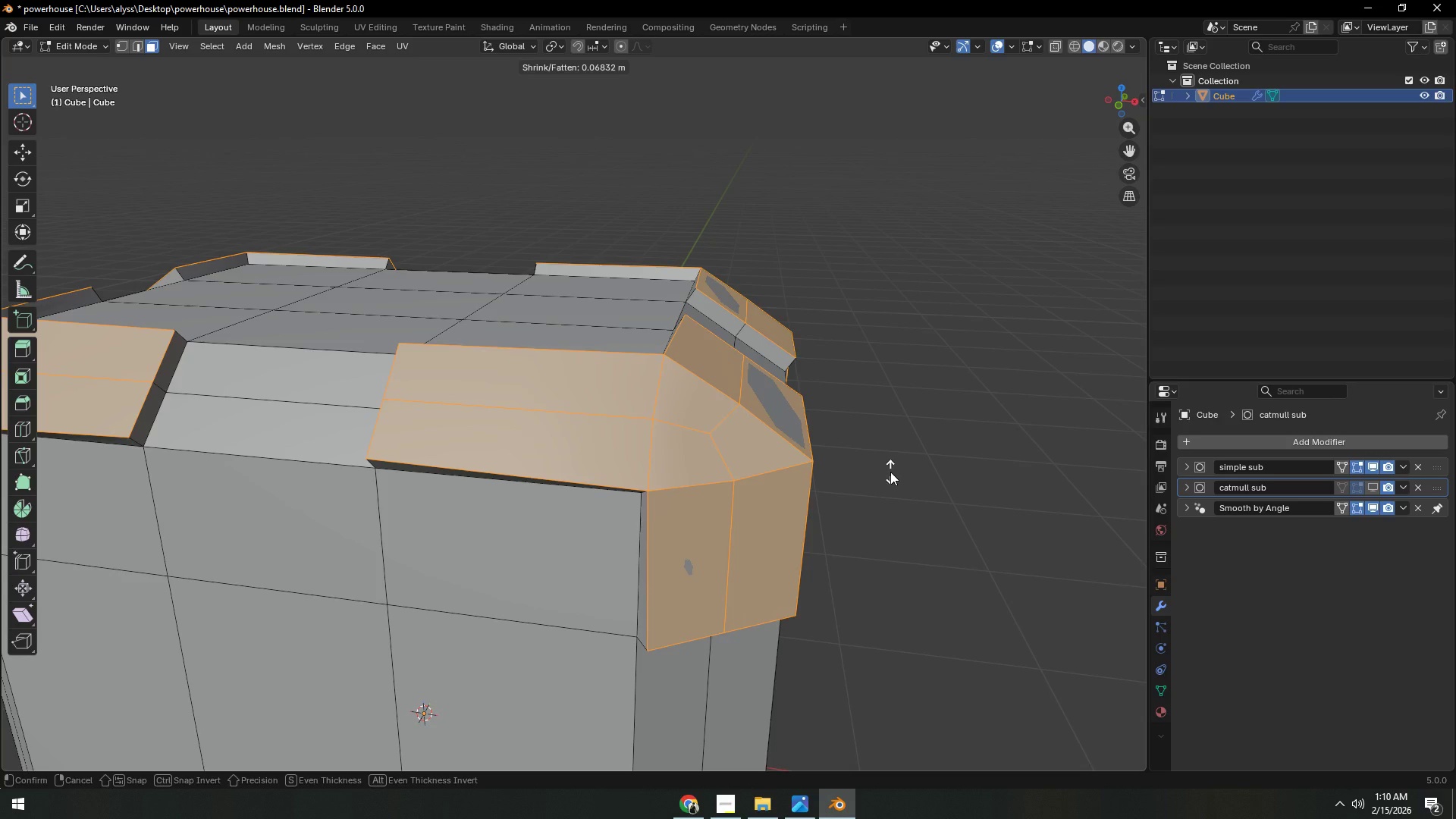 
wait(5.56)
 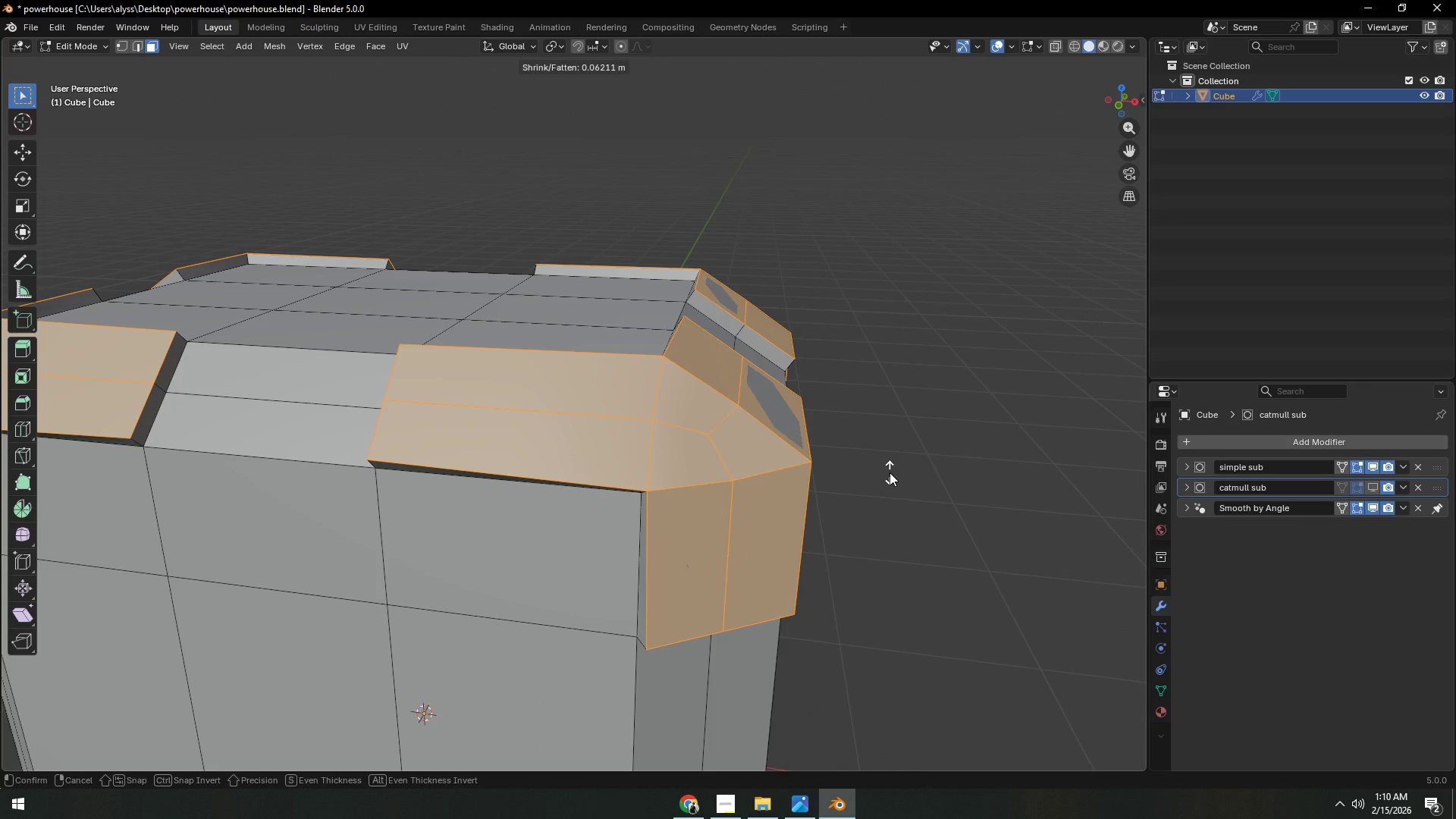 
left_click([890, 472])
 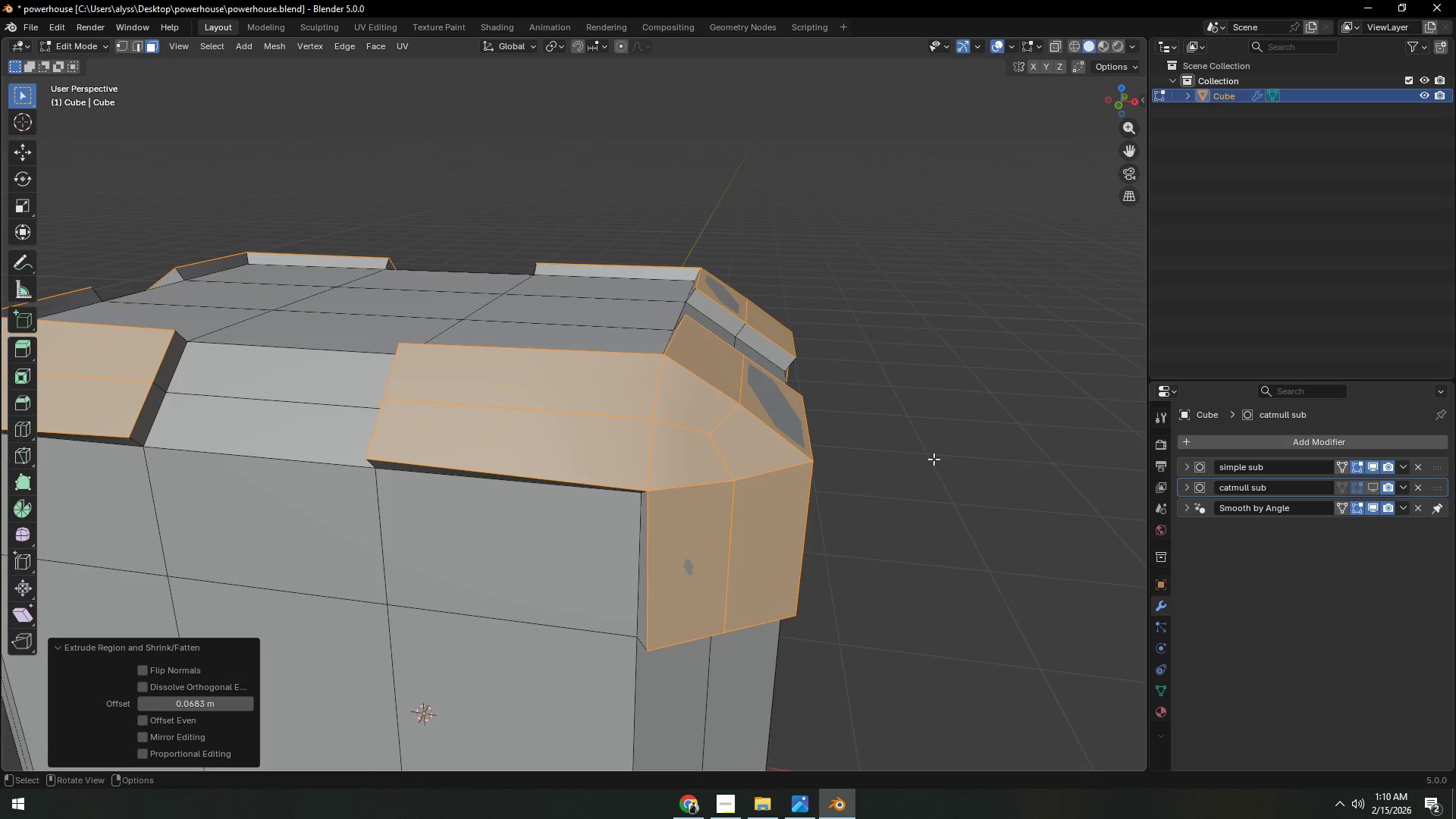 
double_click([934, 459])
 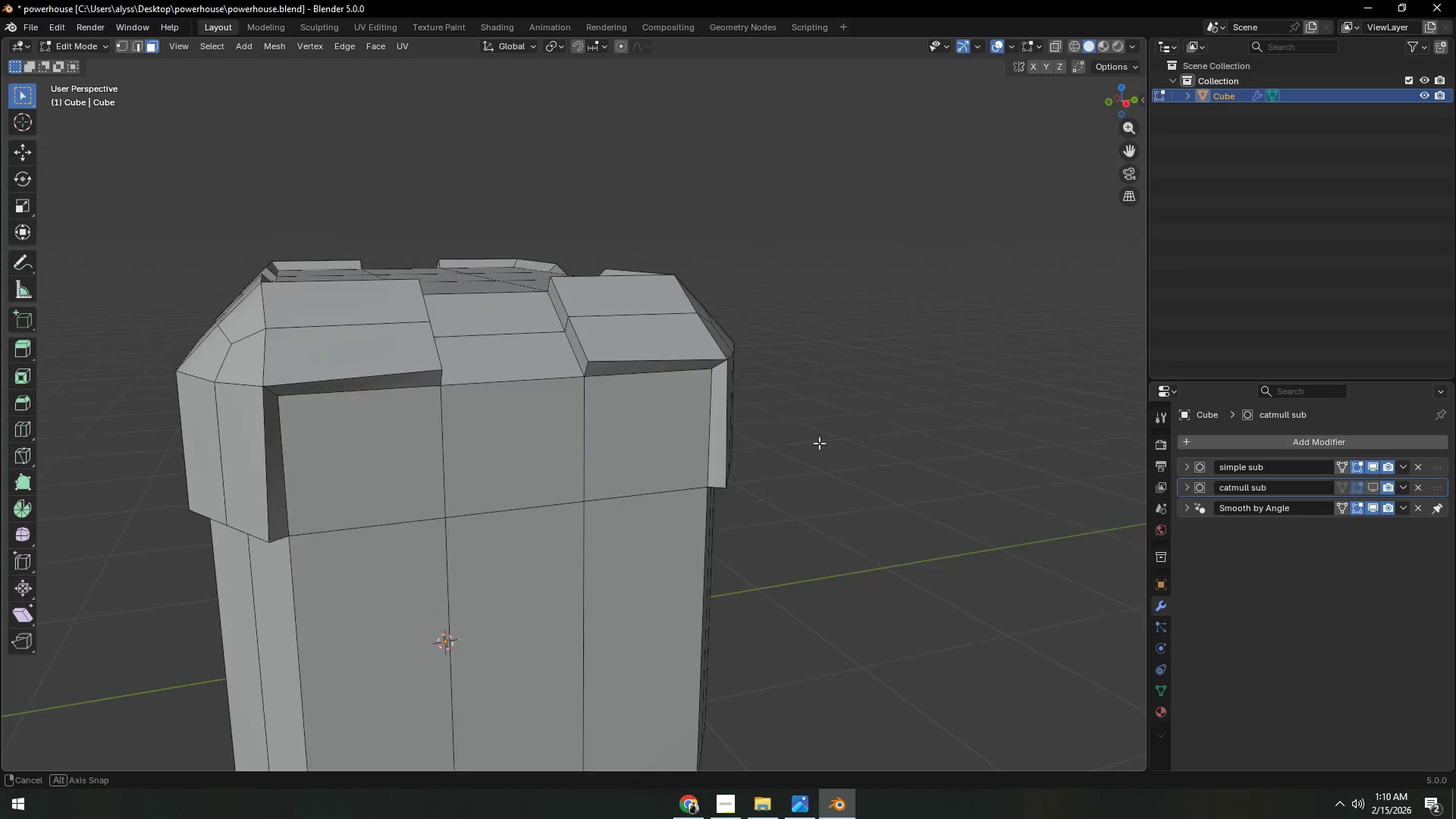 
hold_key(key=ShiftLeft, duration=0.81)
 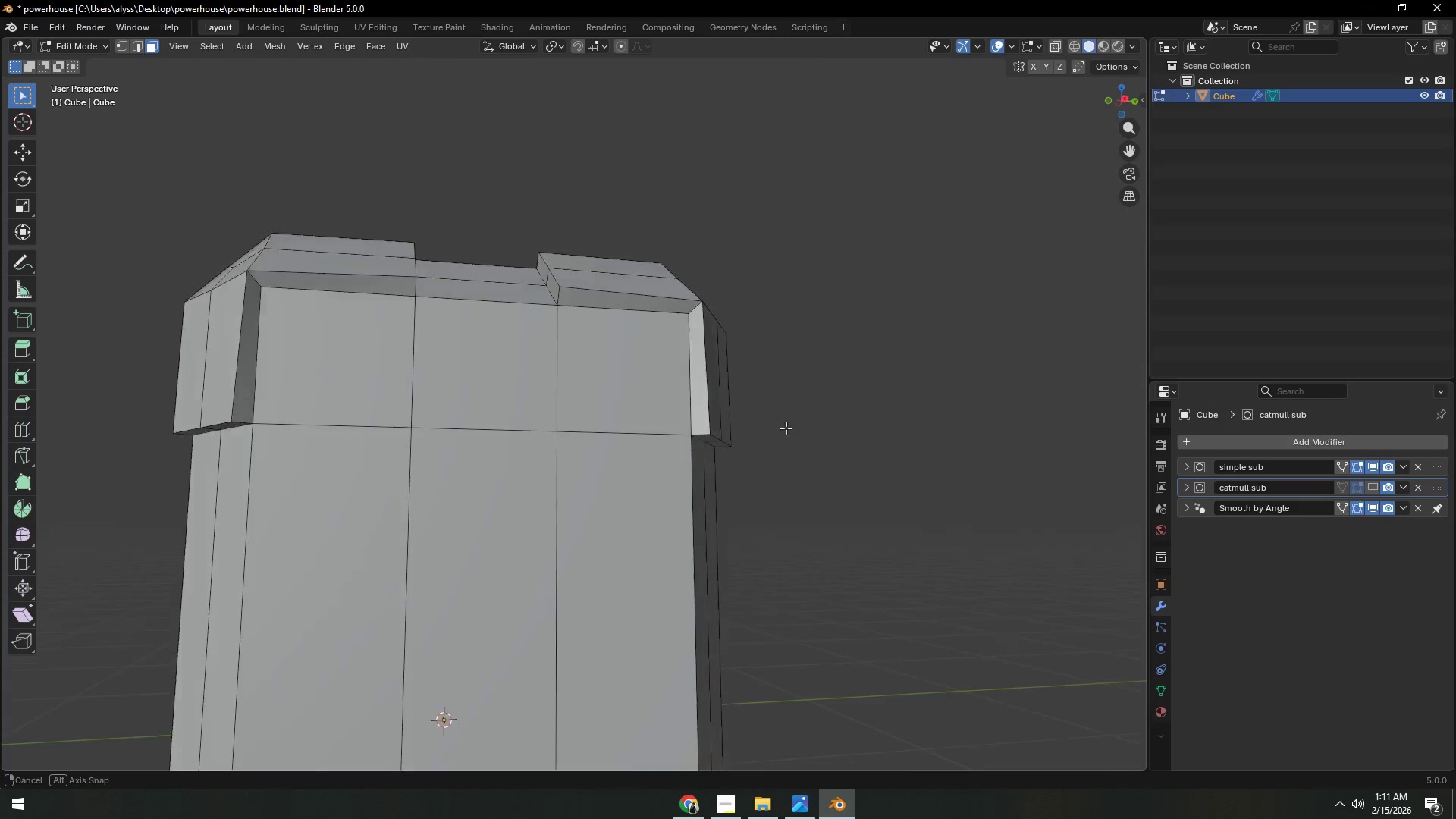 
wait(6.27)
 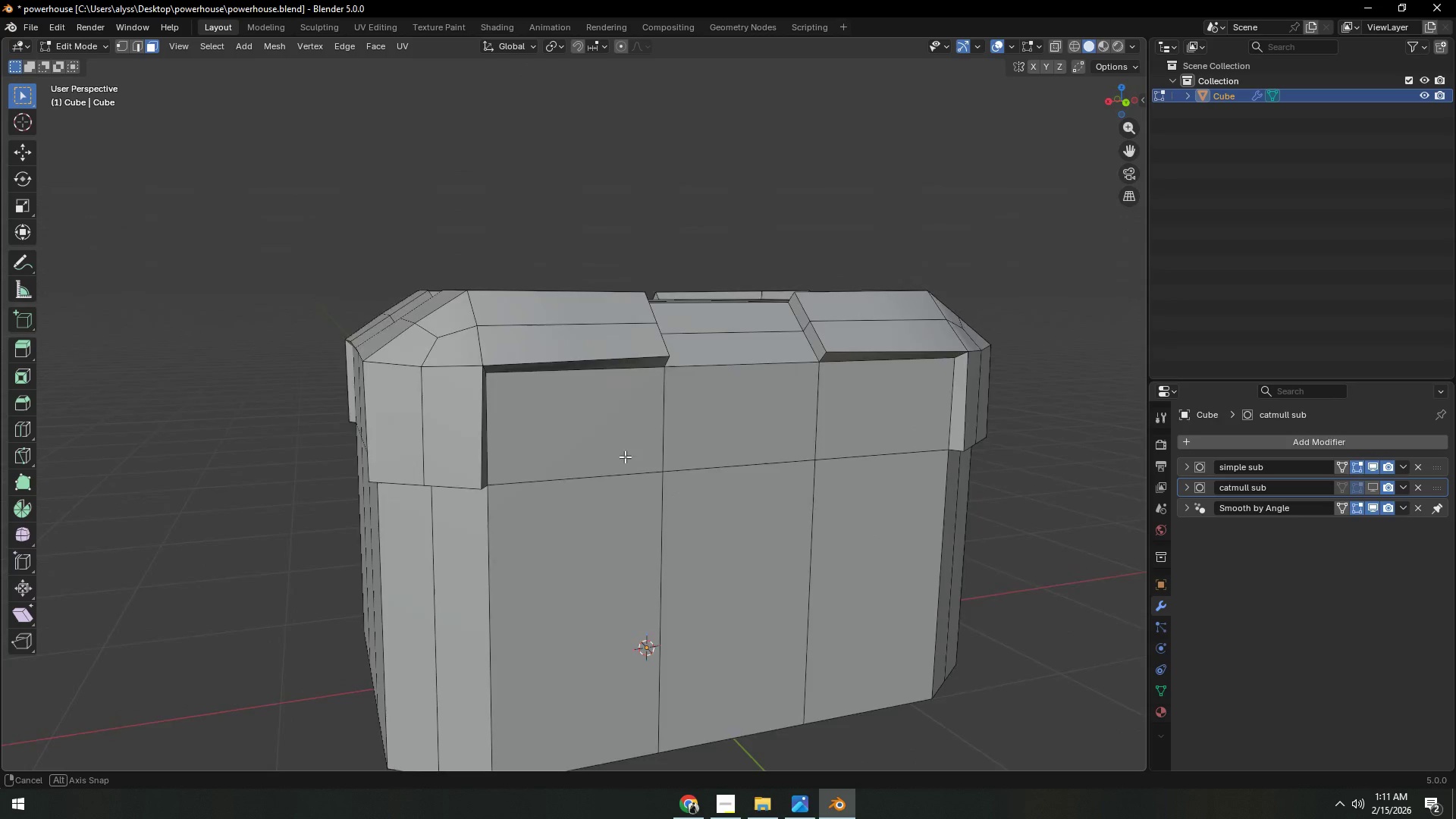 
scroll: coordinate [817, 487], scroll_direction: down, amount: 2.0
 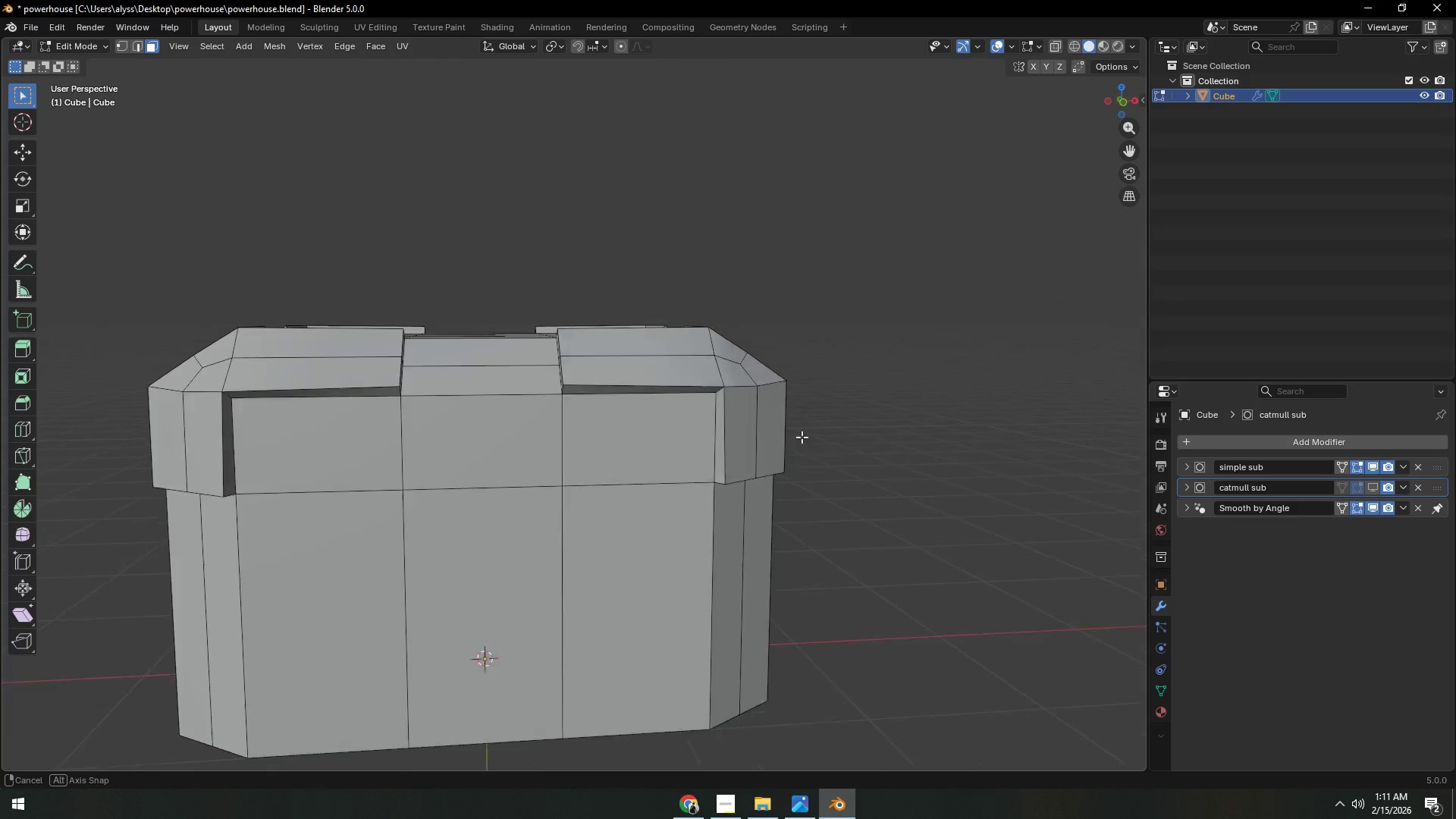 
scroll: coordinate [715, 468], scroll_direction: up, amount: 2.0
 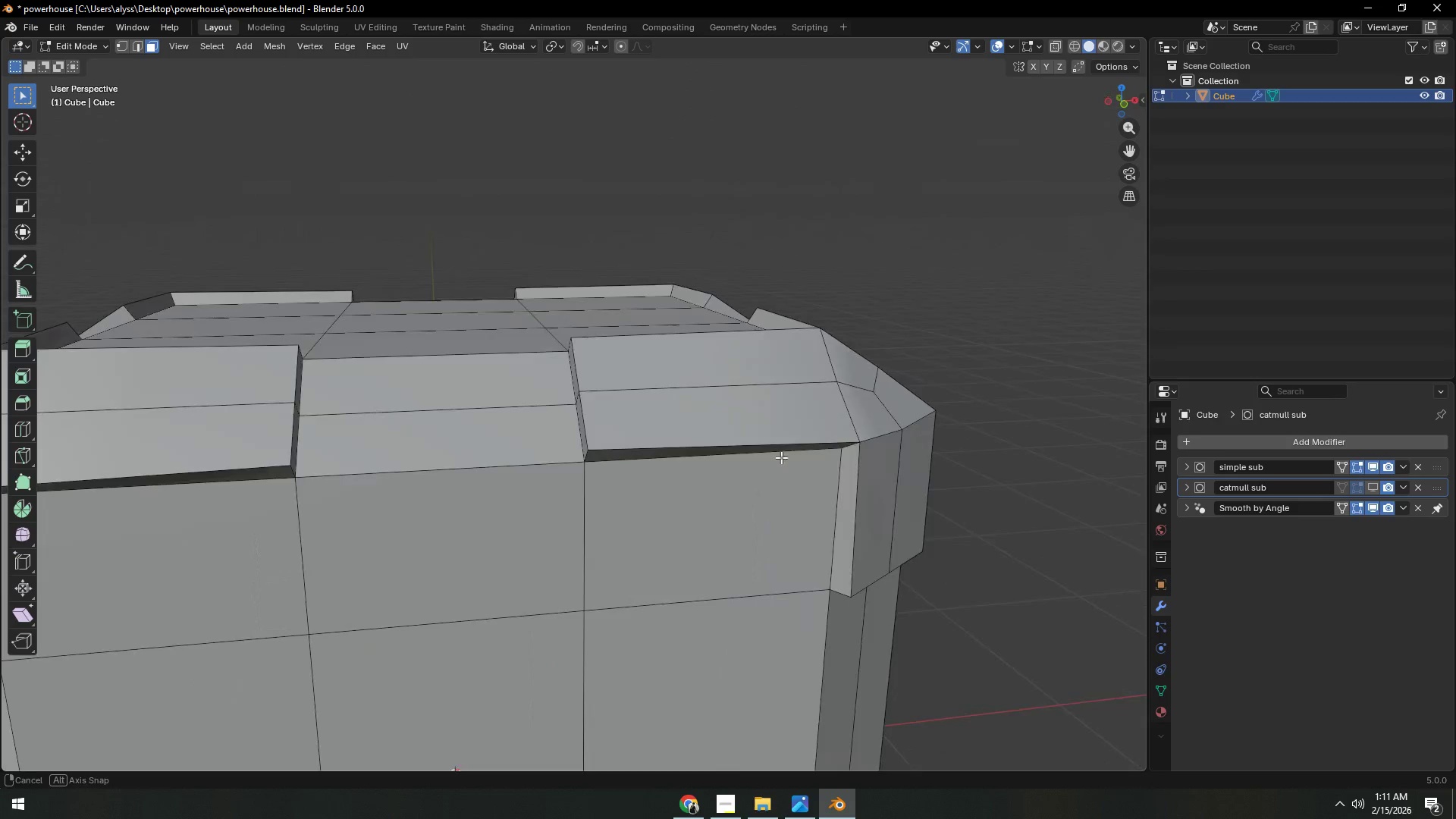 
hold_key(key=ShiftLeft, duration=0.5)
 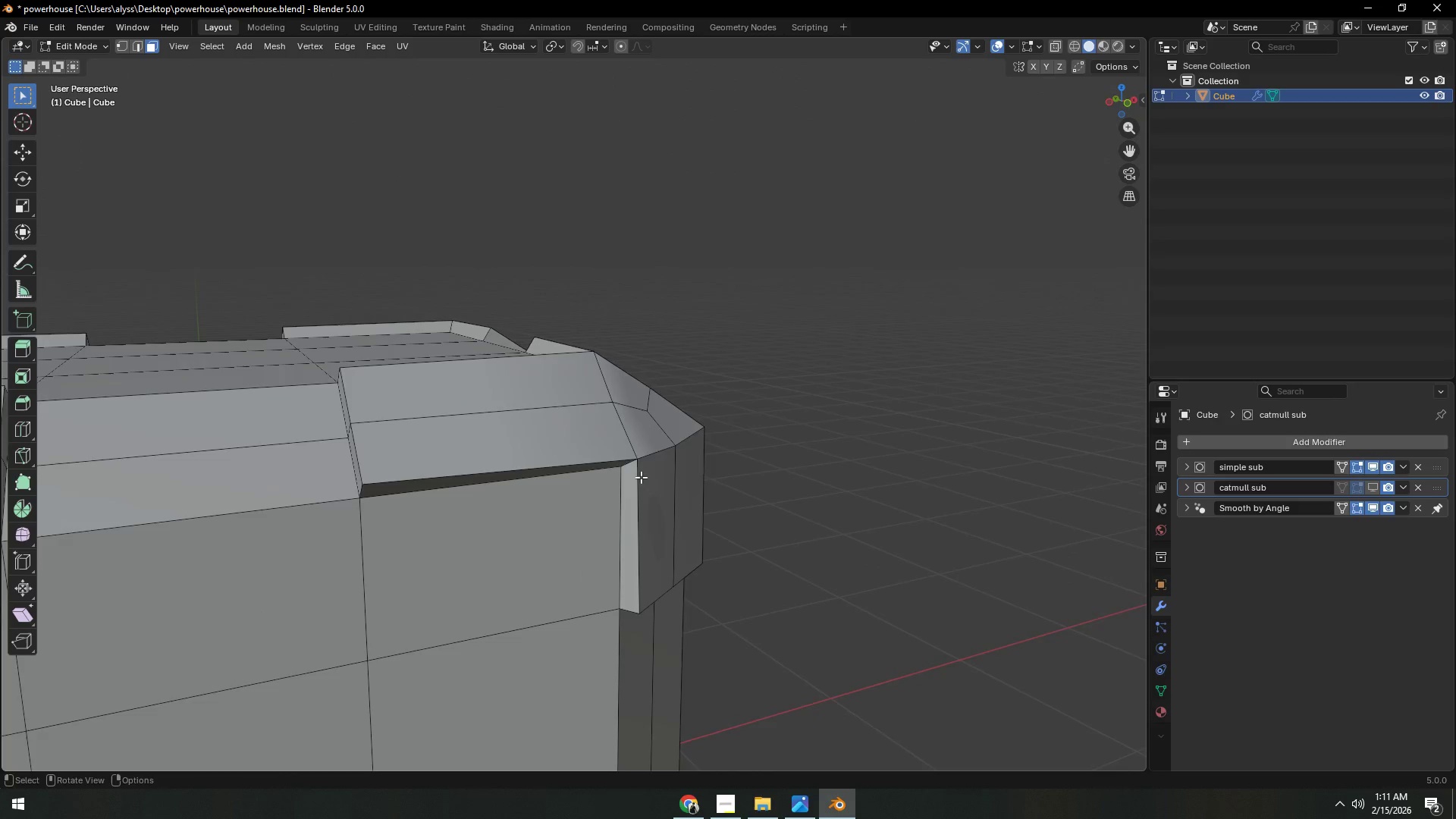 
key(Shift+ShiftLeft)
 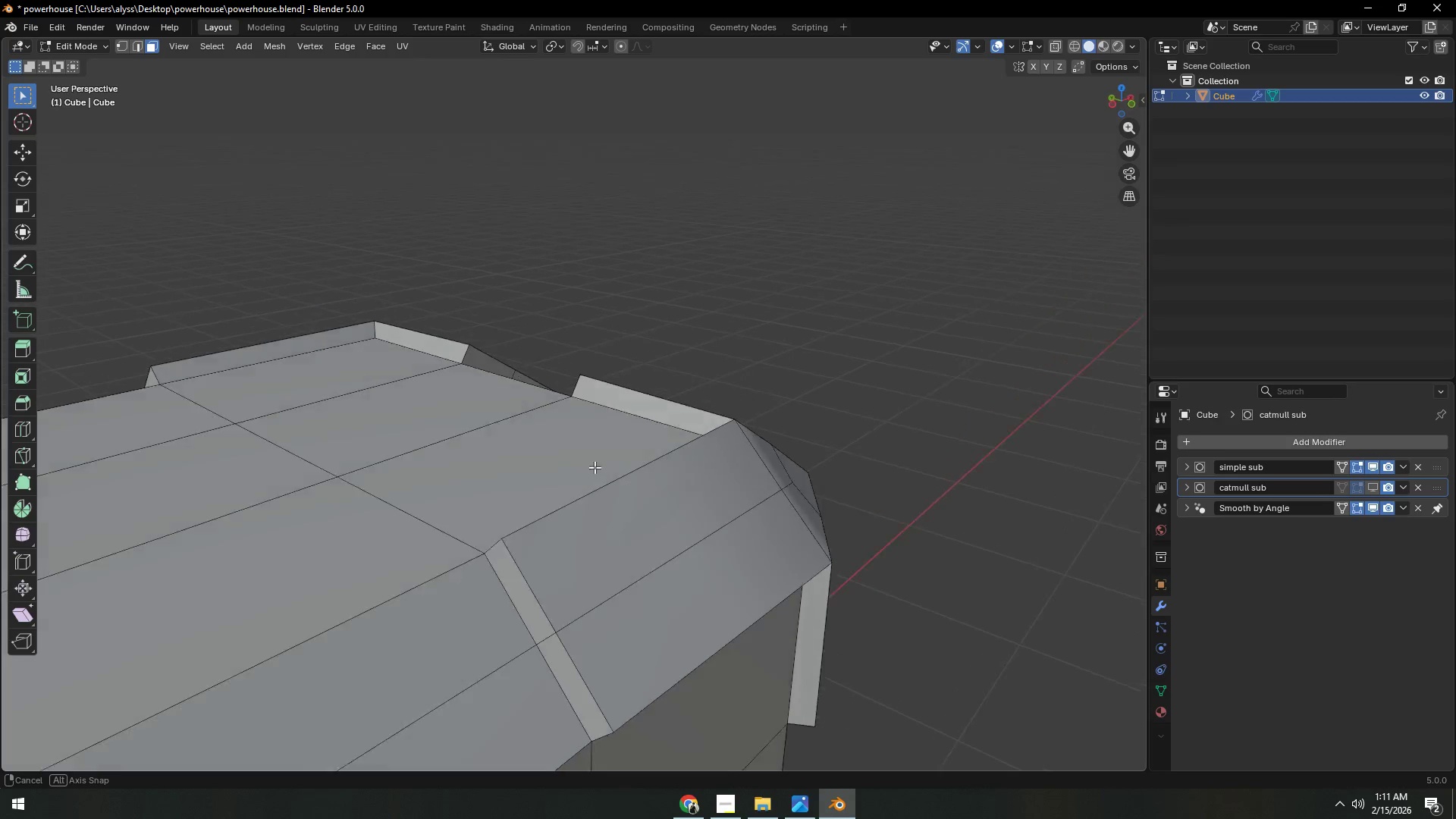 
scroll: coordinate [652, 478], scroll_direction: up, amount: 1.0
 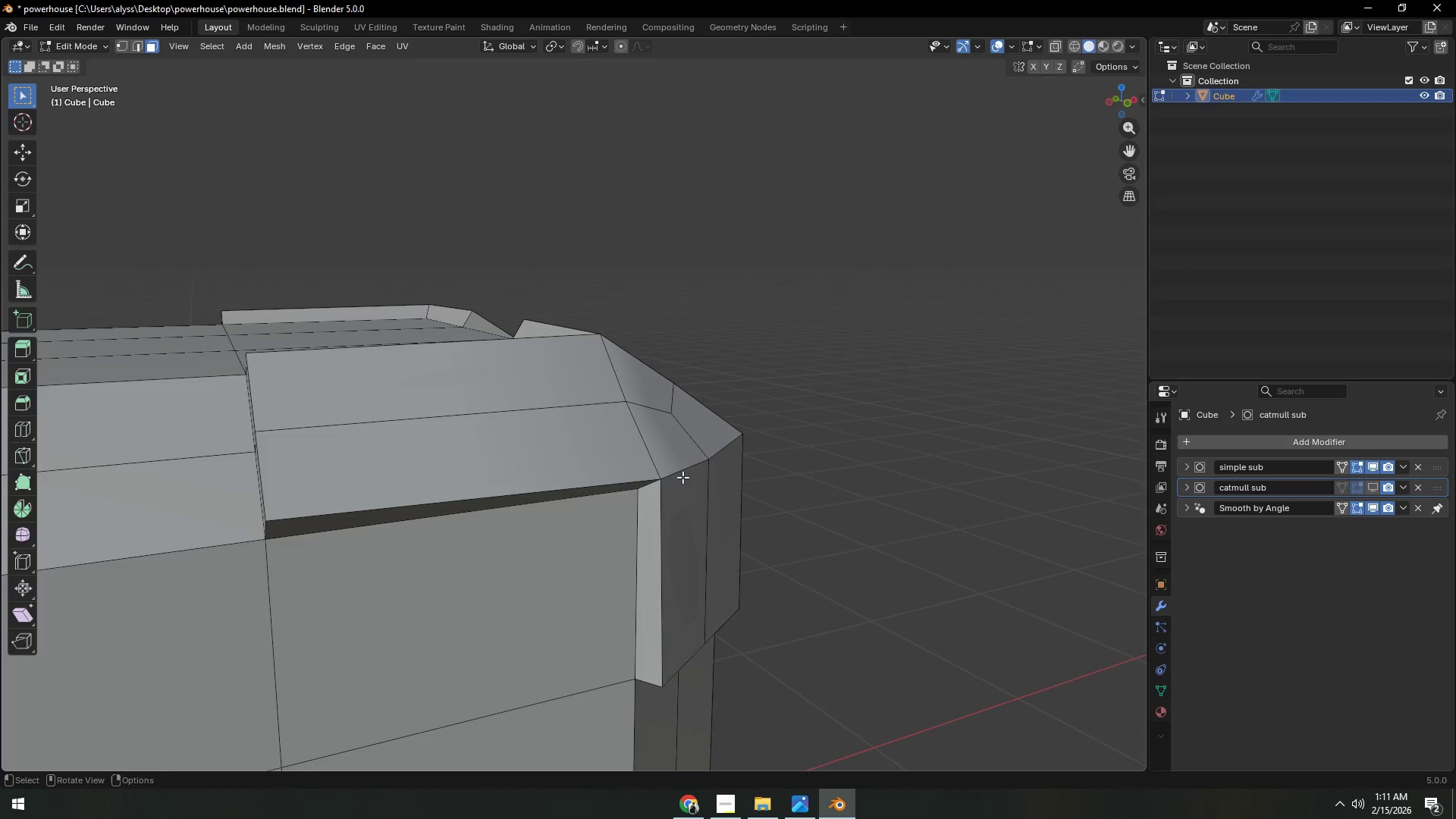 
wait(5.73)
 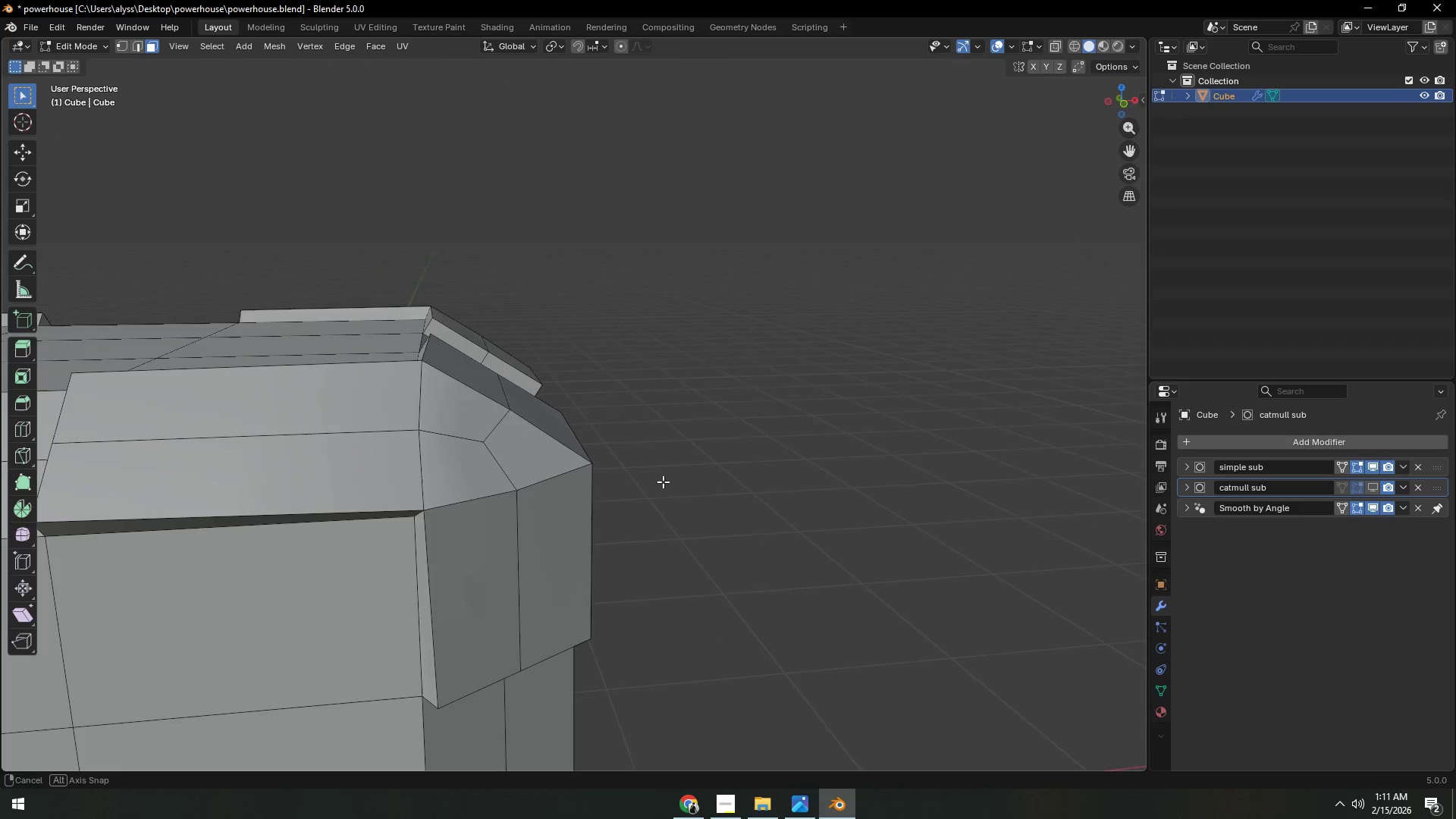 
hold_key(key=ShiftLeft, duration=0.47)
 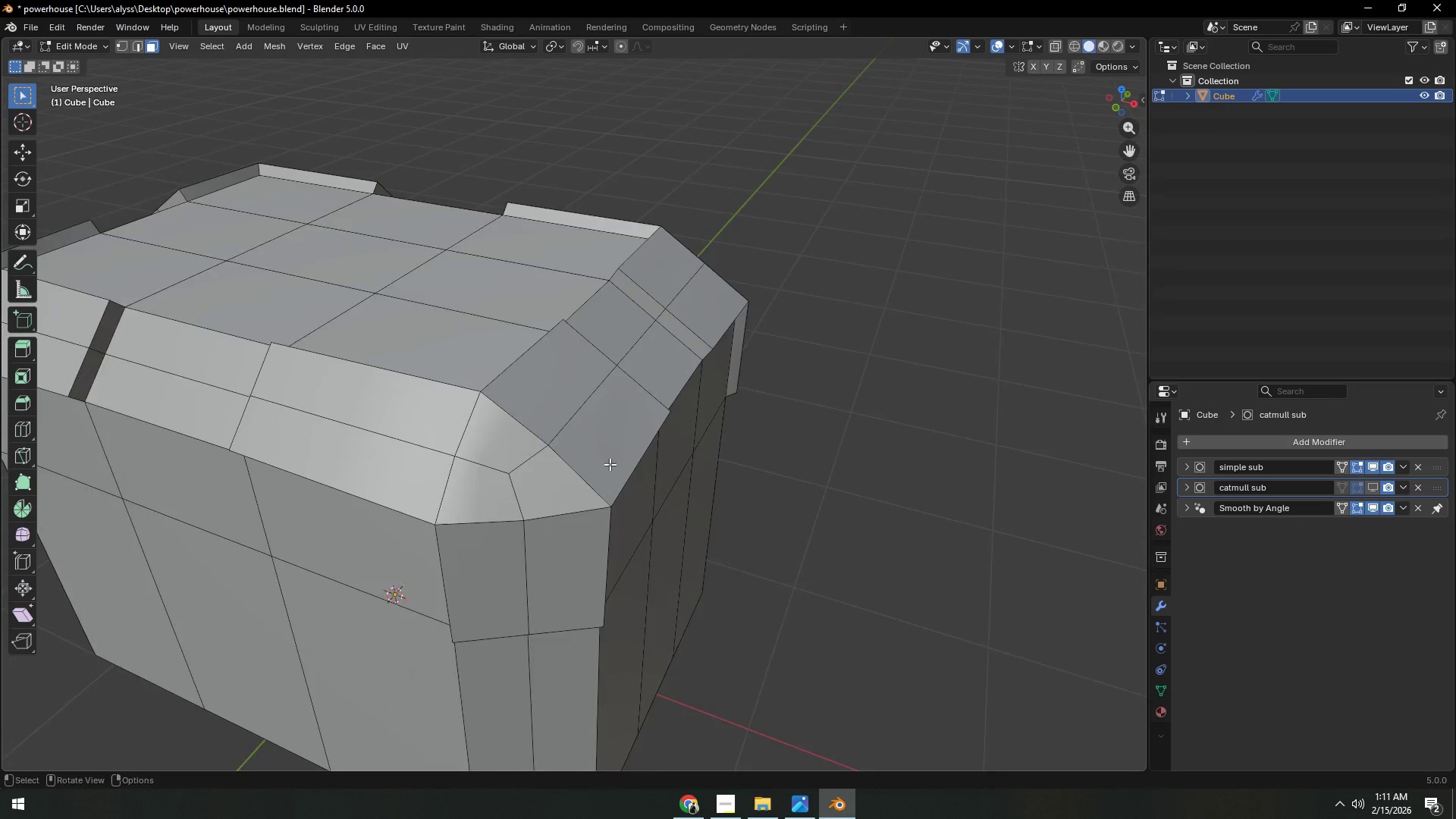 
scroll: coordinate [610, 465], scroll_direction: up, amount: 2.0
 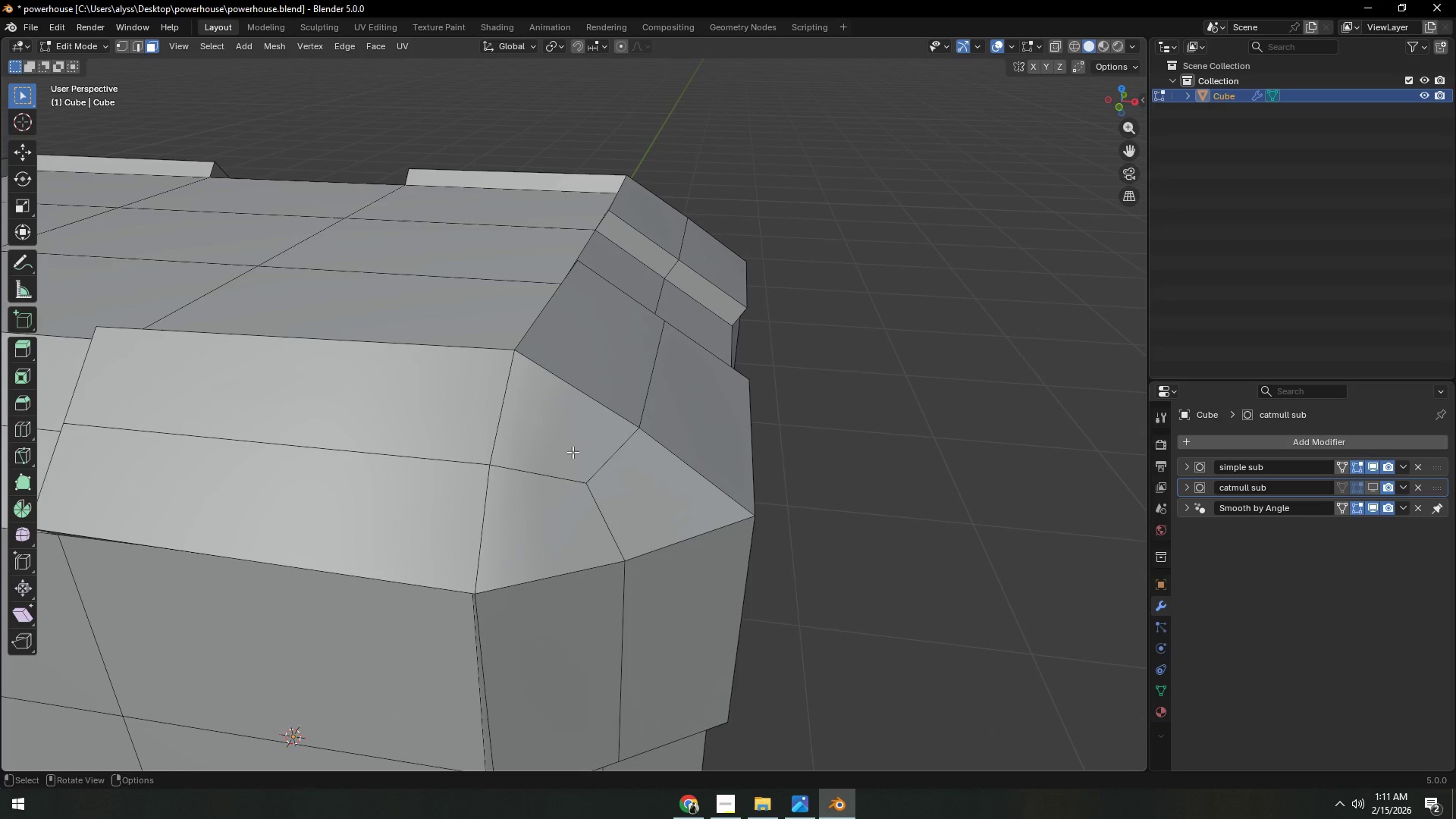 
key(2)
 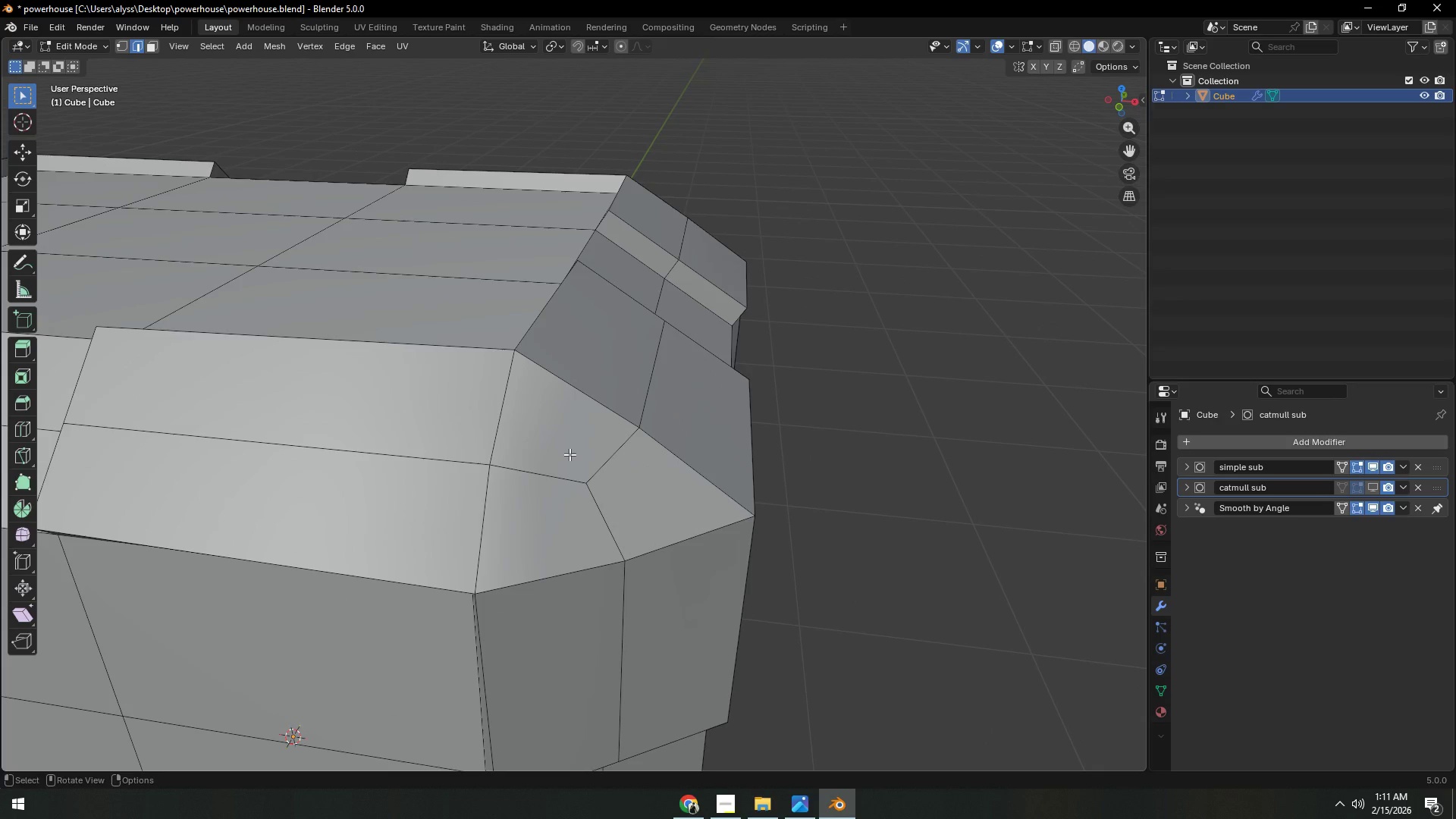 
left_click([570, 454])
 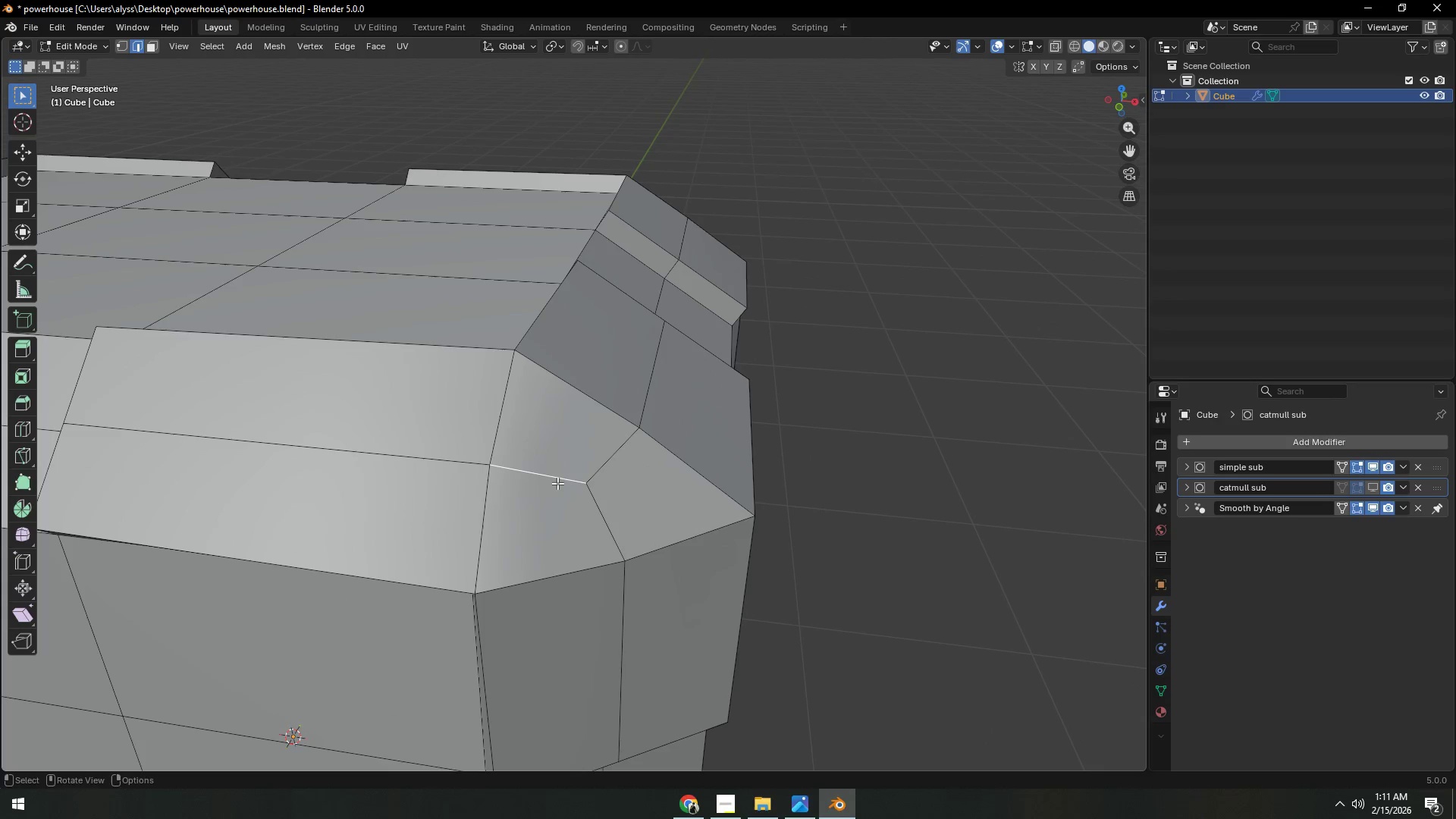 
key(Shift+ShiftLeft)
 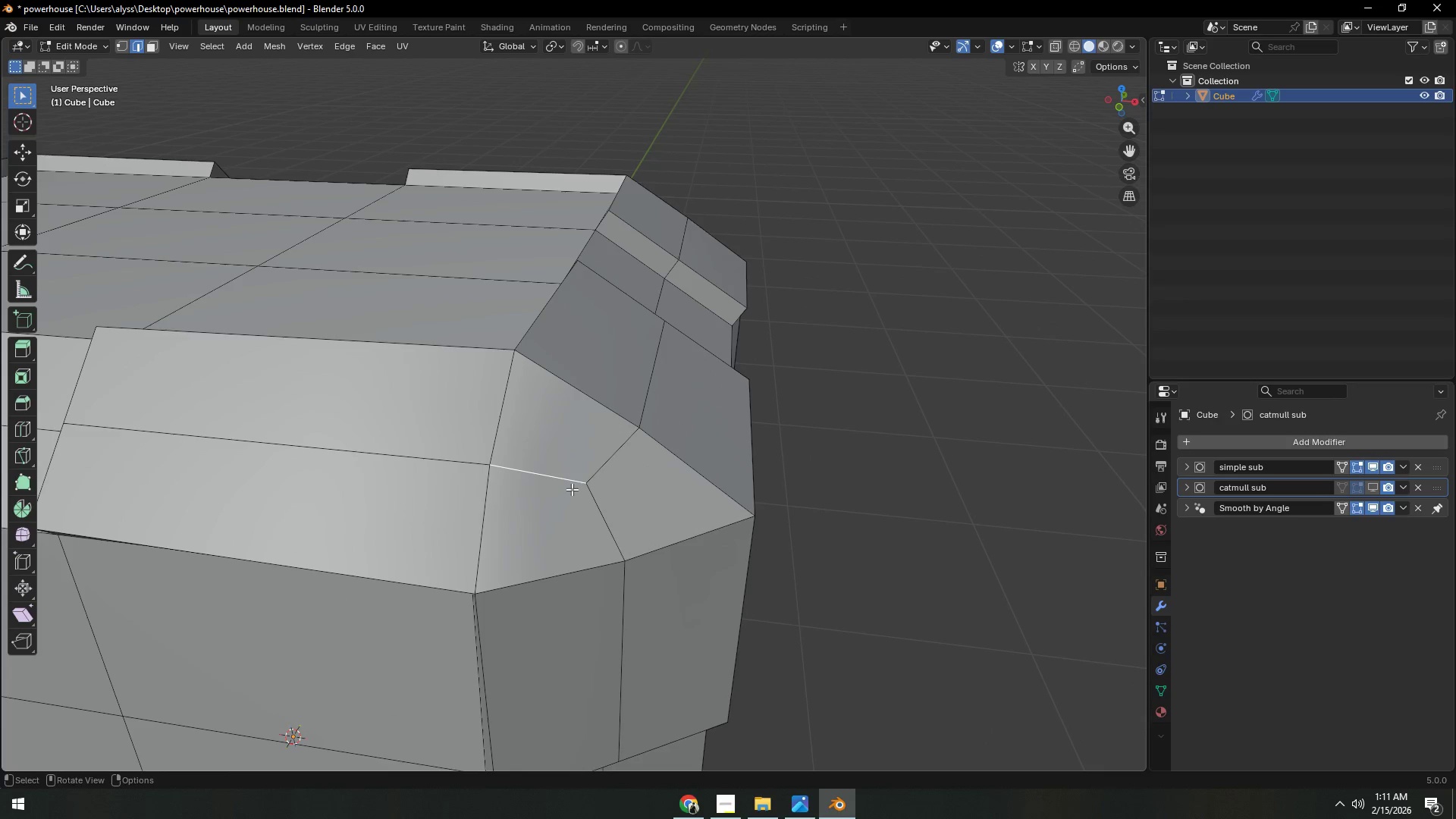 
key(4)
 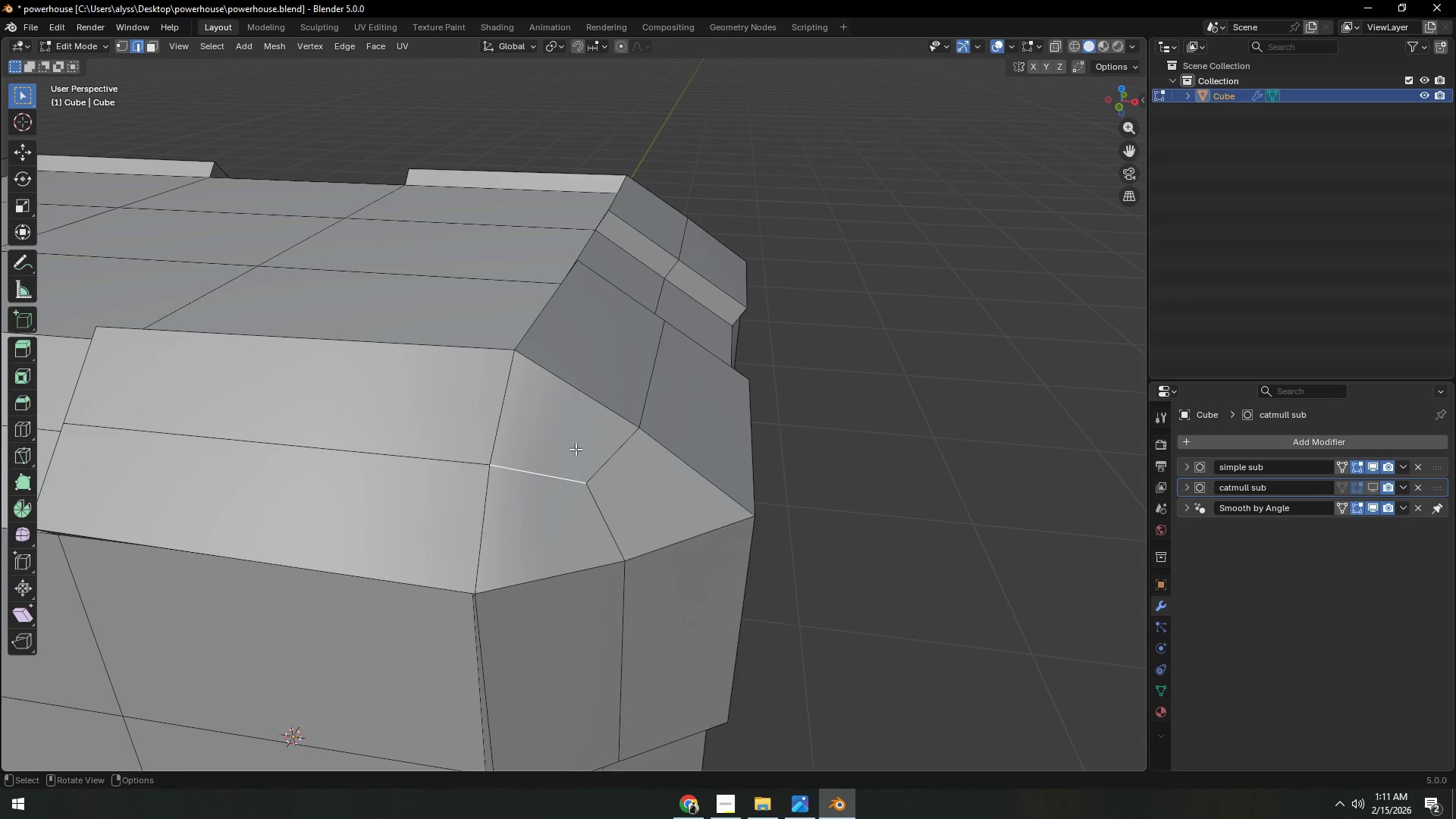 
left_click([576, 442])
 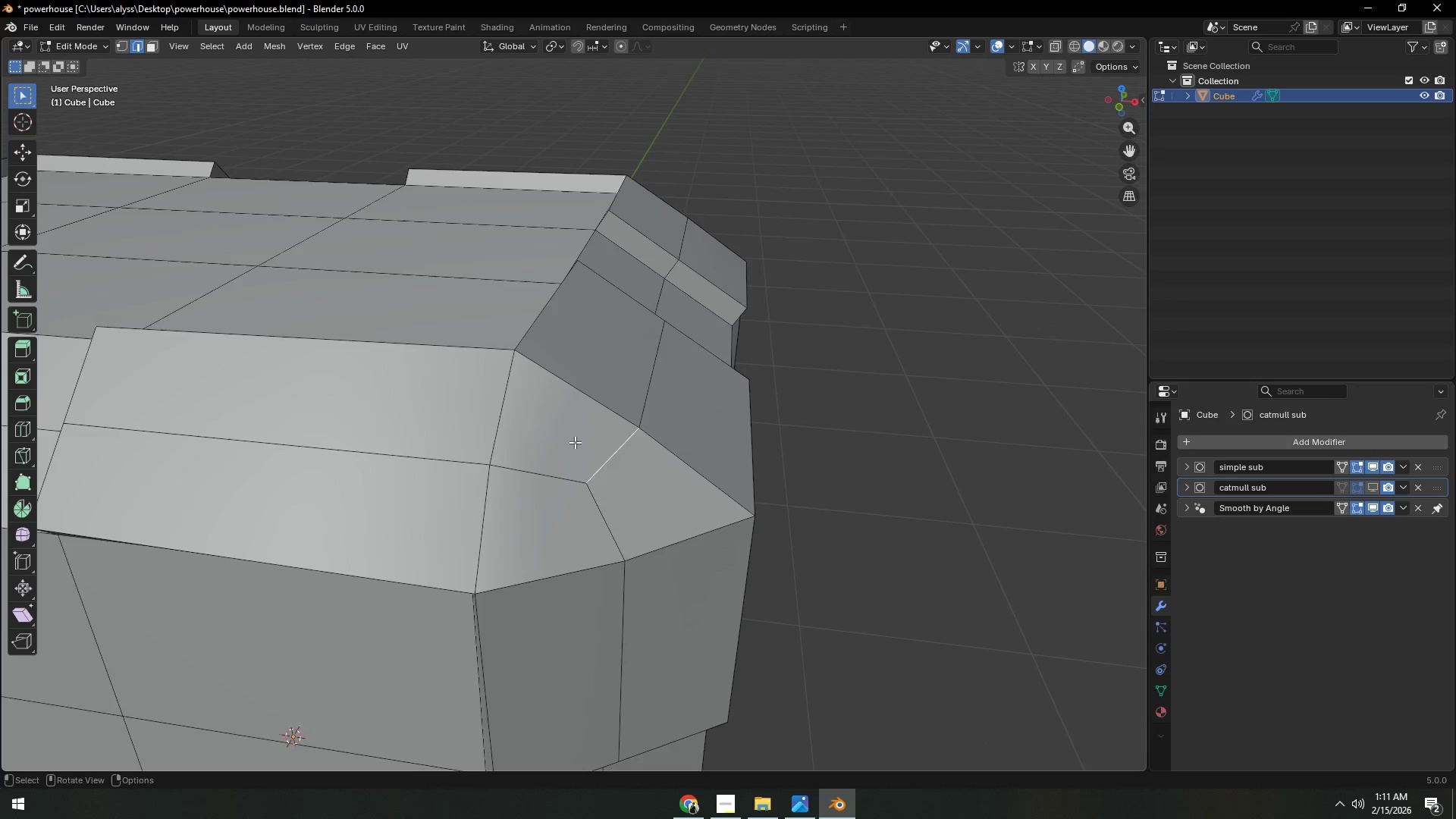 
key(3)
 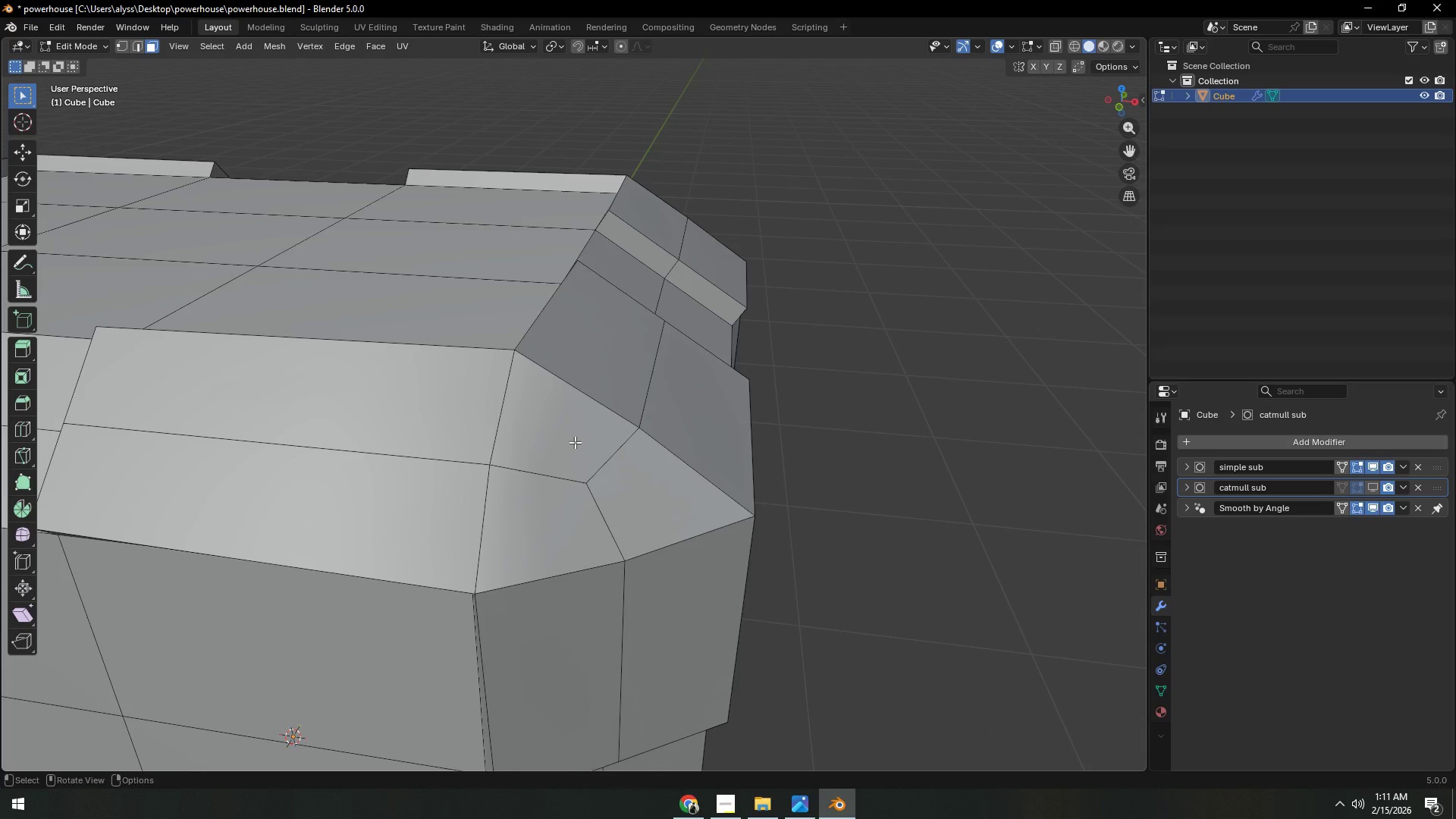 
left_click([575, 442])
 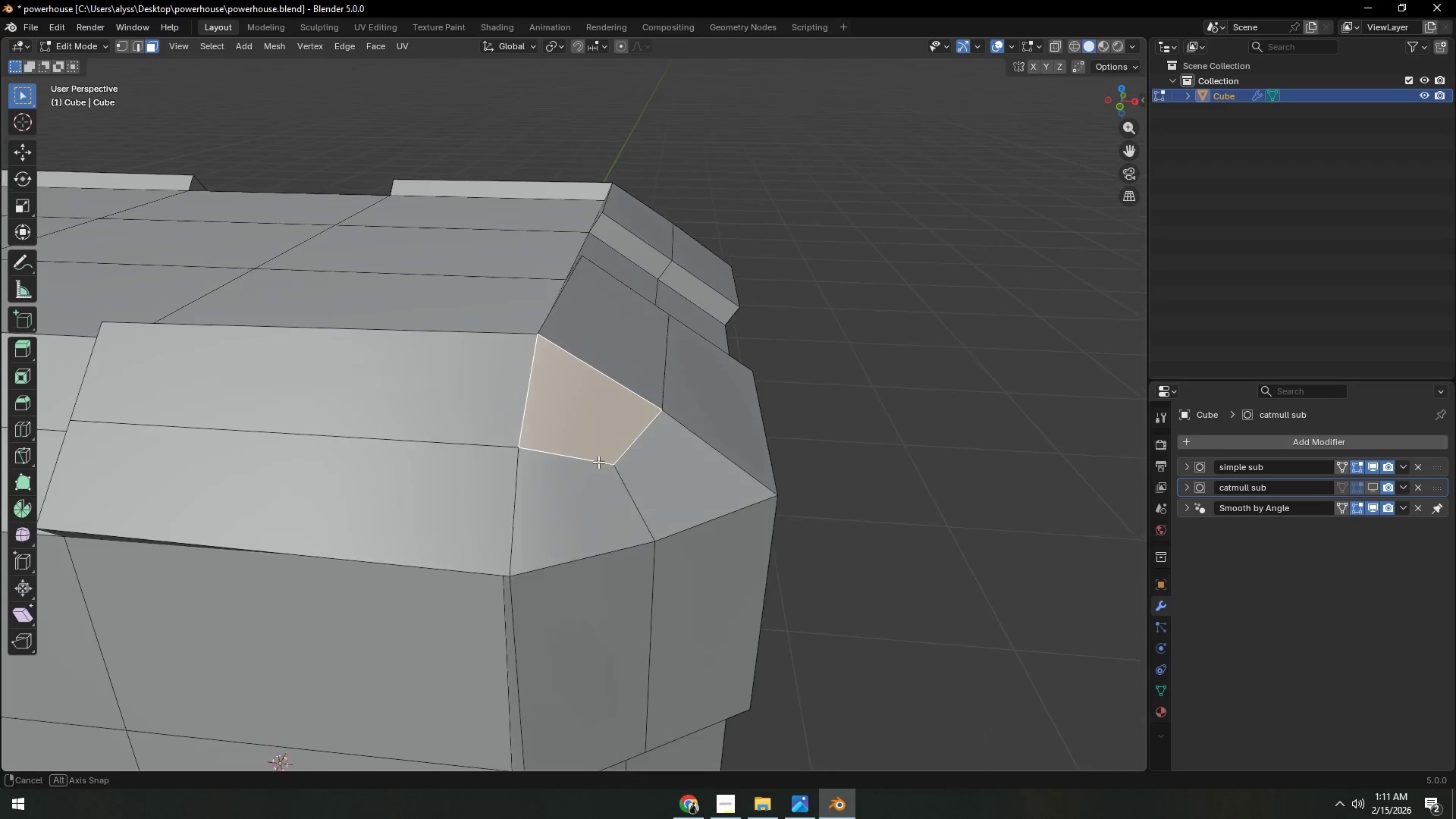 
key(1)
 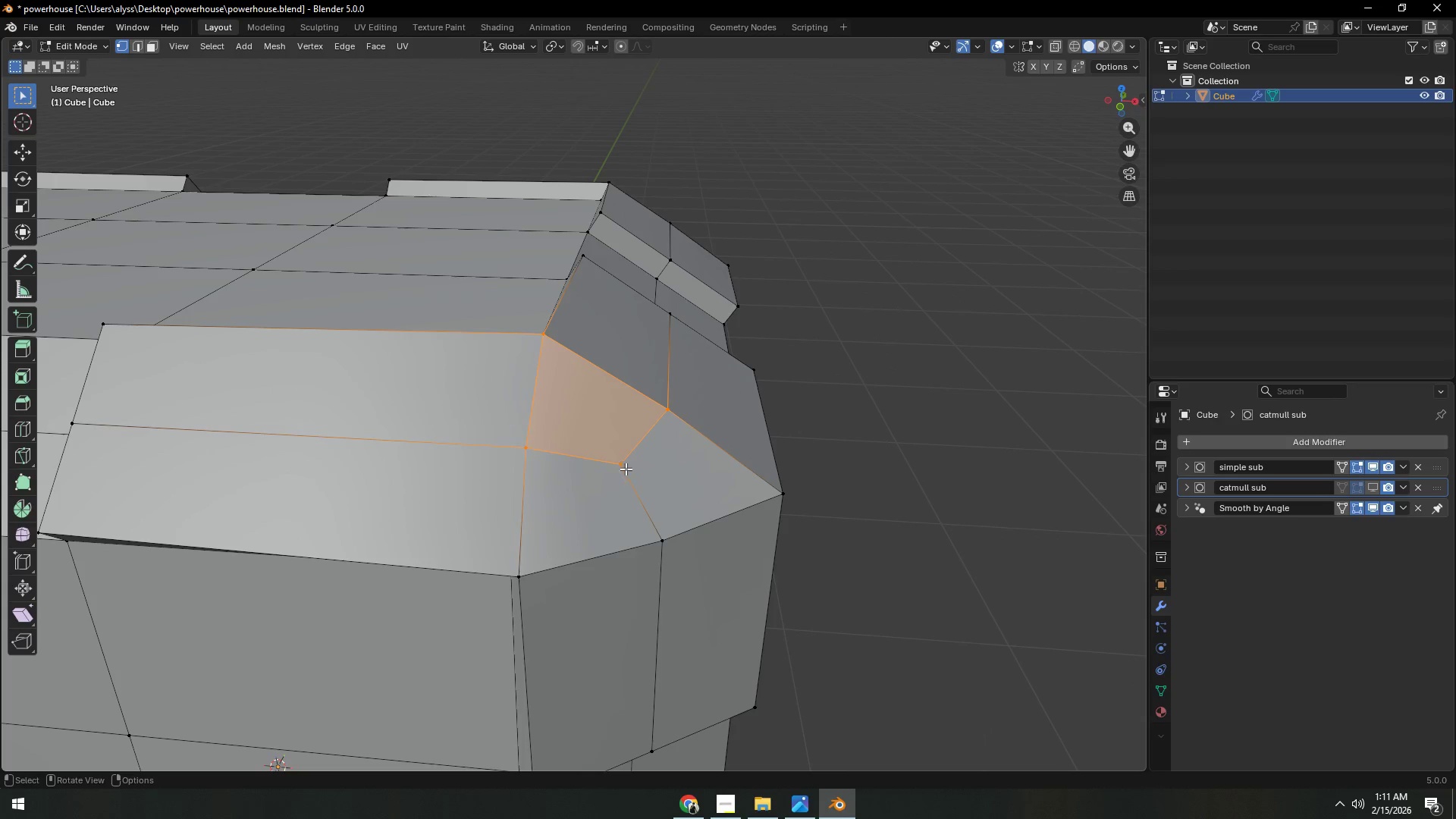 
left_click([624, 469])
 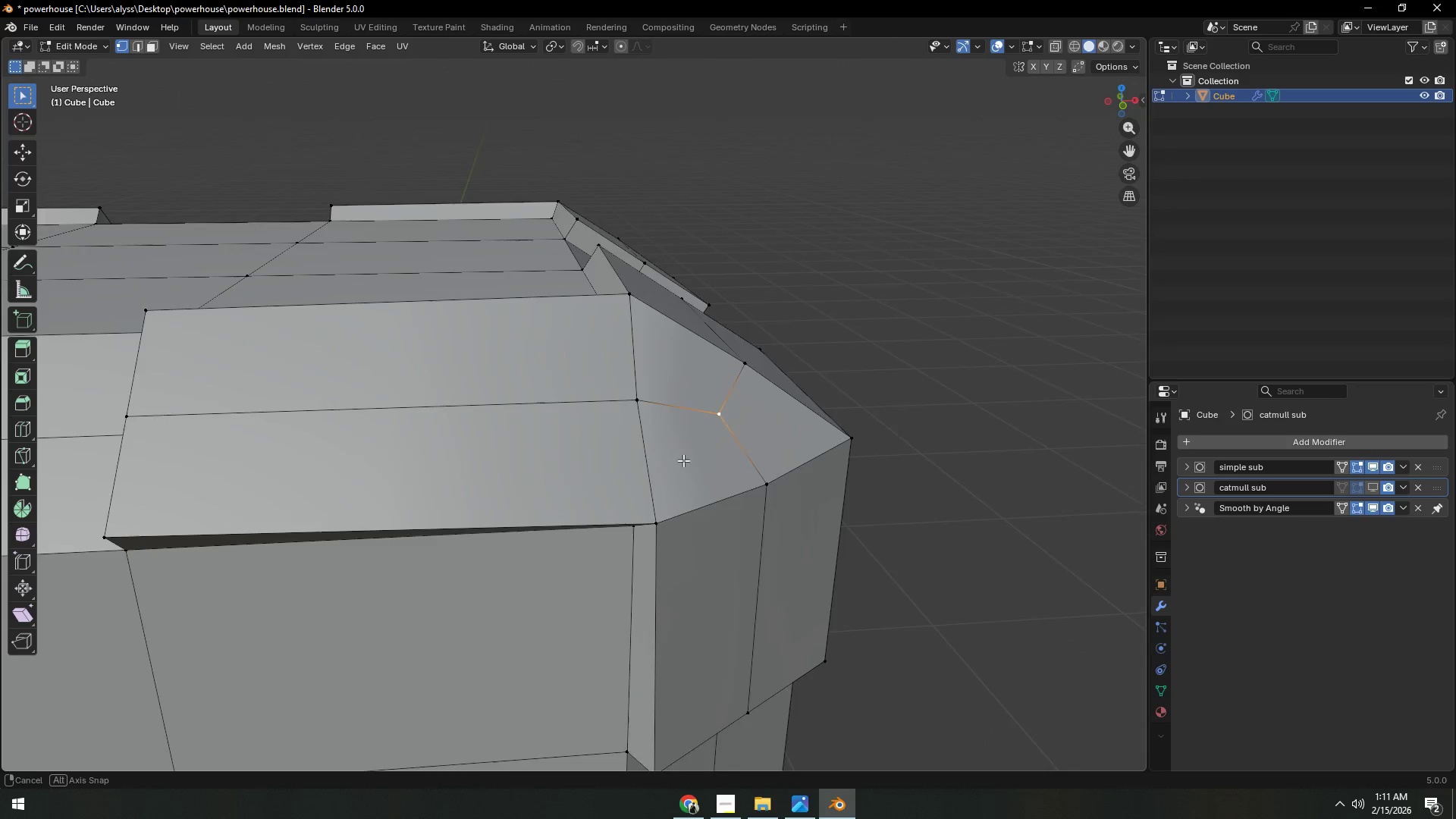 
key(Shift+ShiftLeft)
 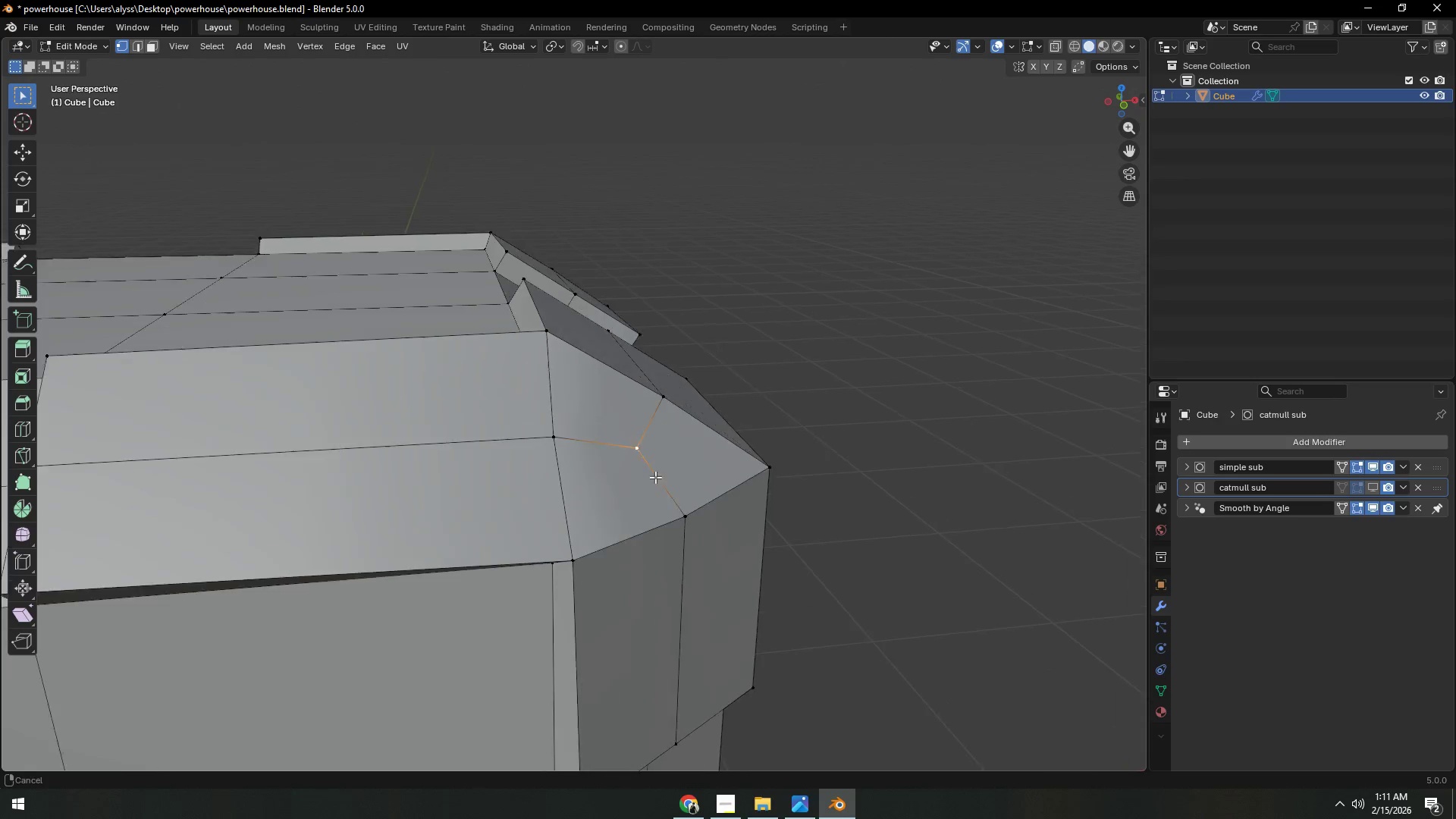 
scroll: coordinate [644, 477], scroll_direction: up, amount: 1.0
 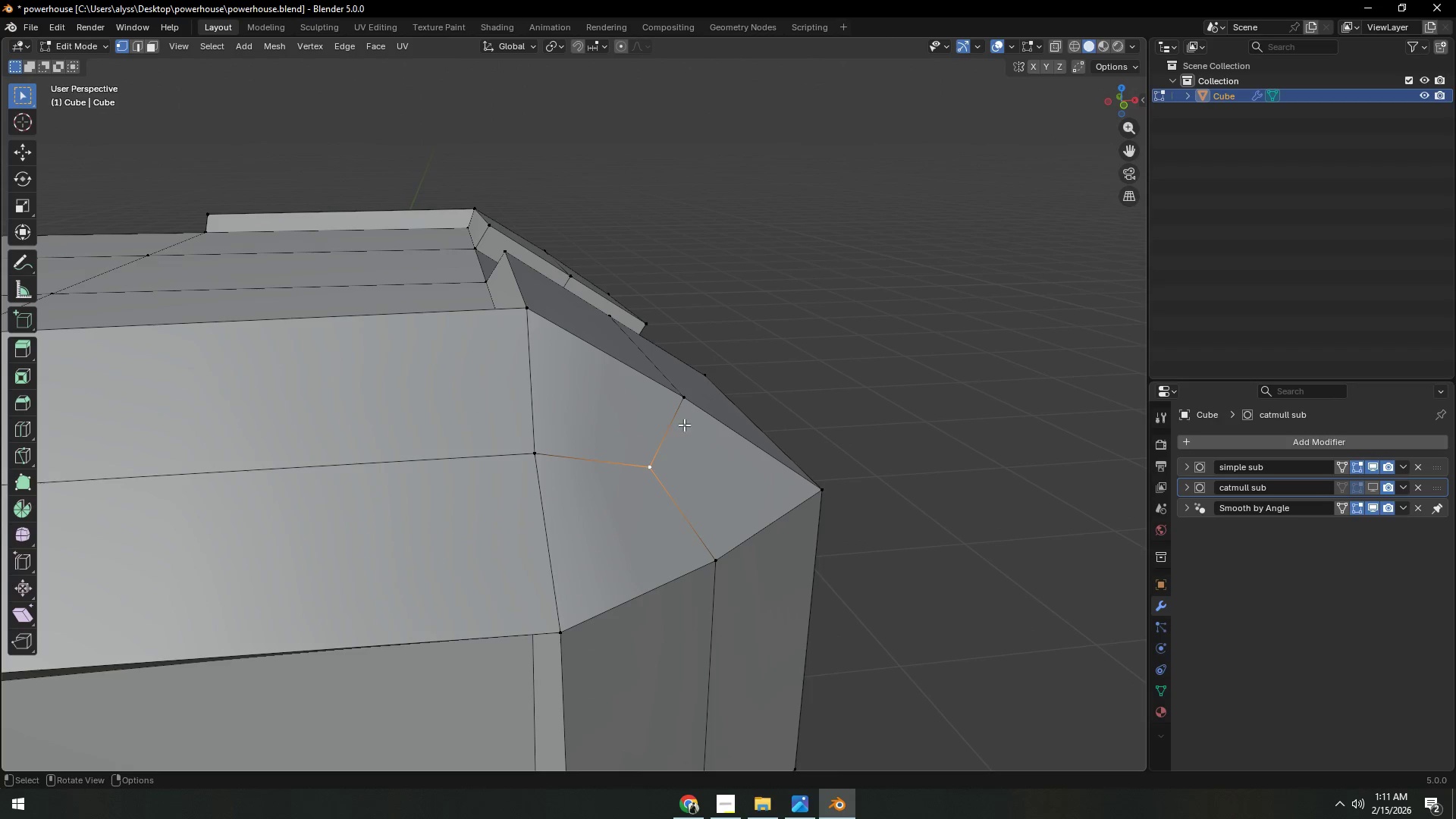 
type(gx)
 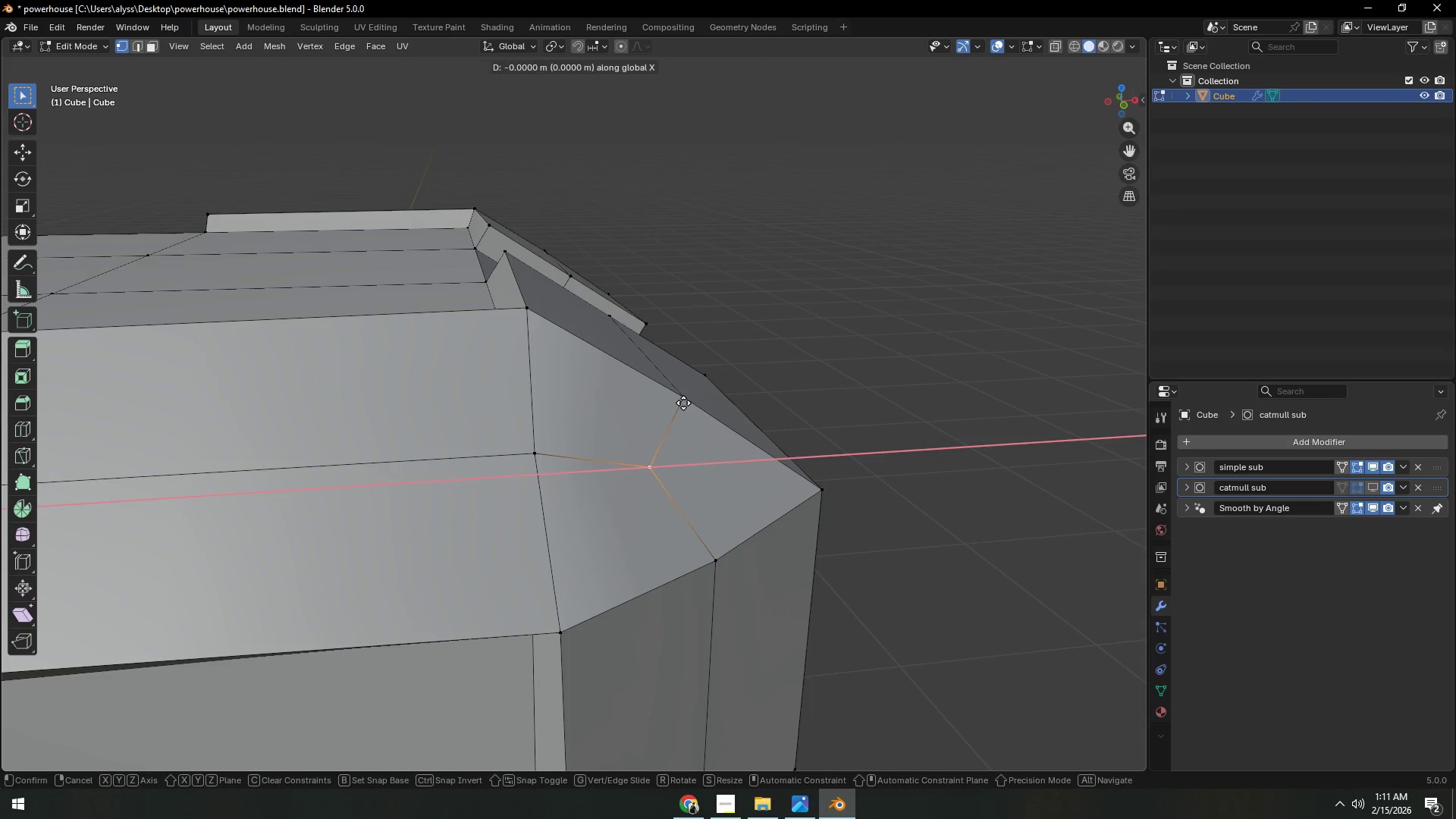 
hold_key(key=ControlLeft, duration=0.72)
right_click([683, 401])
 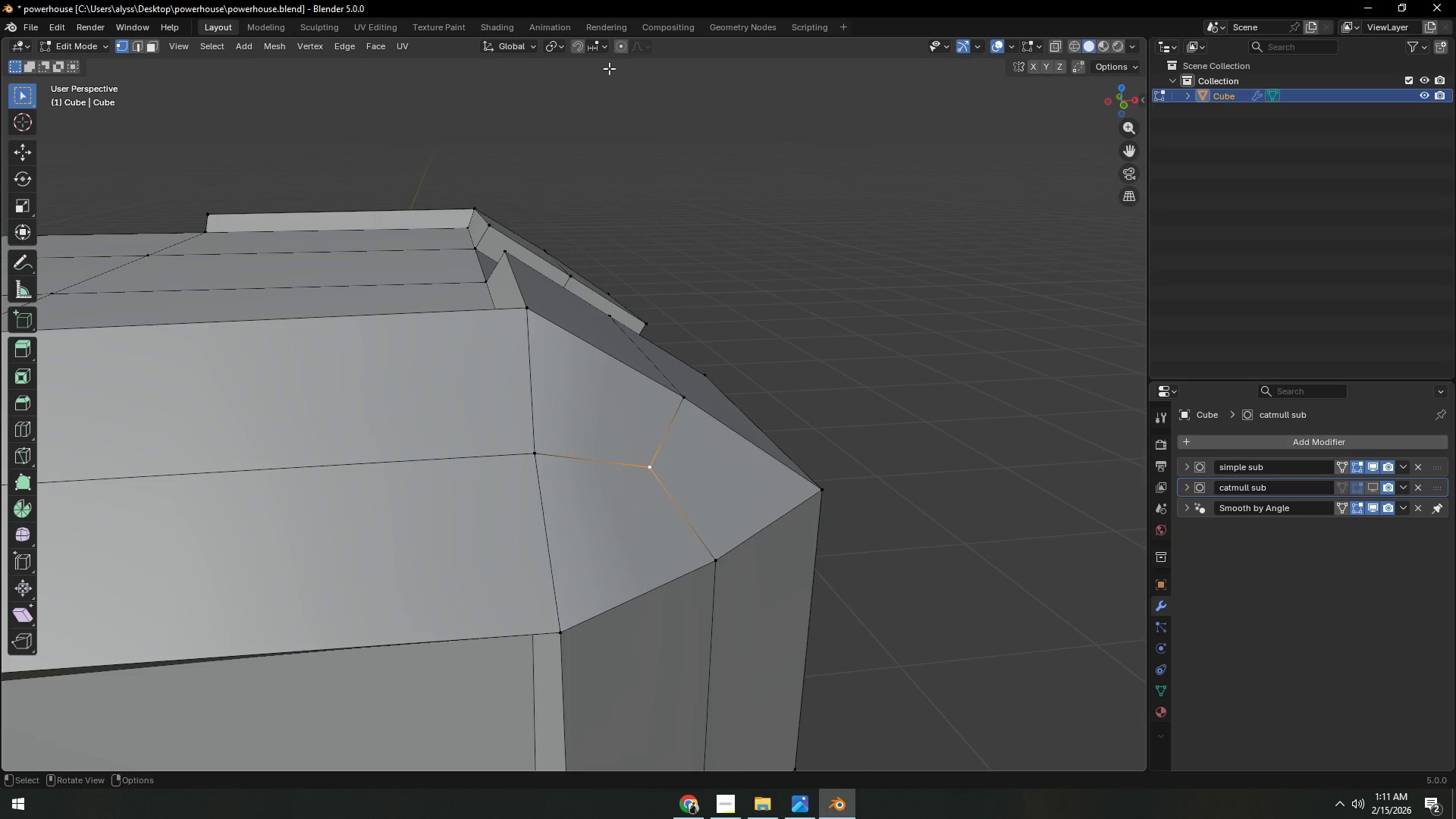 
left_click([597, 44])
 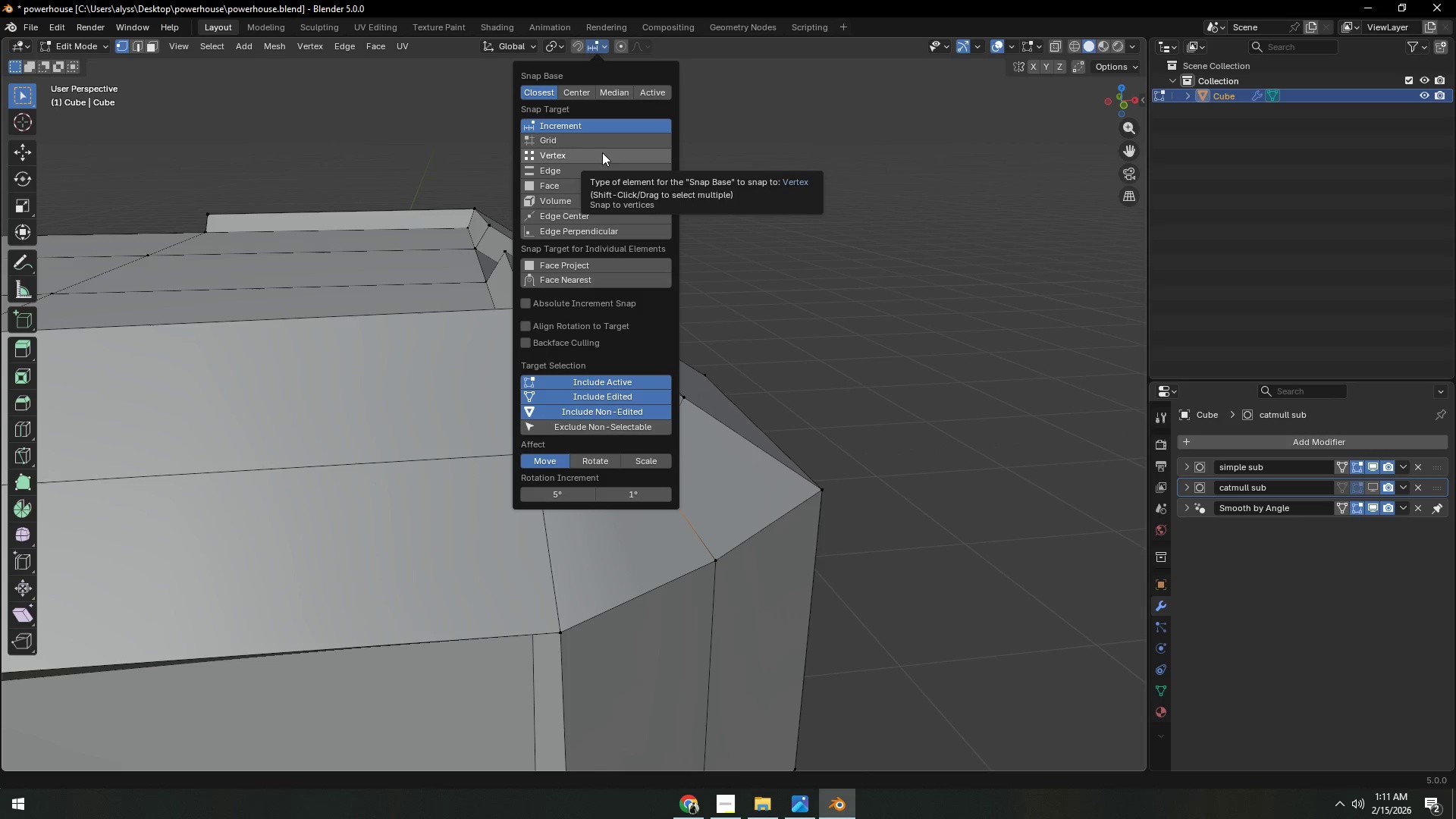 
left_click([602, 152])
 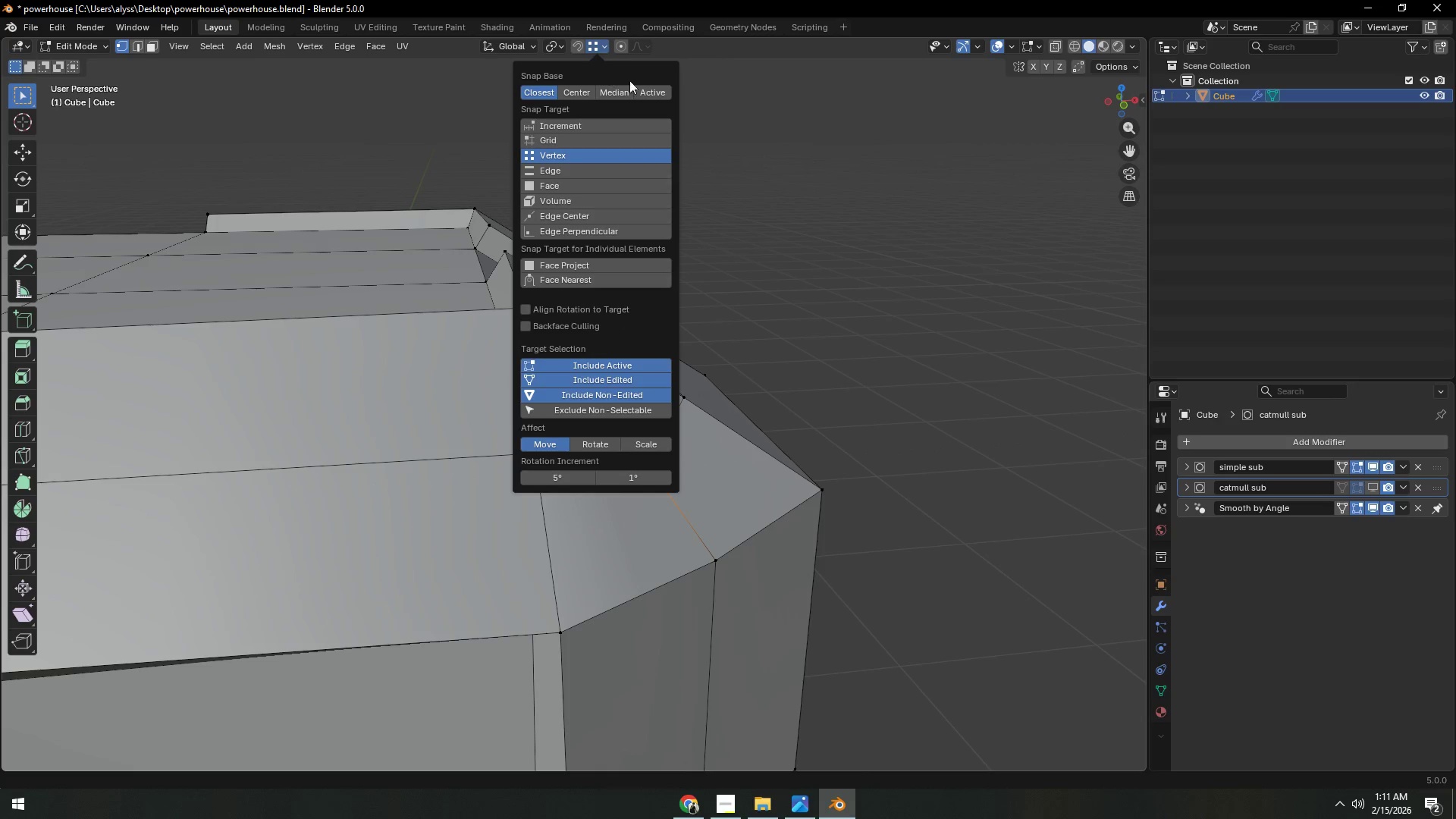 
left_click([657, 88])
 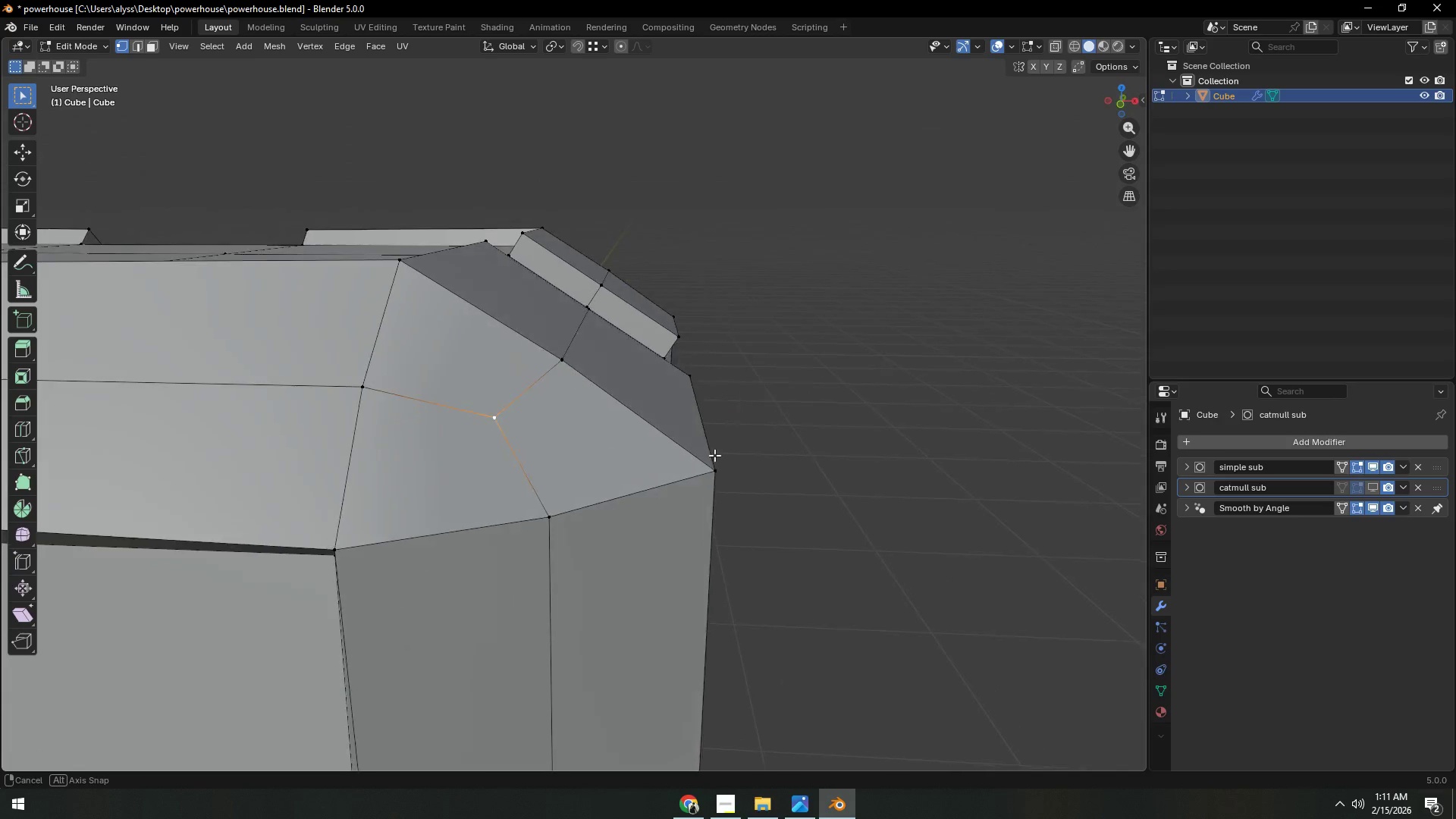 
type(gx)
 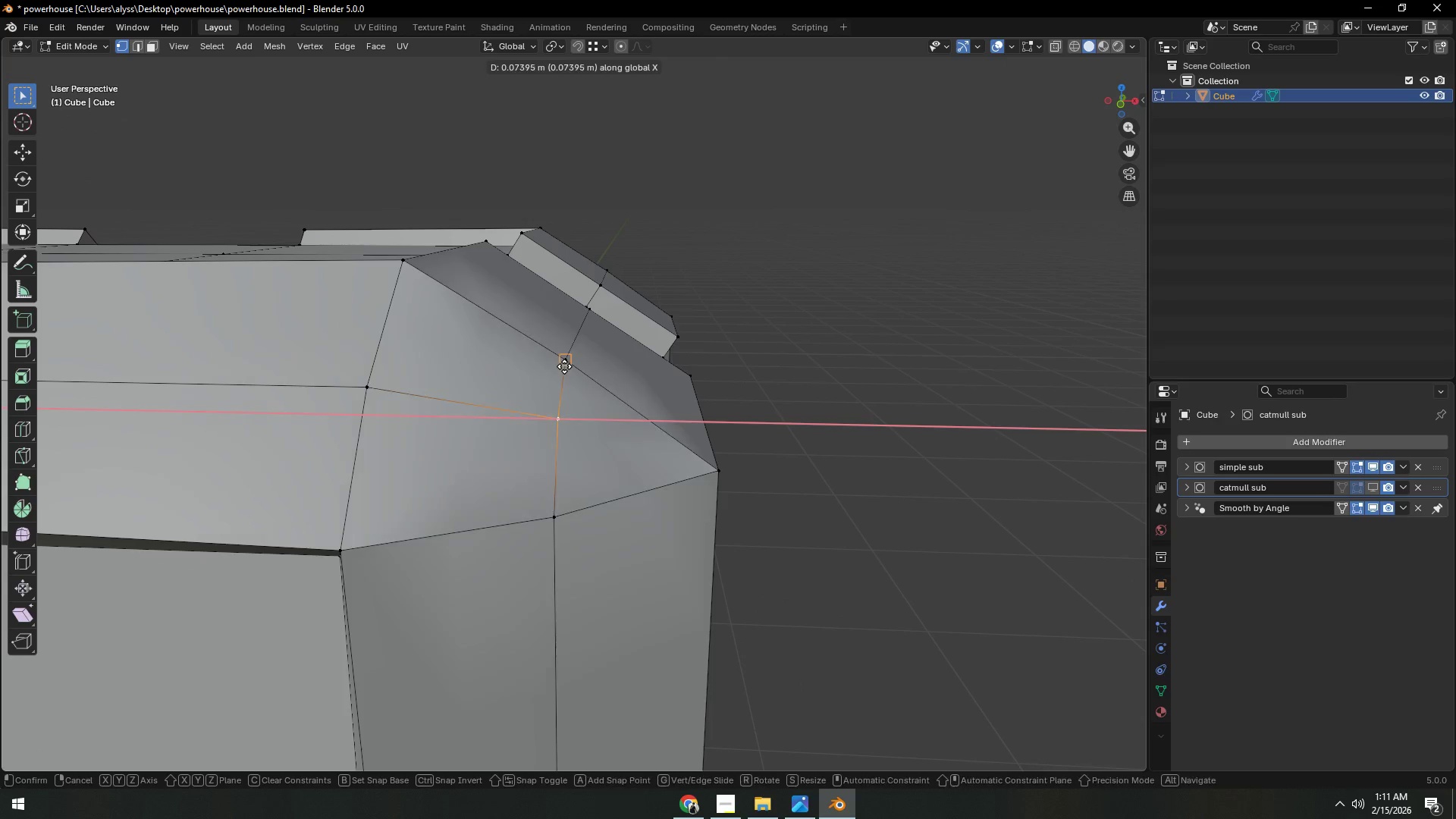 
hold_key(key=ControlLeft, duration=0.88)
left_click([564, 366])
 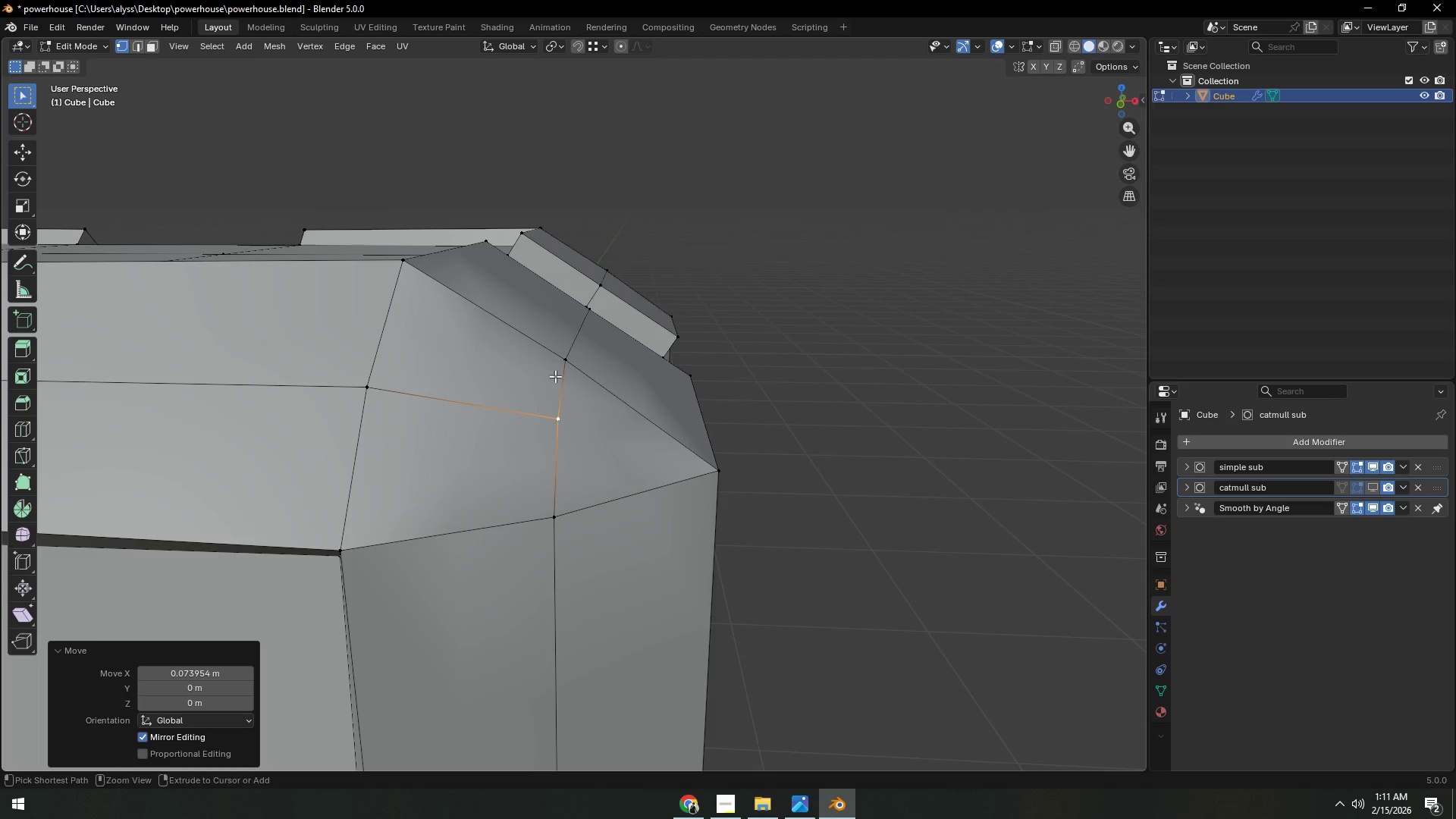 
hold_key(key=ControlLeft, duration=1.83)
 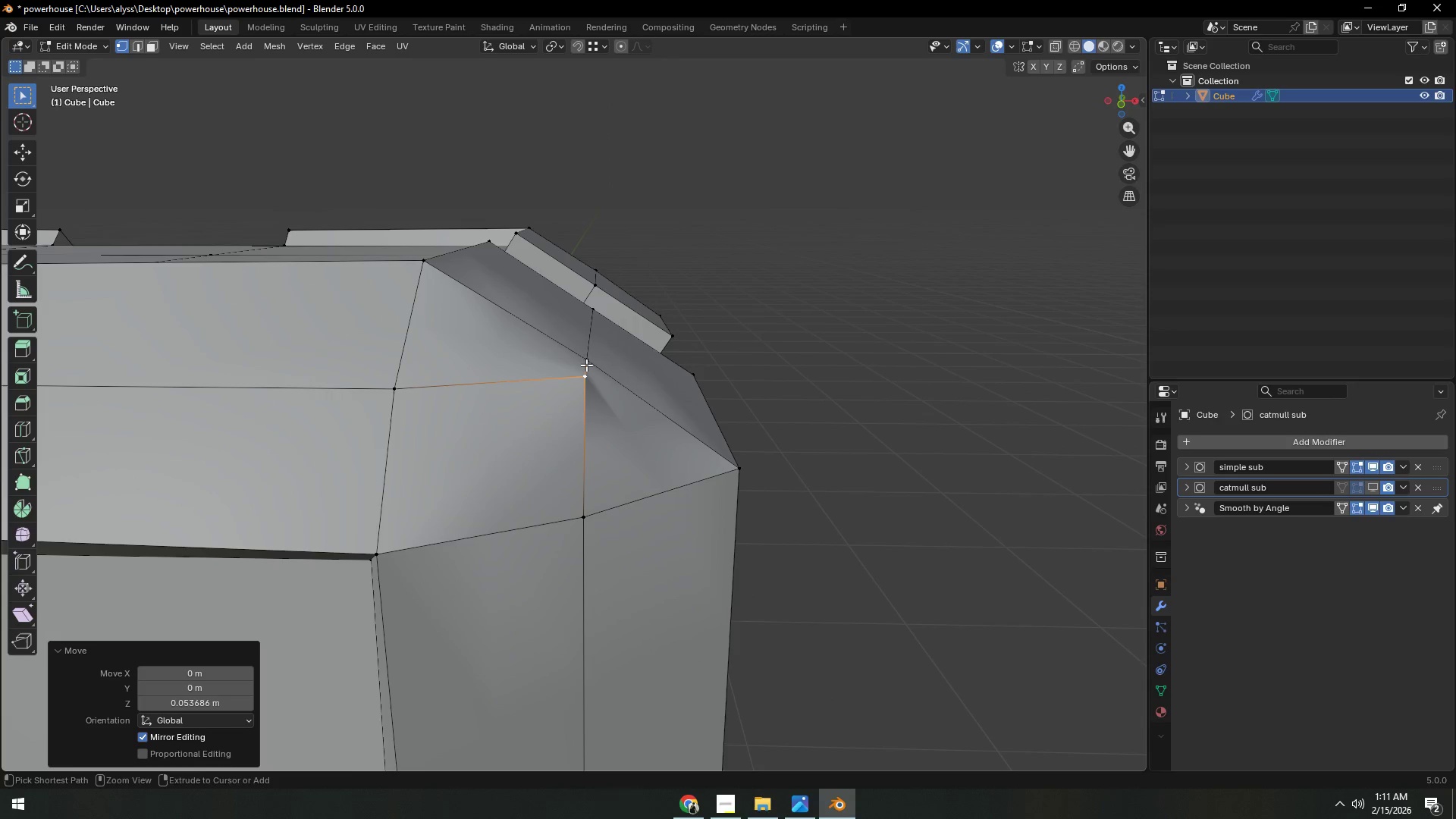 
type(gz)
 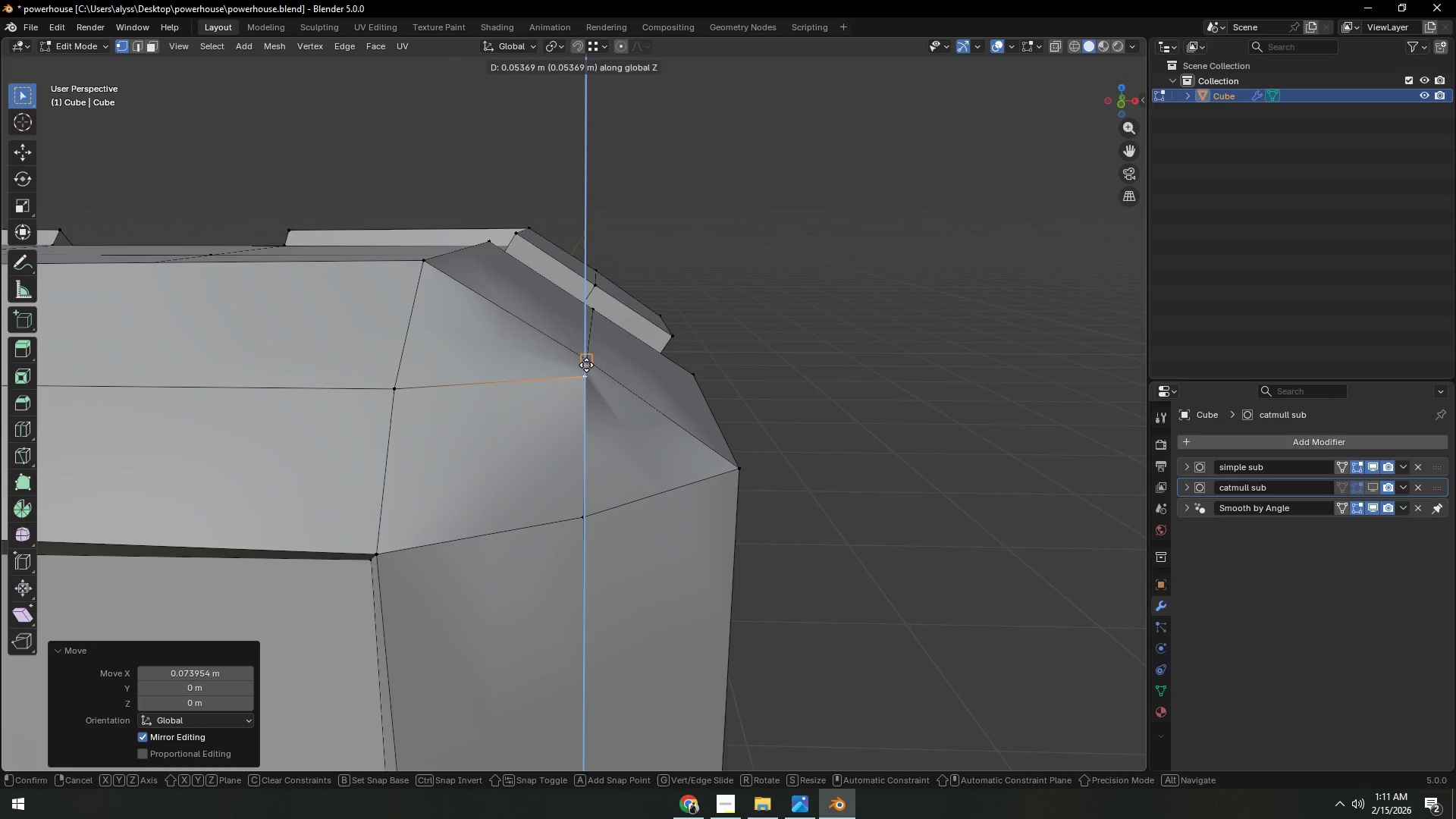 
hold_key(key=ControlLeft, duration=0.72)
left_click([586, 365])
 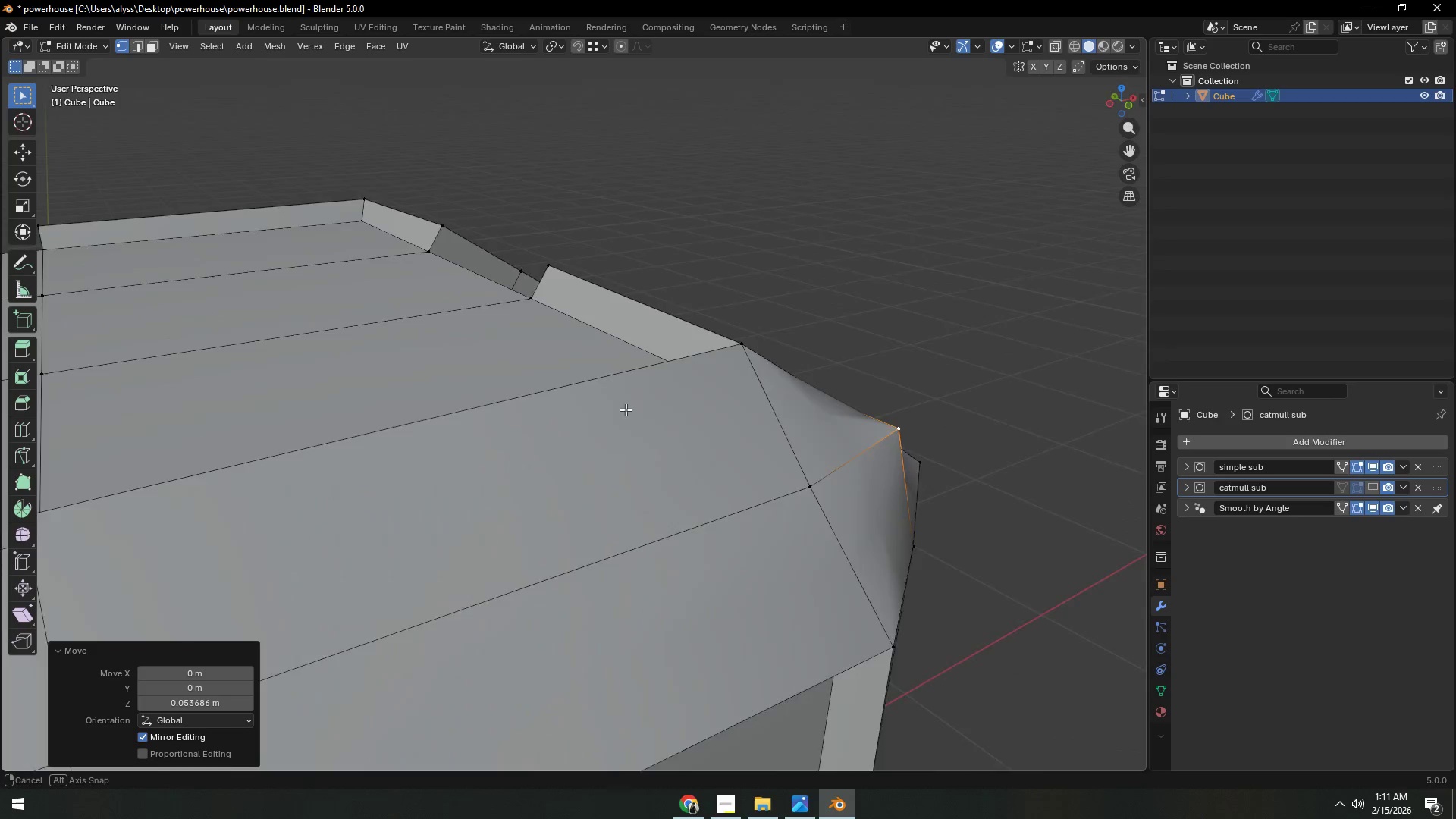 
type(gy)
 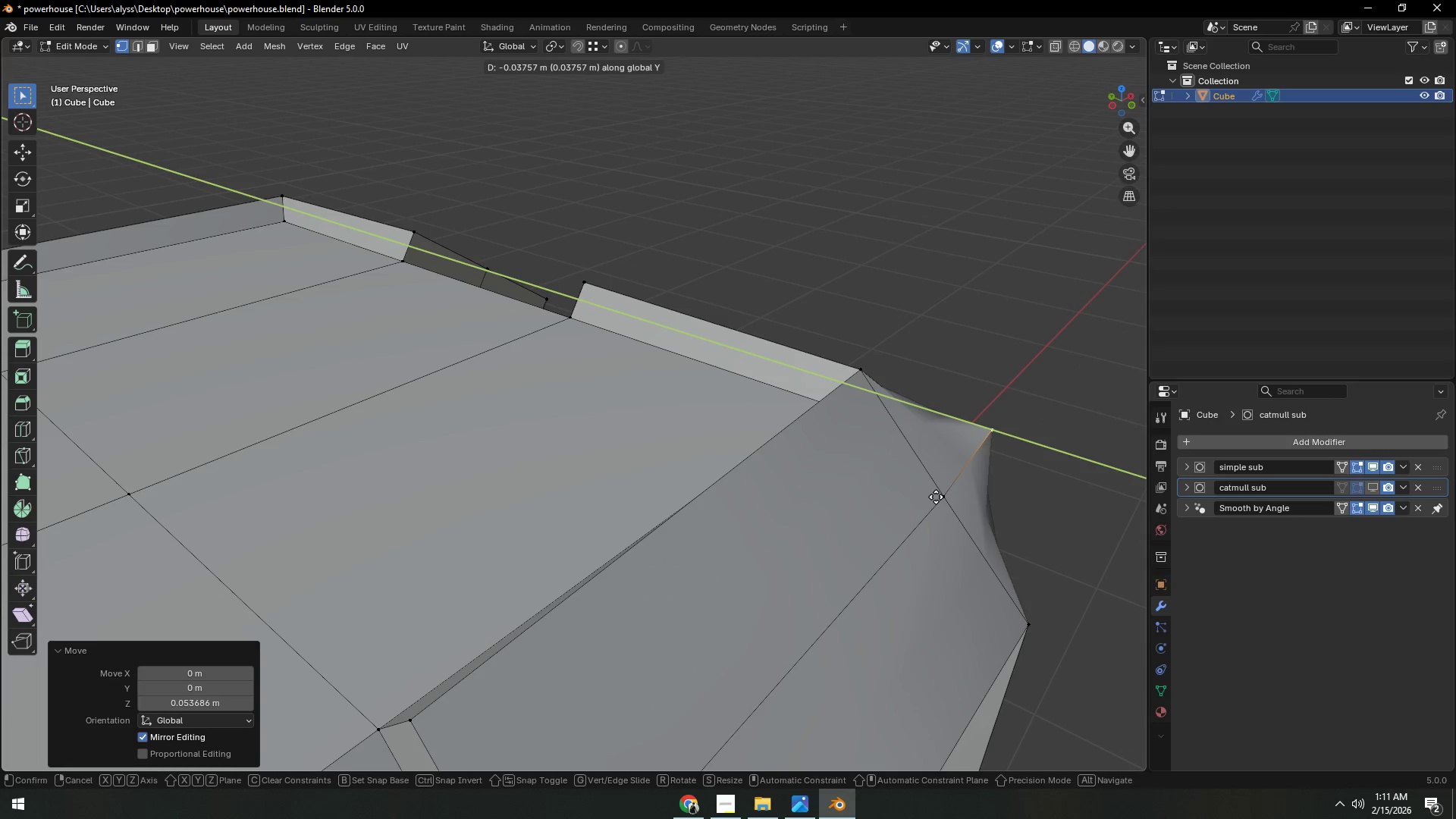 
hold_key(key=ControlLeft, duration=1.12)
left_click([943, 500])
 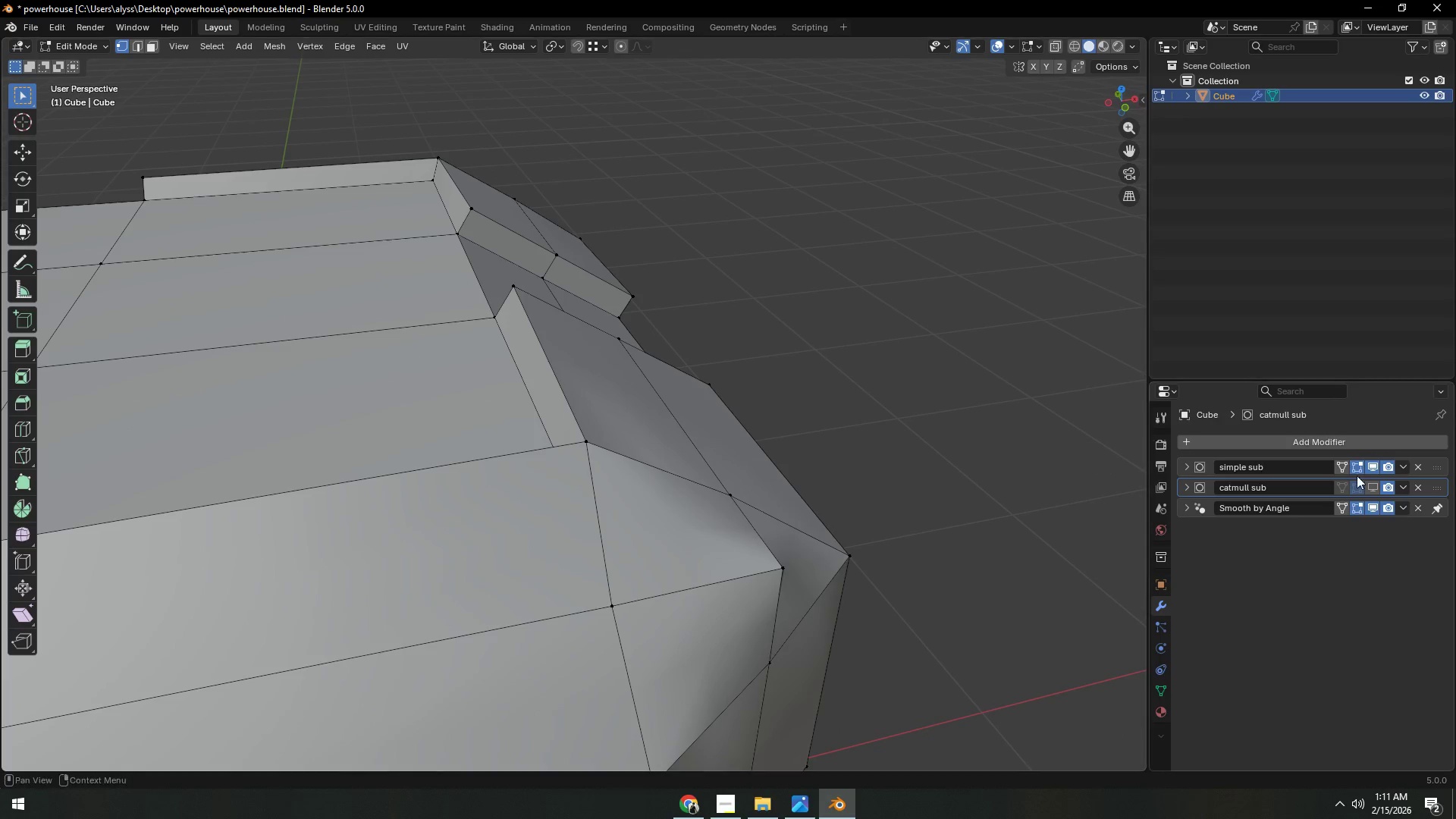 
left_click([1374, 464])
 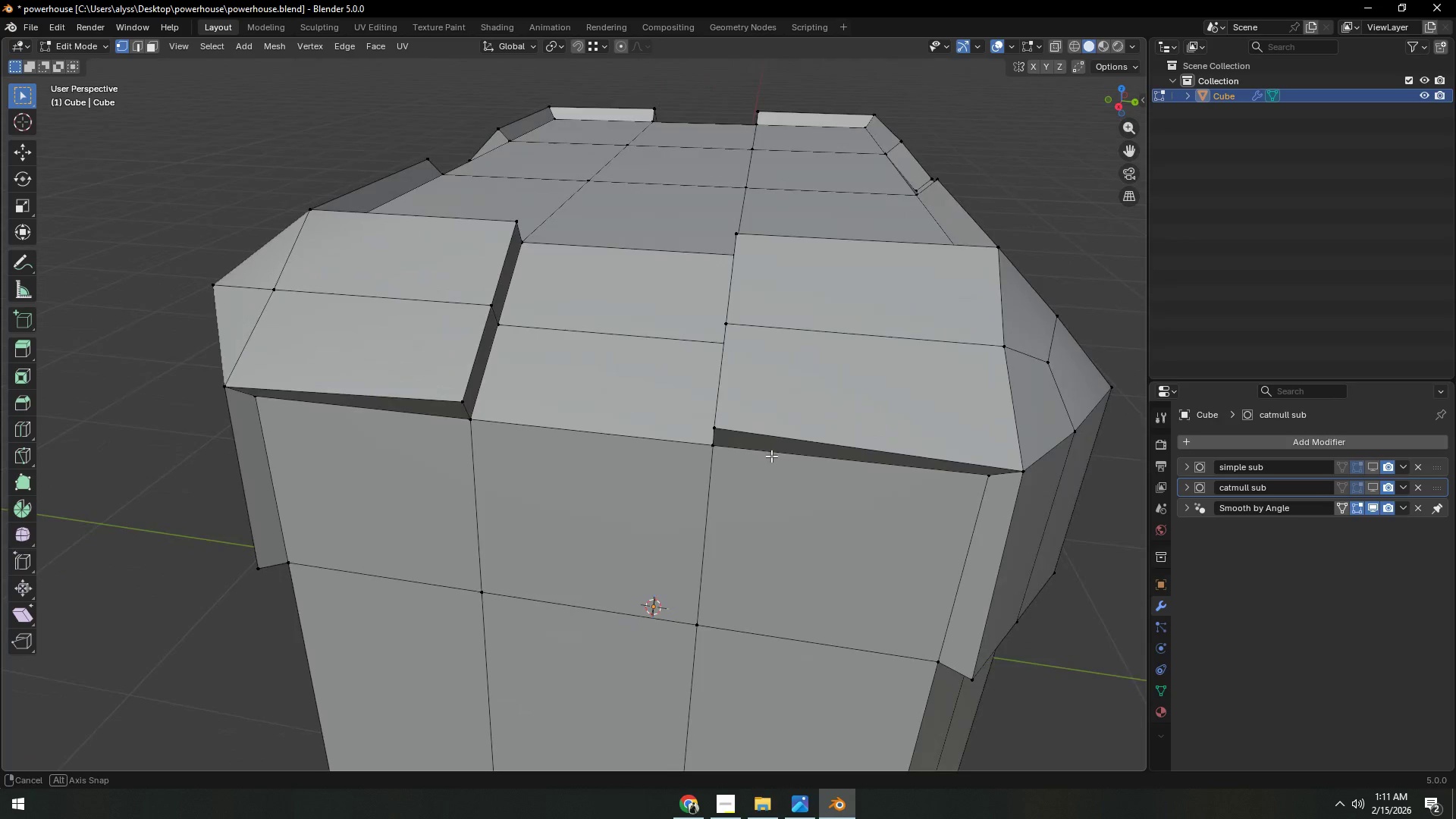 
wait(5.95)
 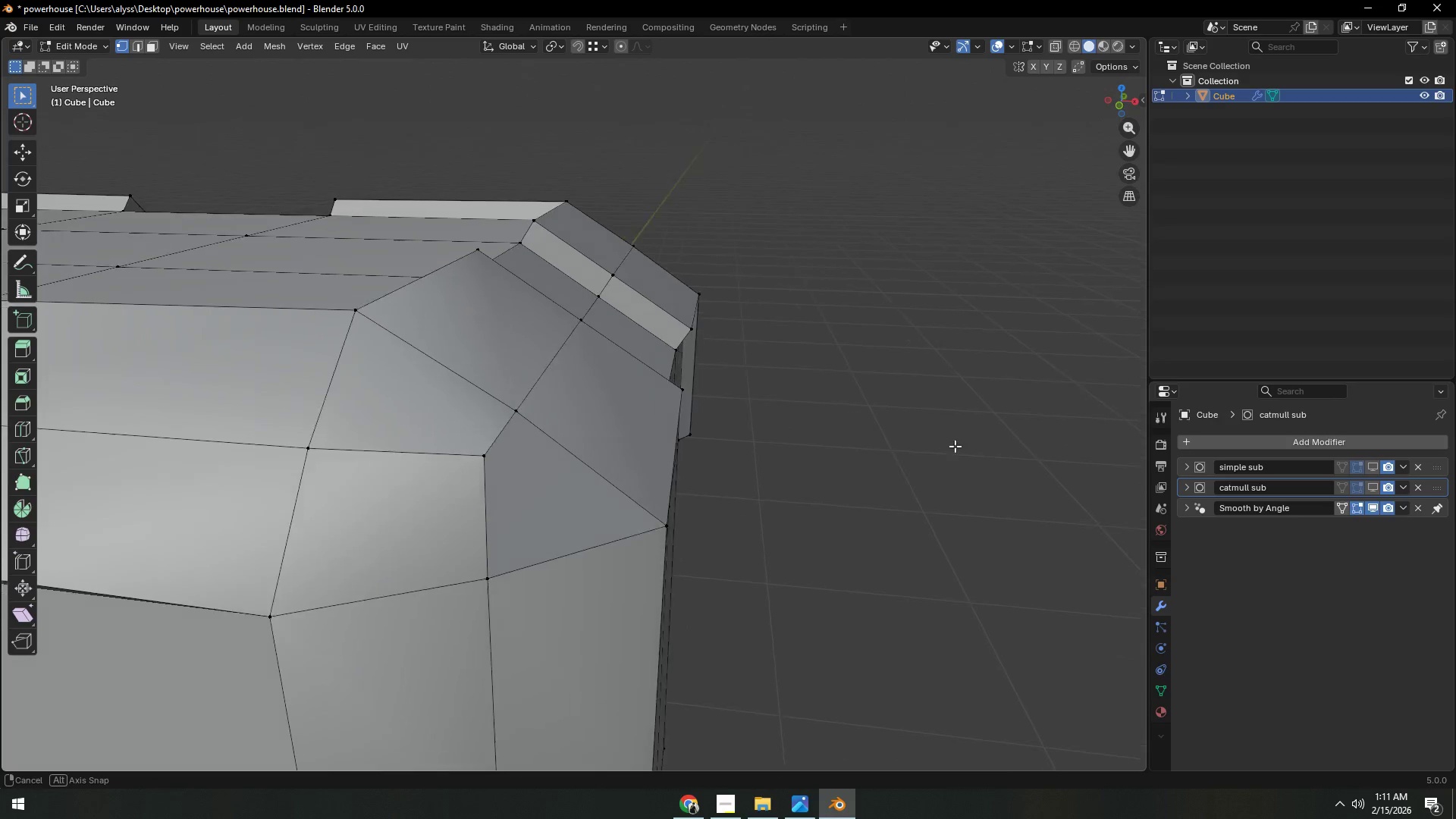 
left_click([1371, 486])
 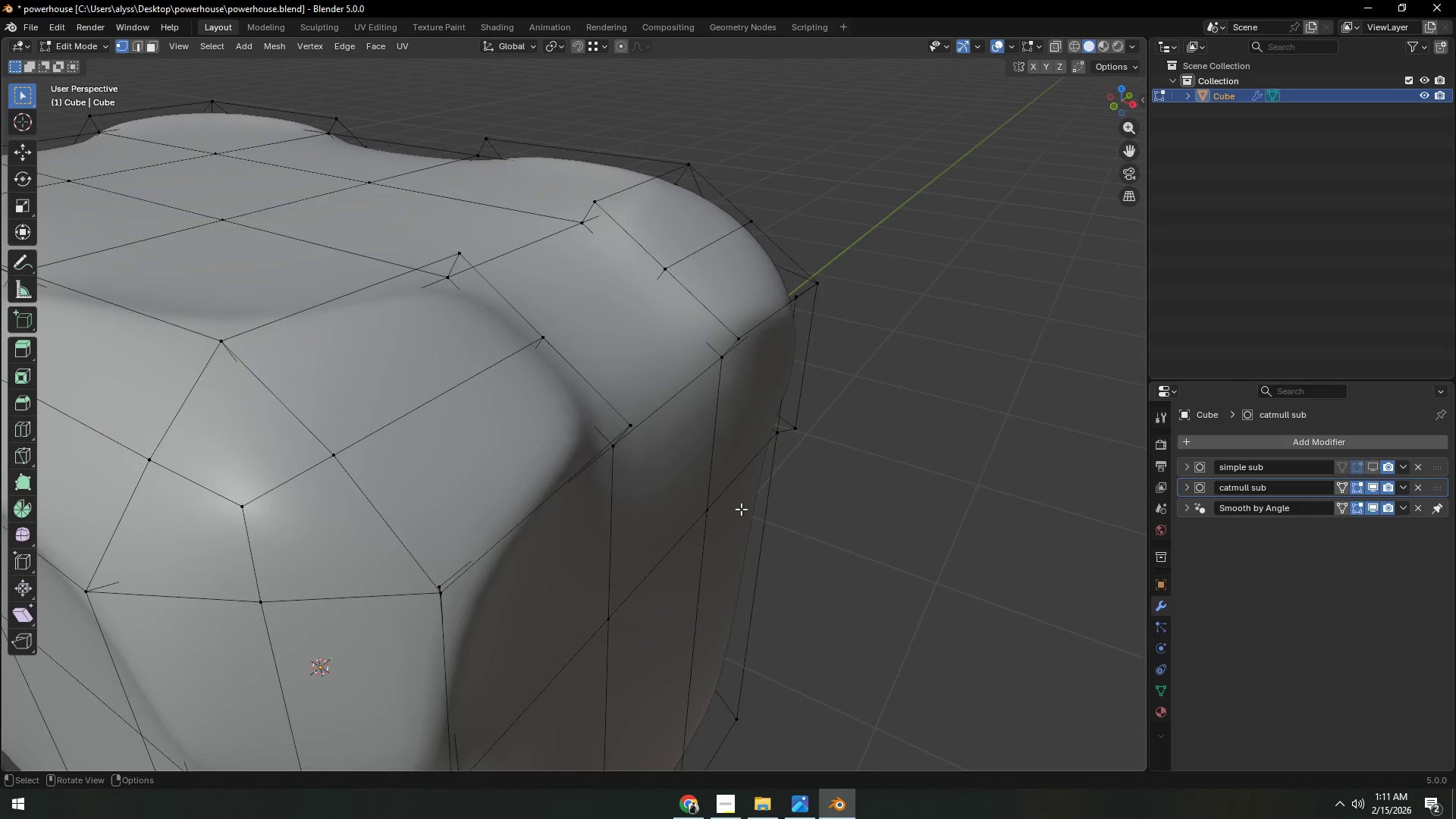 
scroll: coordinate [720, 504], scroll_direction: down, amount: 2.0
 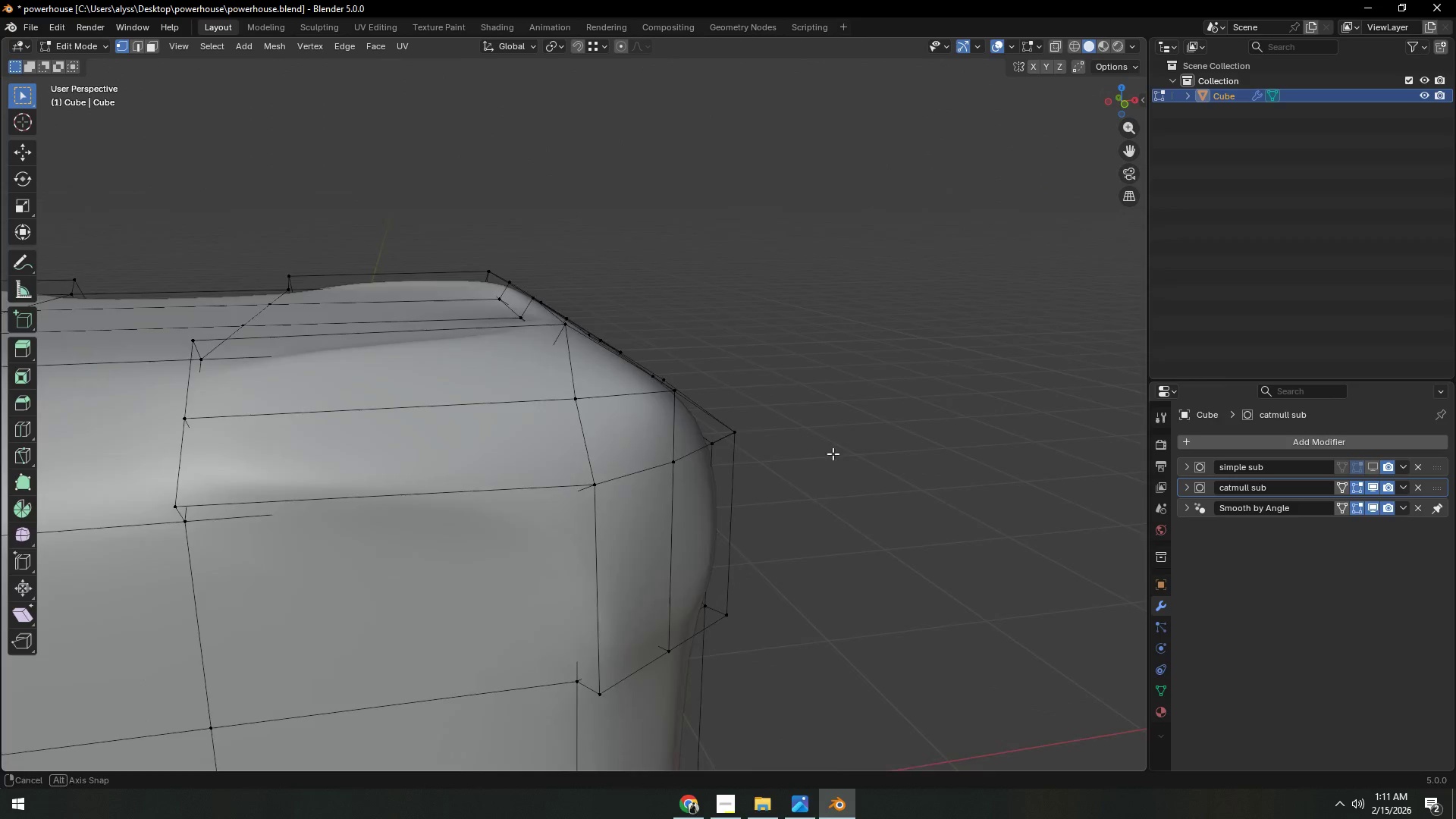 
key(Tab)
 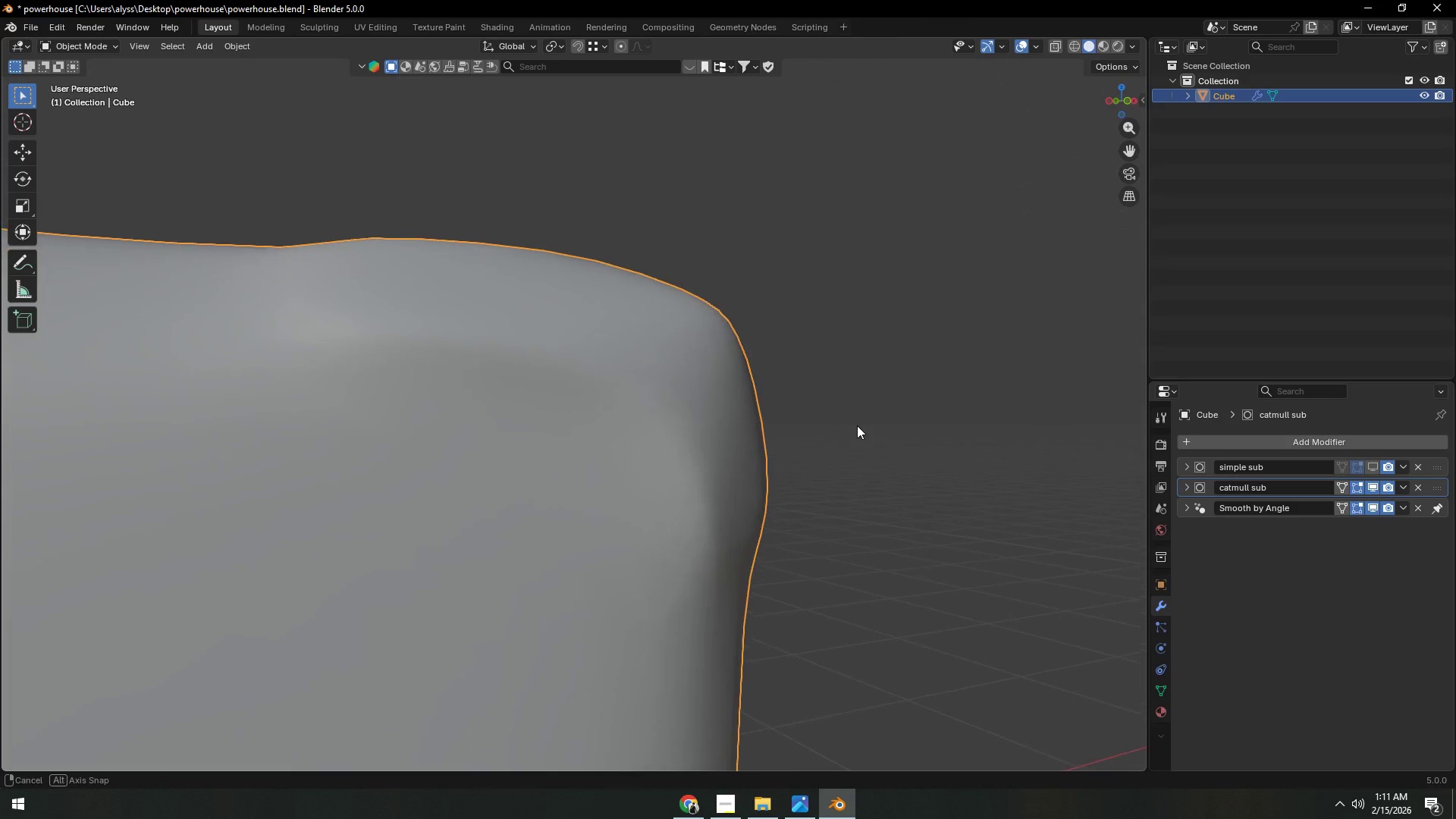 
scroll: coordinate [854, 451], scroll_direction: down, amount: 3.0
 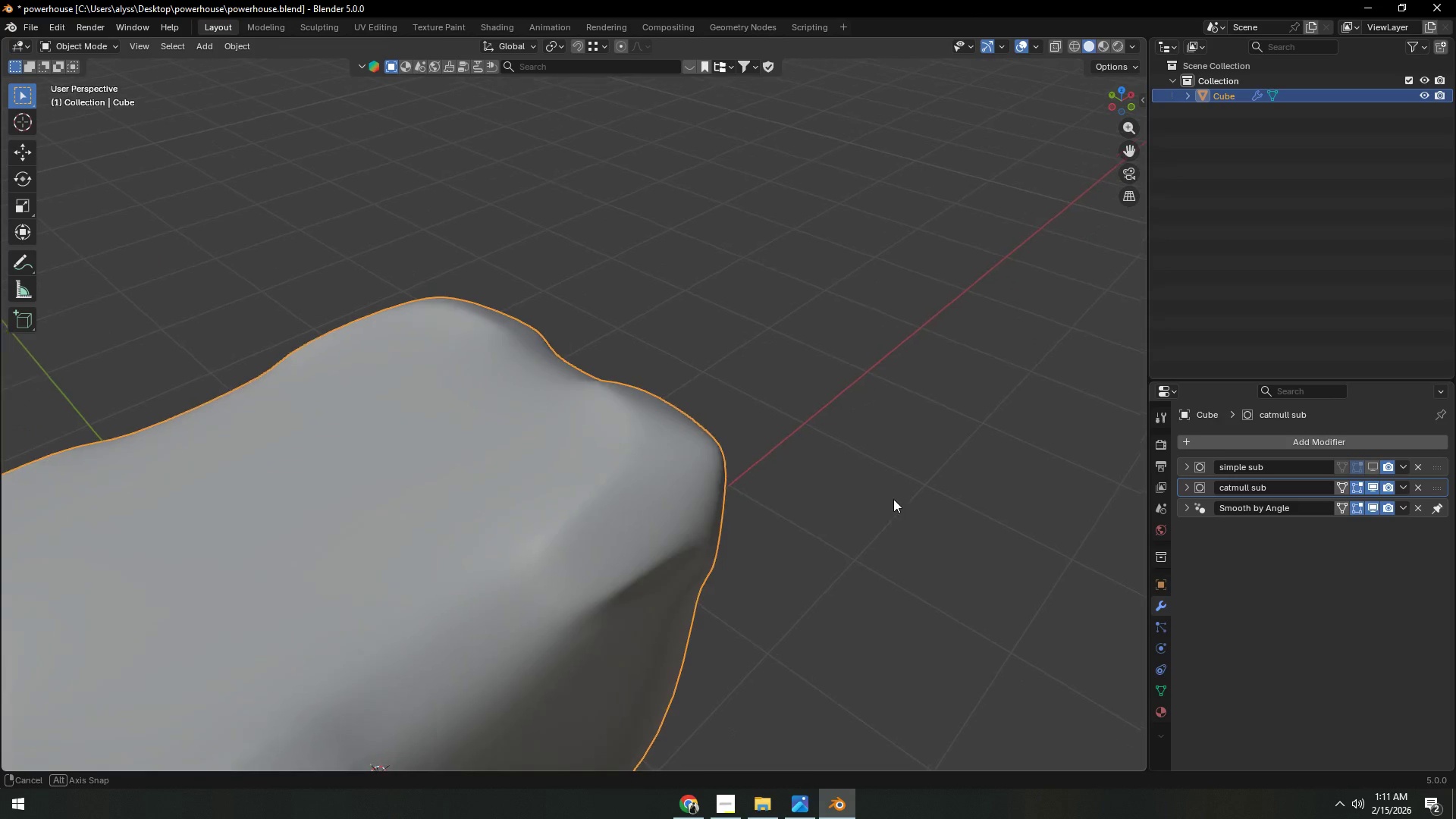 
key(Tab)
 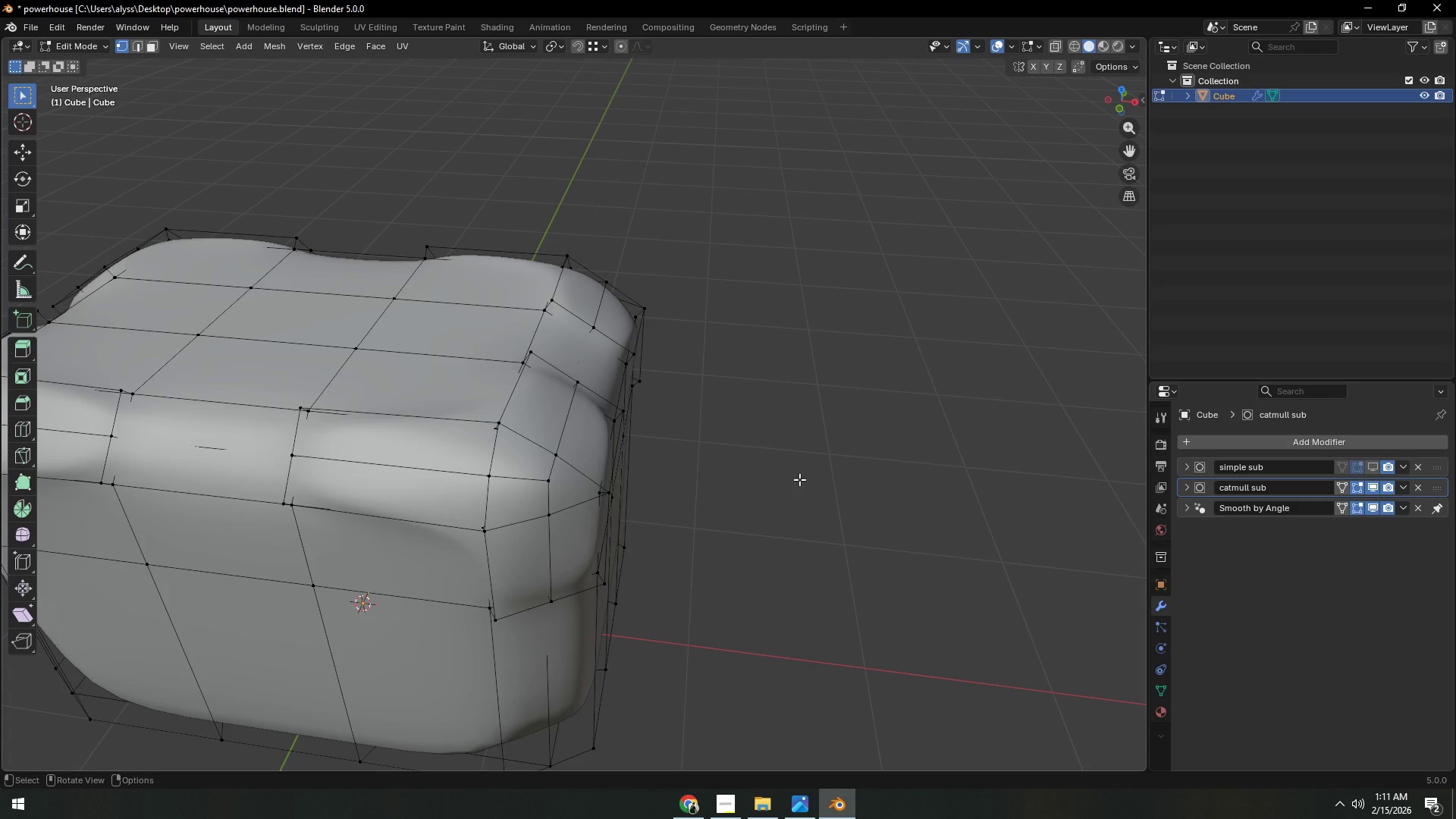 
scroll: coordinate [799, 479], scroll_direction: up, amount: 1.0
 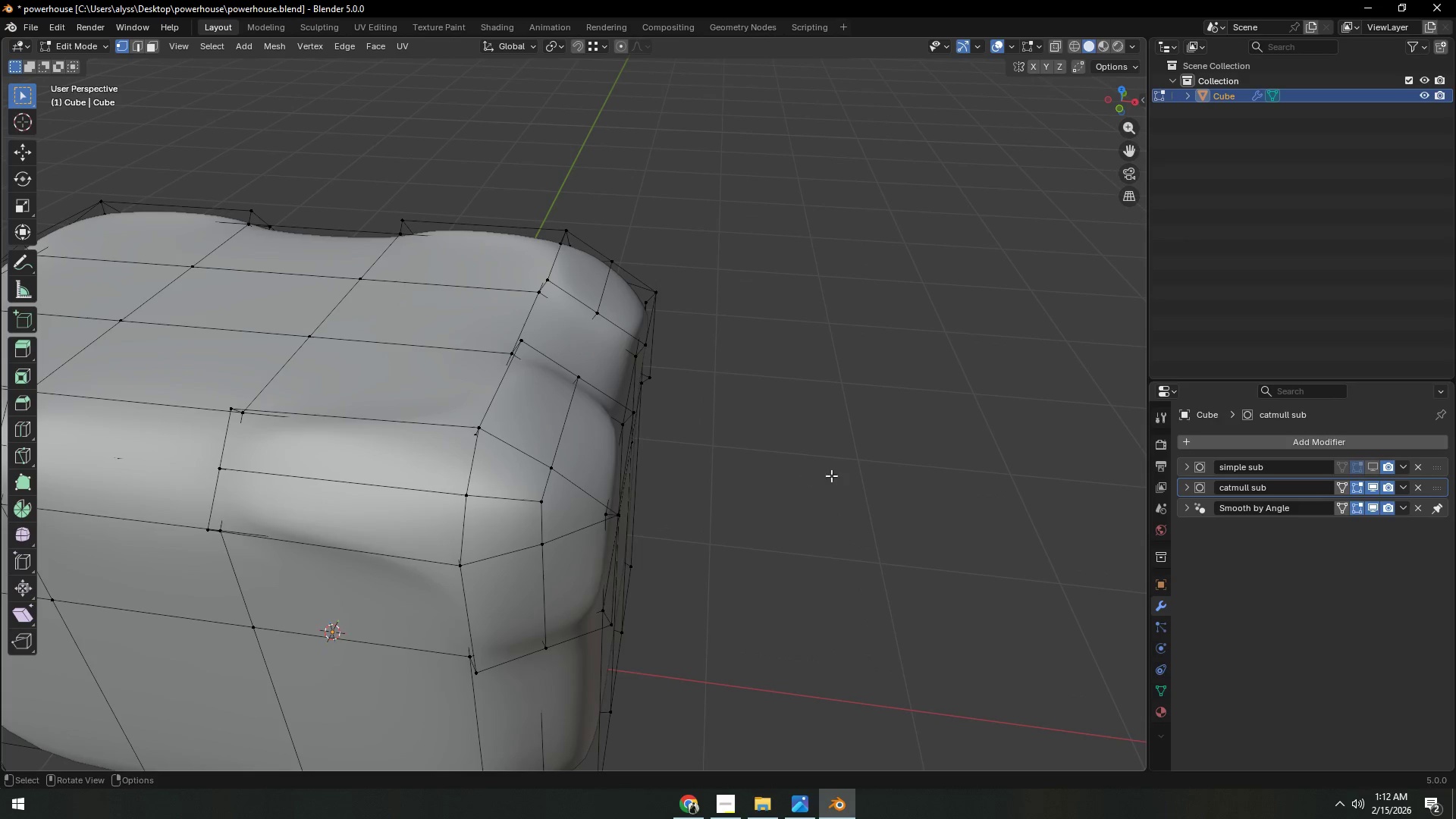 
hold_key(key=ControlLeft, duration=1.5)
 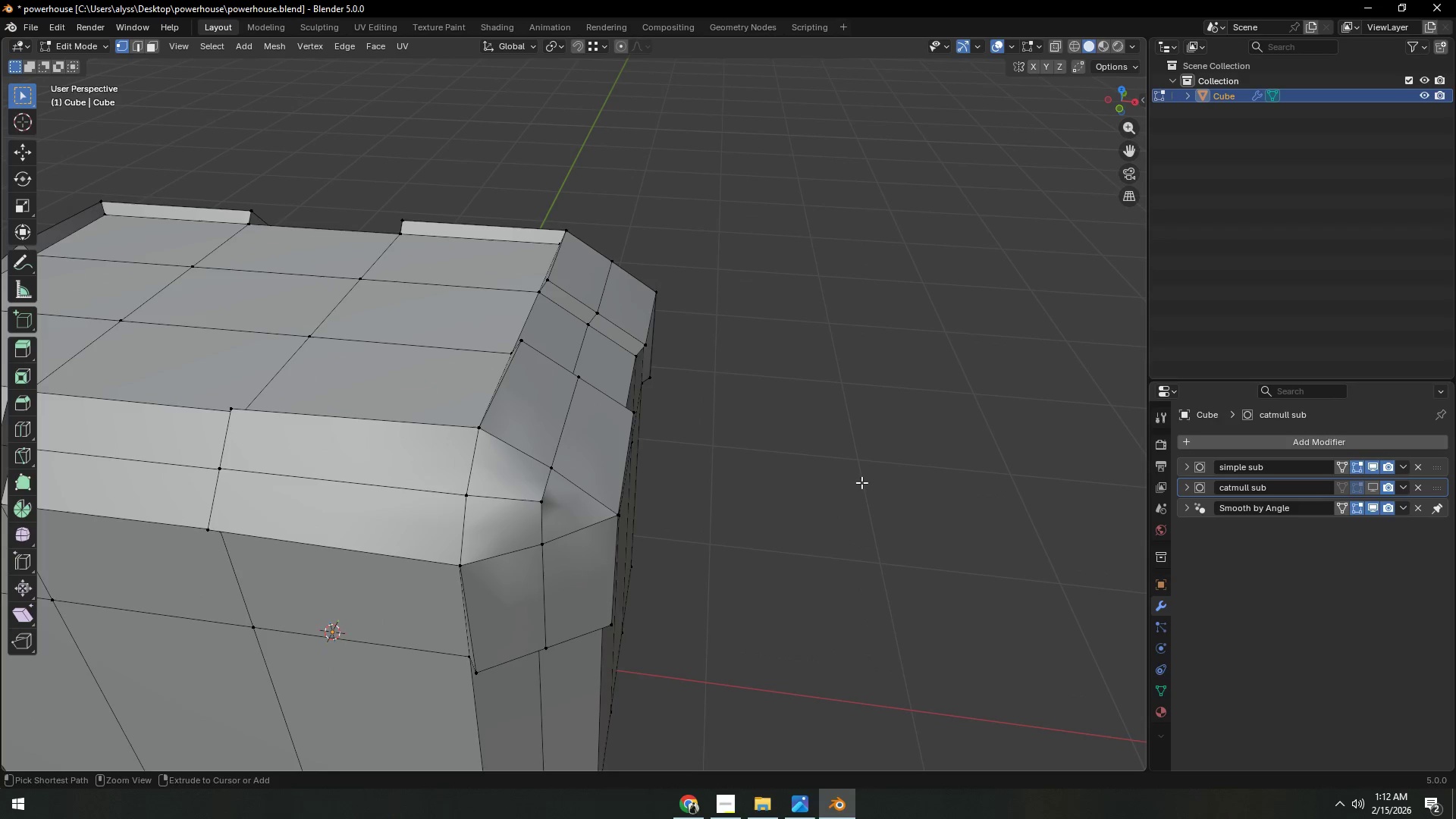 
key(Control+Z)
 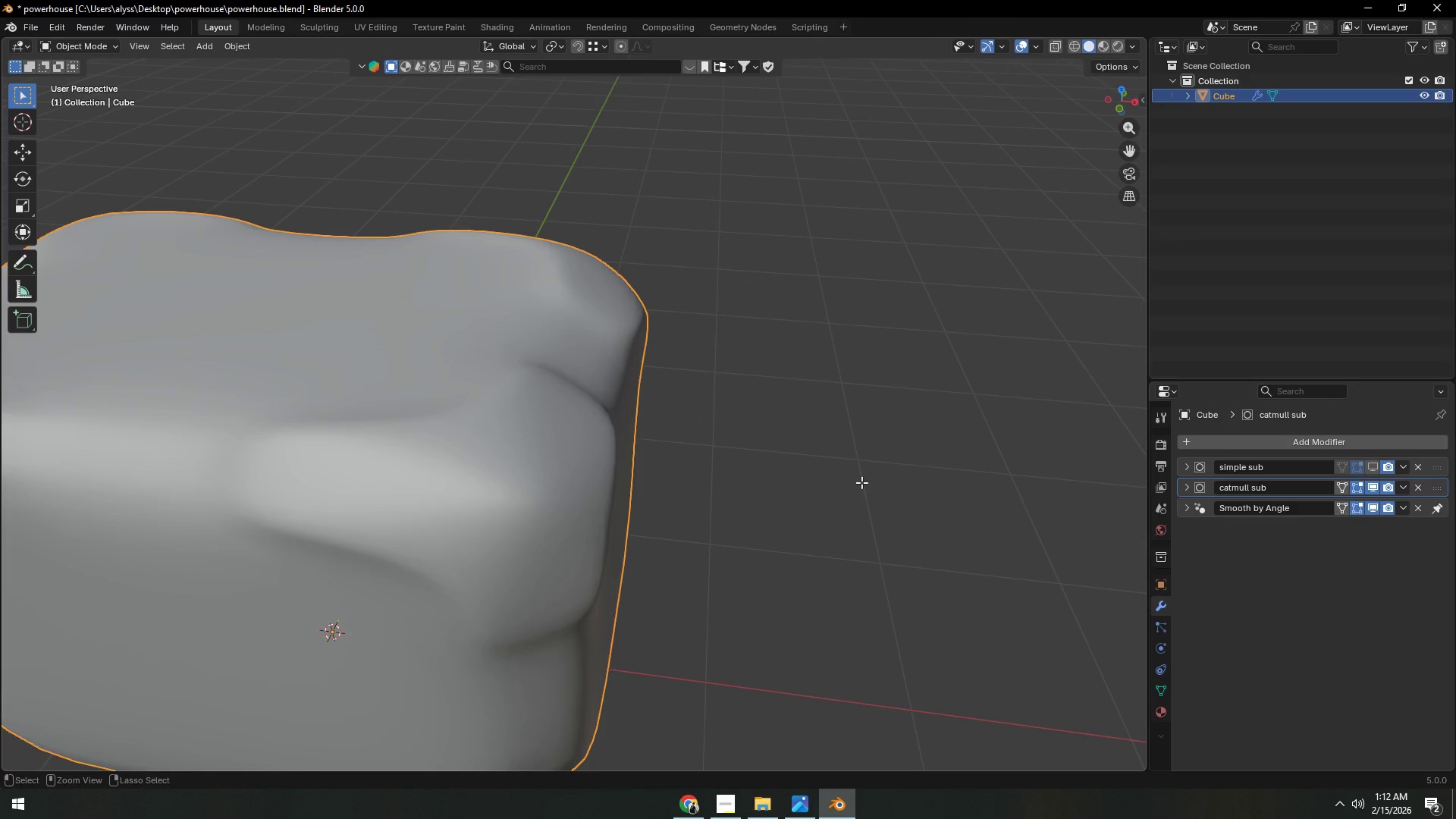 
key(Control+Z)
 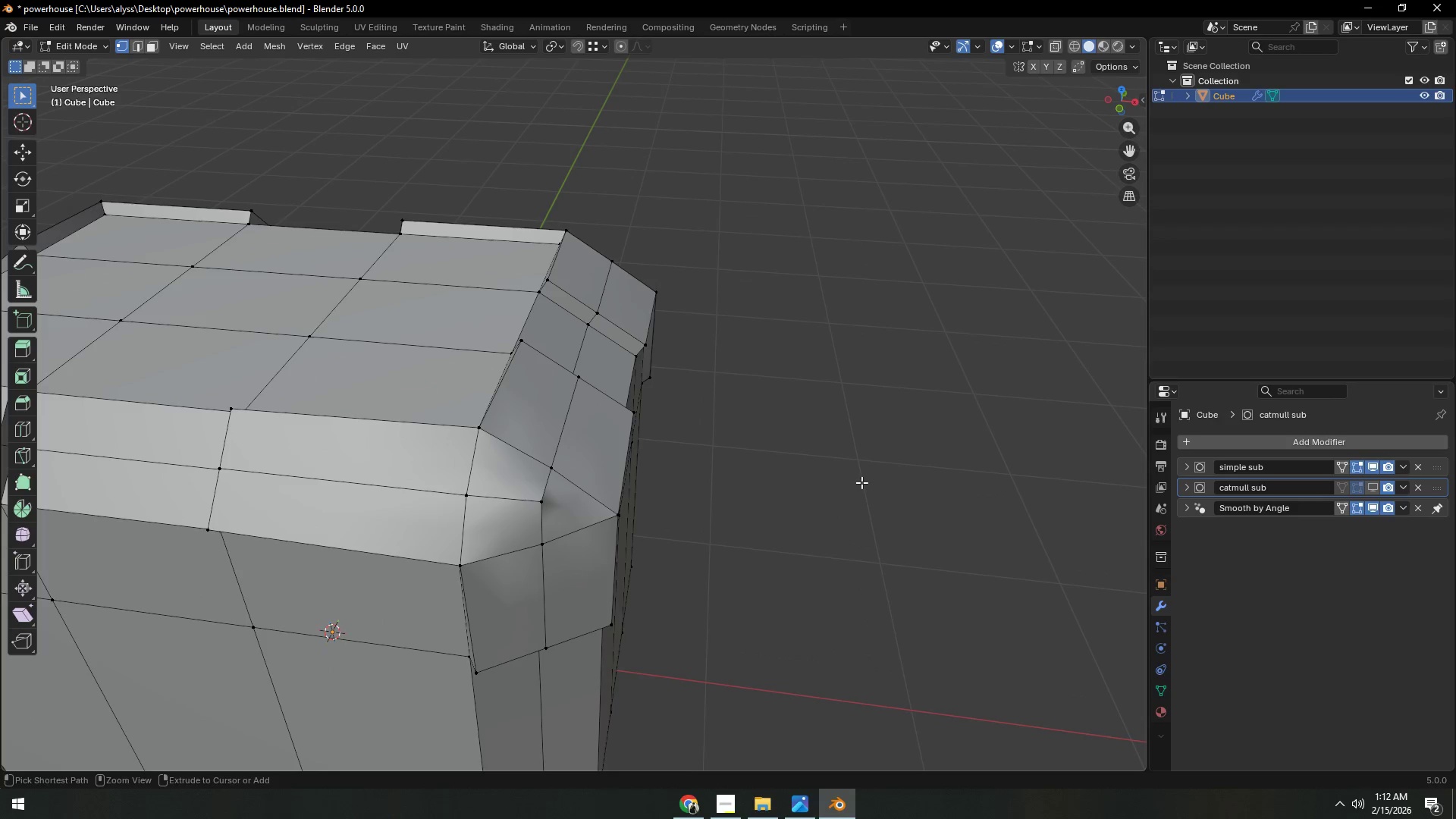 
key(Control+Z)
 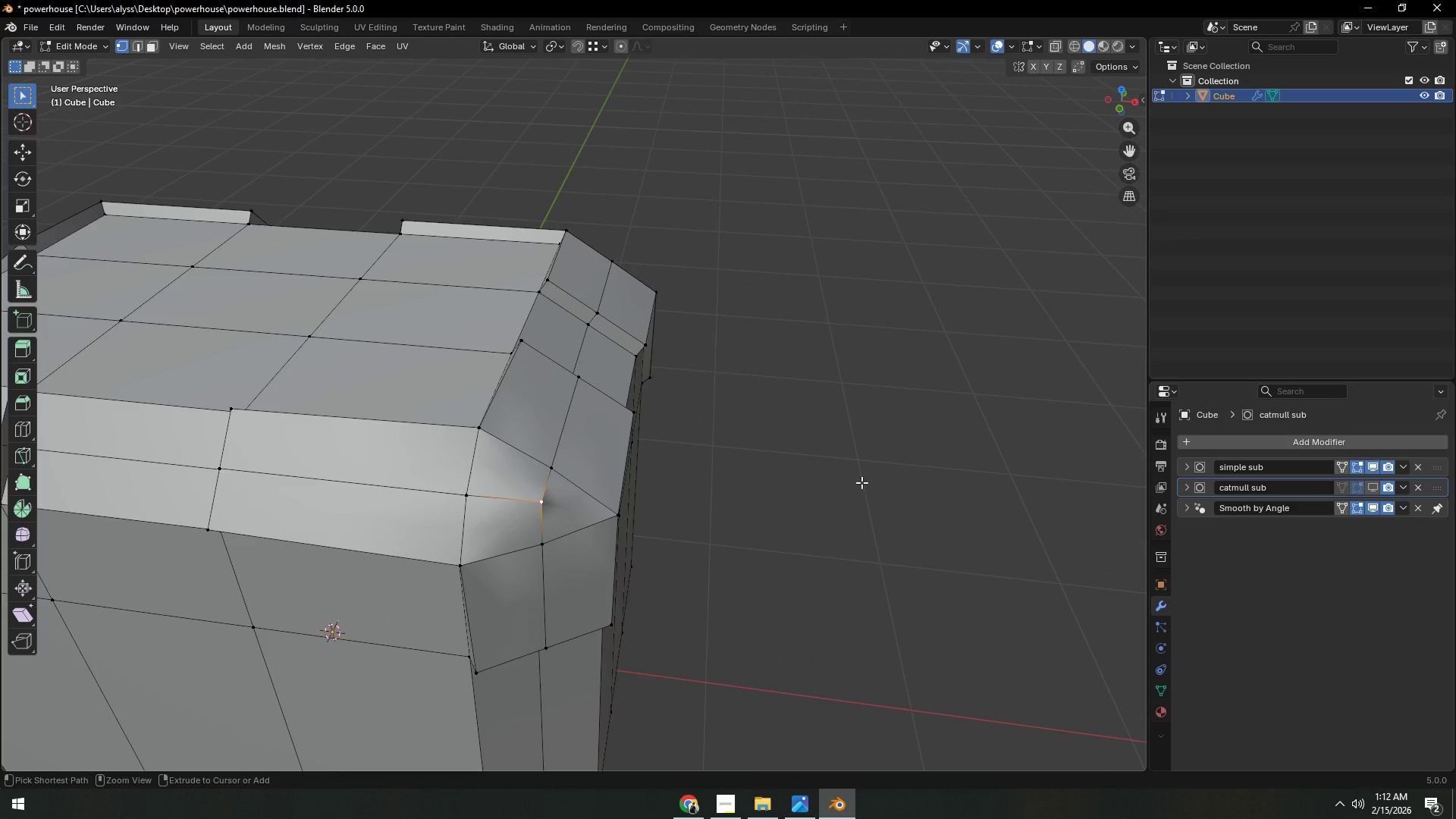 
key(Control+Z)
 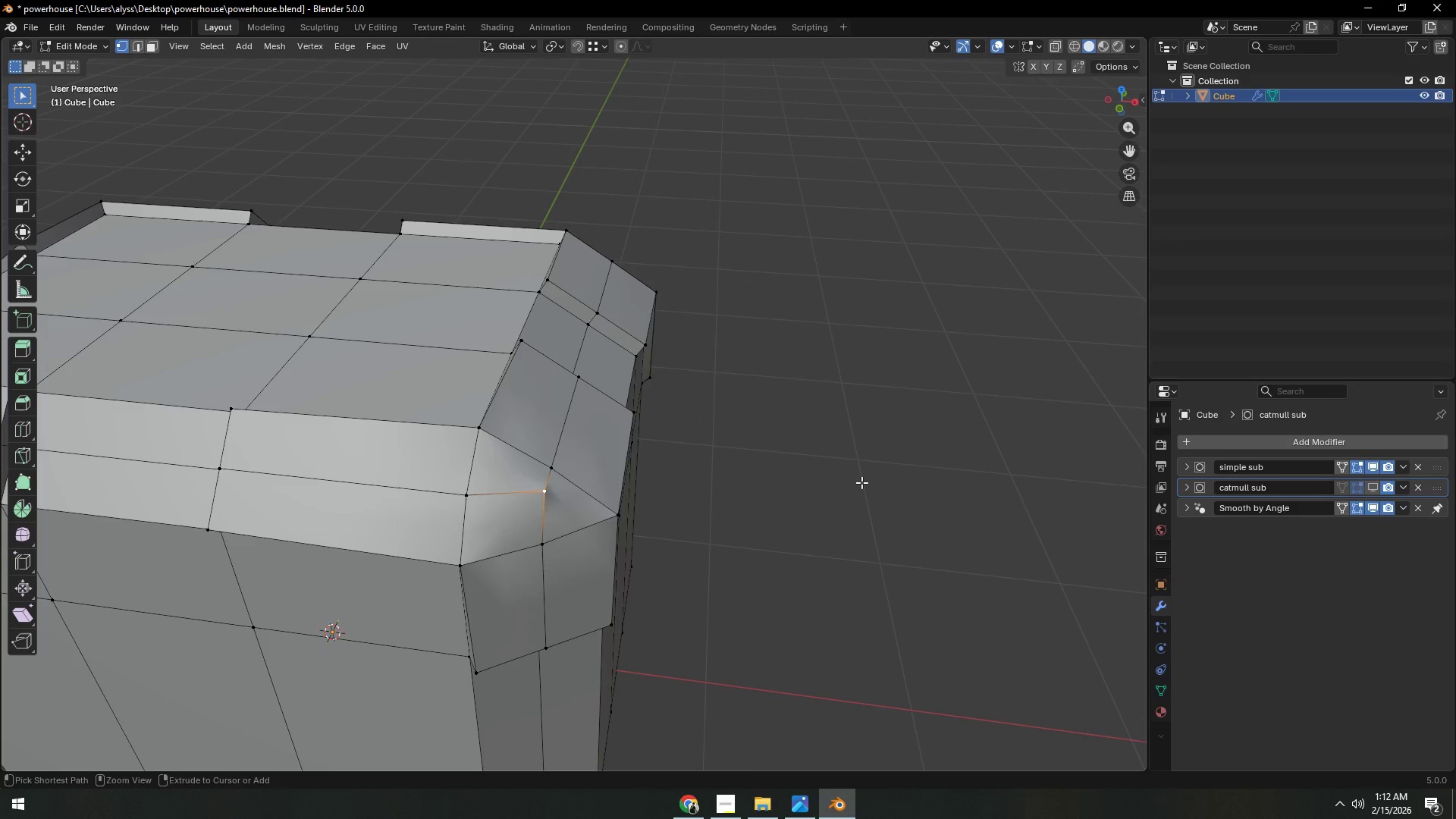 
key(Control+Z)
 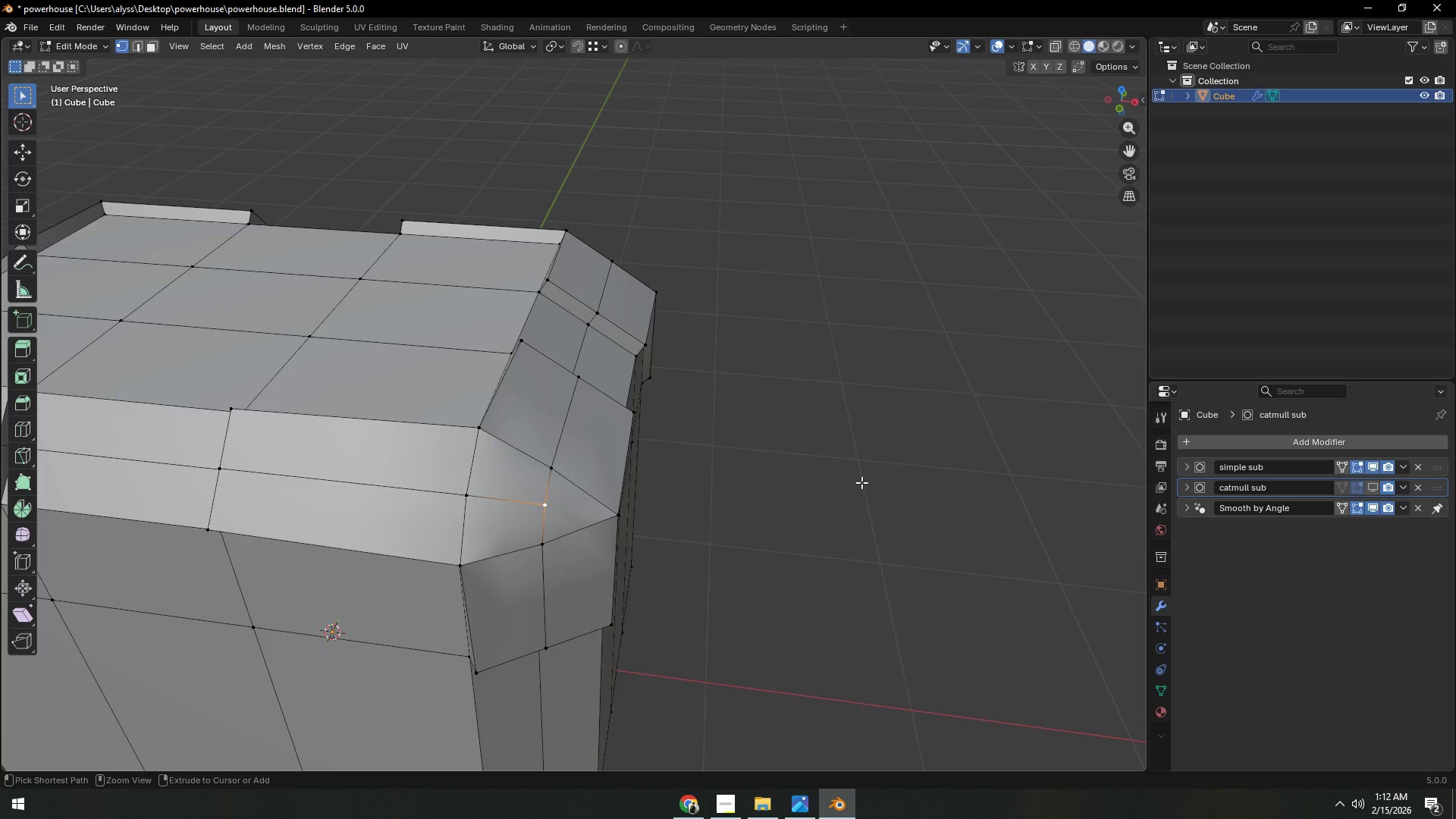 
key(Control+Z)
 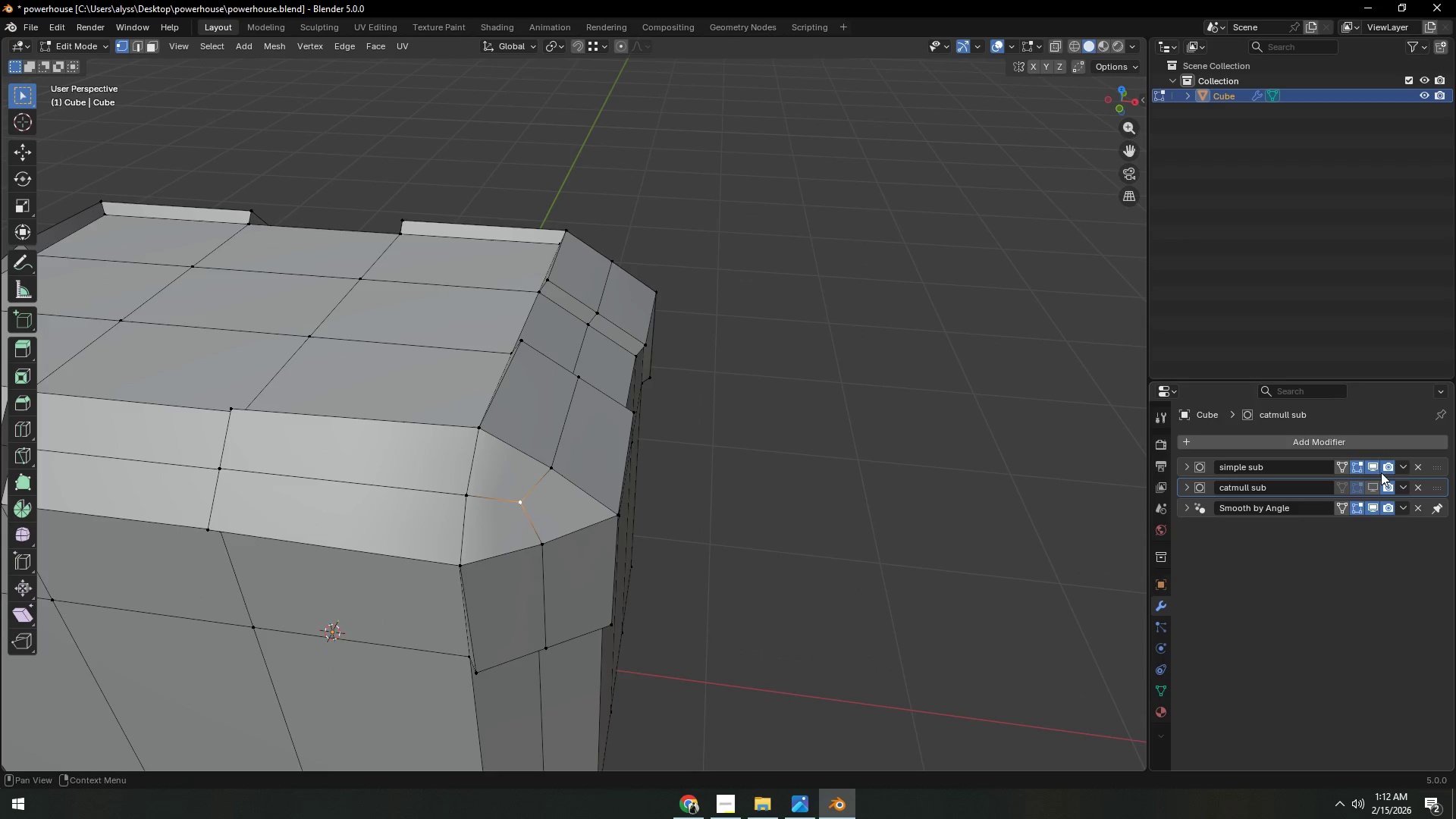 
left_click([1373, 469])
 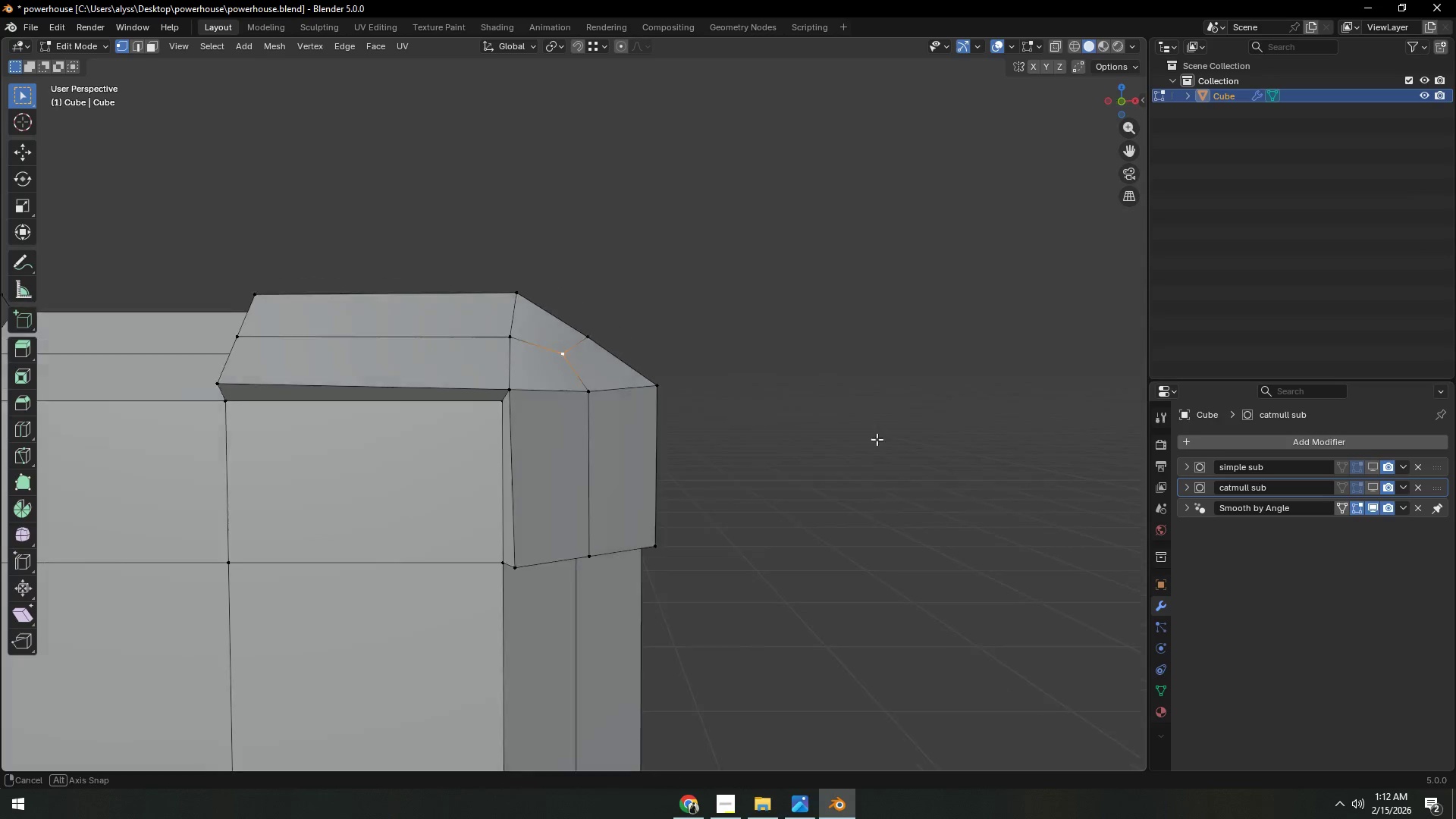 
scroll: coordinate [804, 465], scroll_direction: up, amount: 2.0
 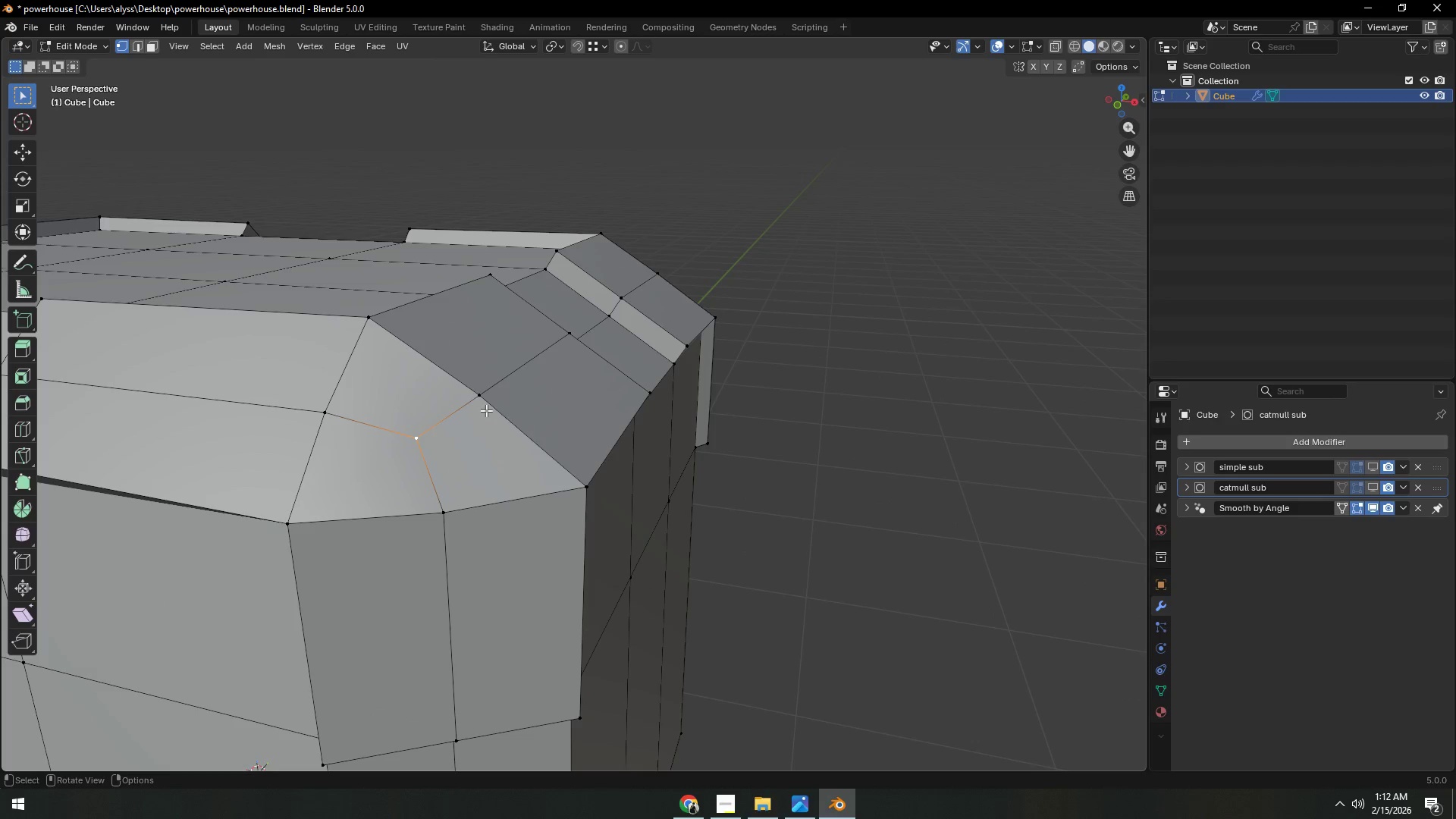 
key(2)
 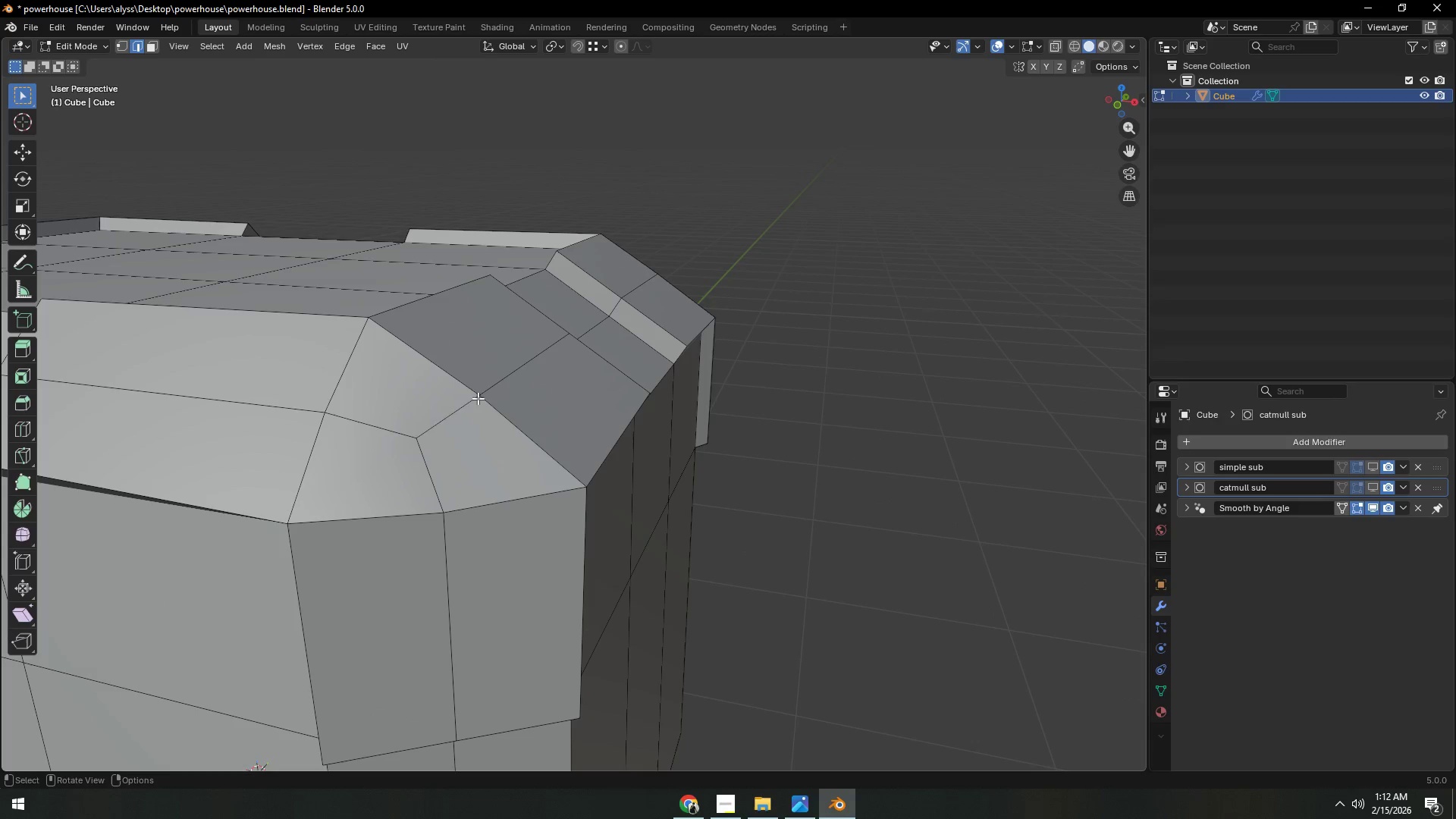 
left_click([478, 398])
 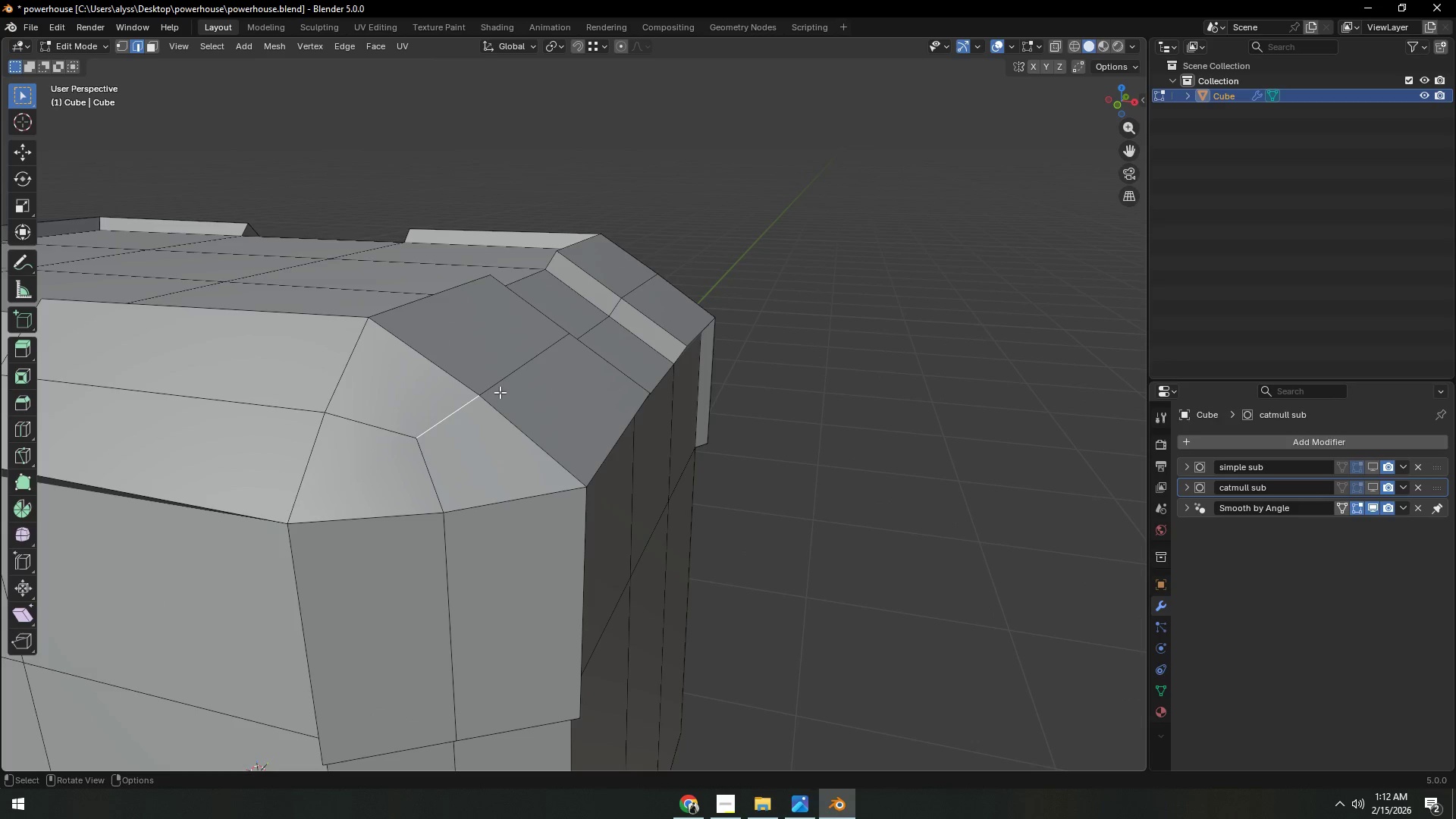 
hold_key(key=ShiftLeft, duration=0.73)
 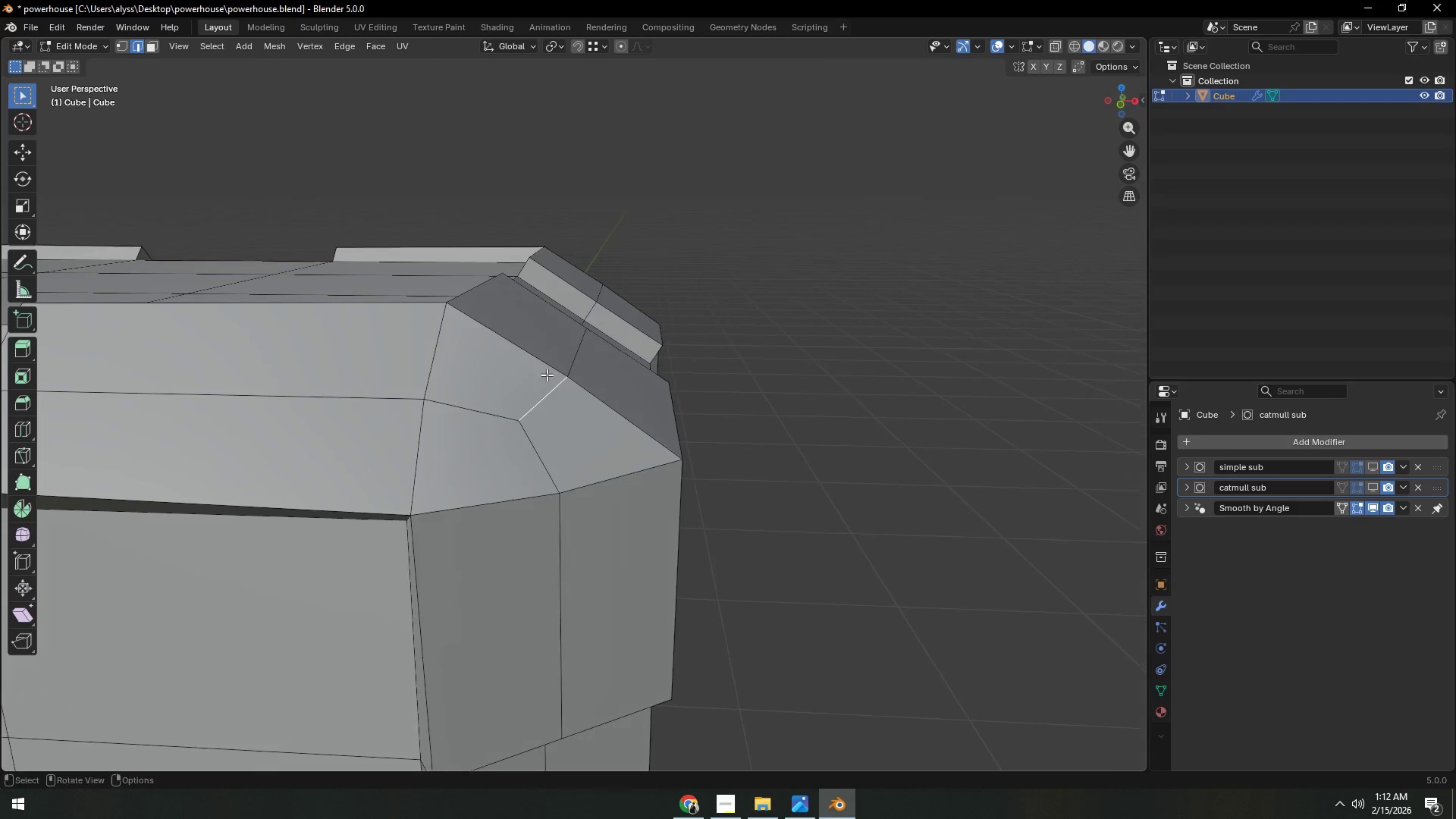 
key(1)
 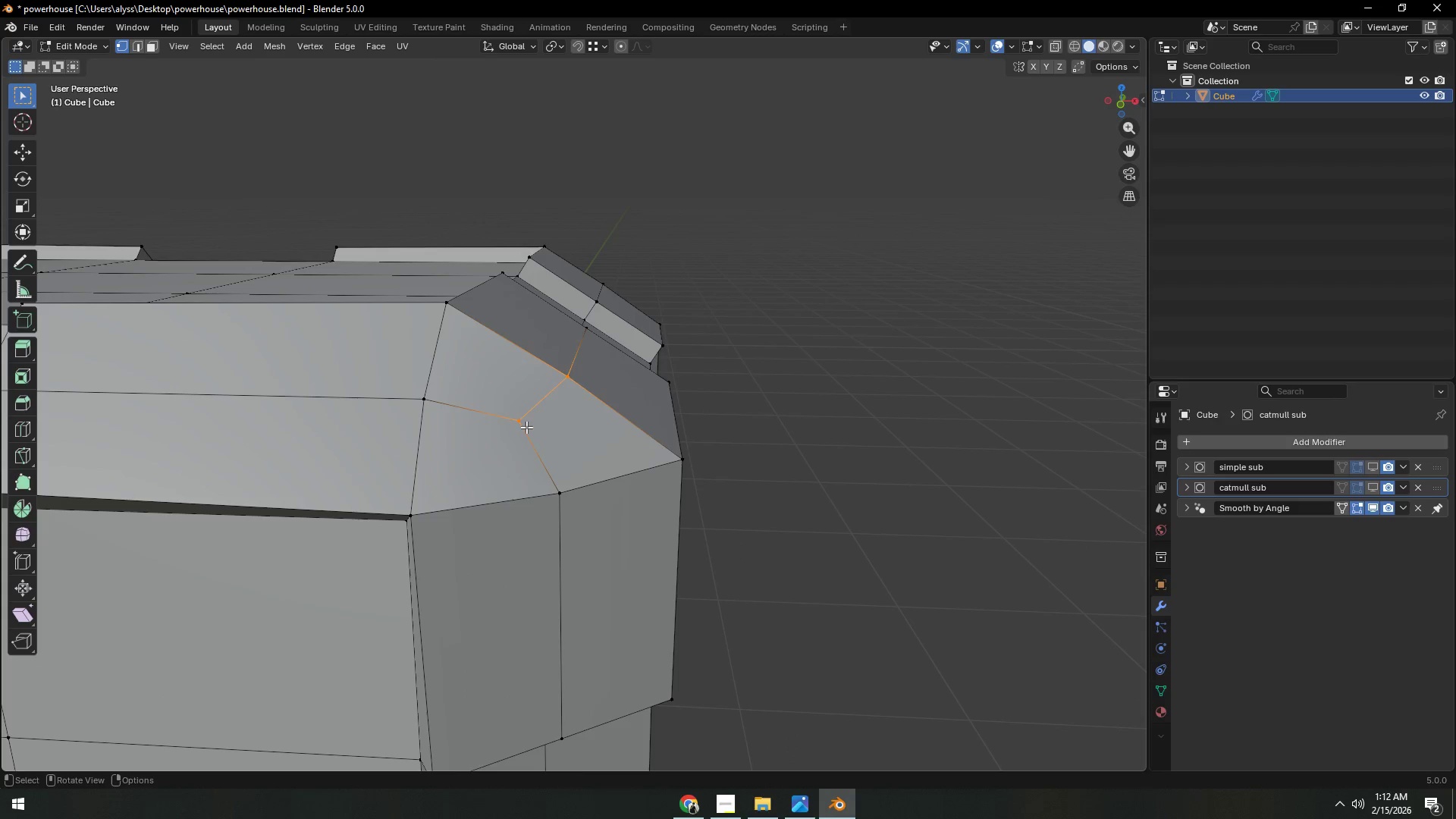 
left_click([523, 427])
 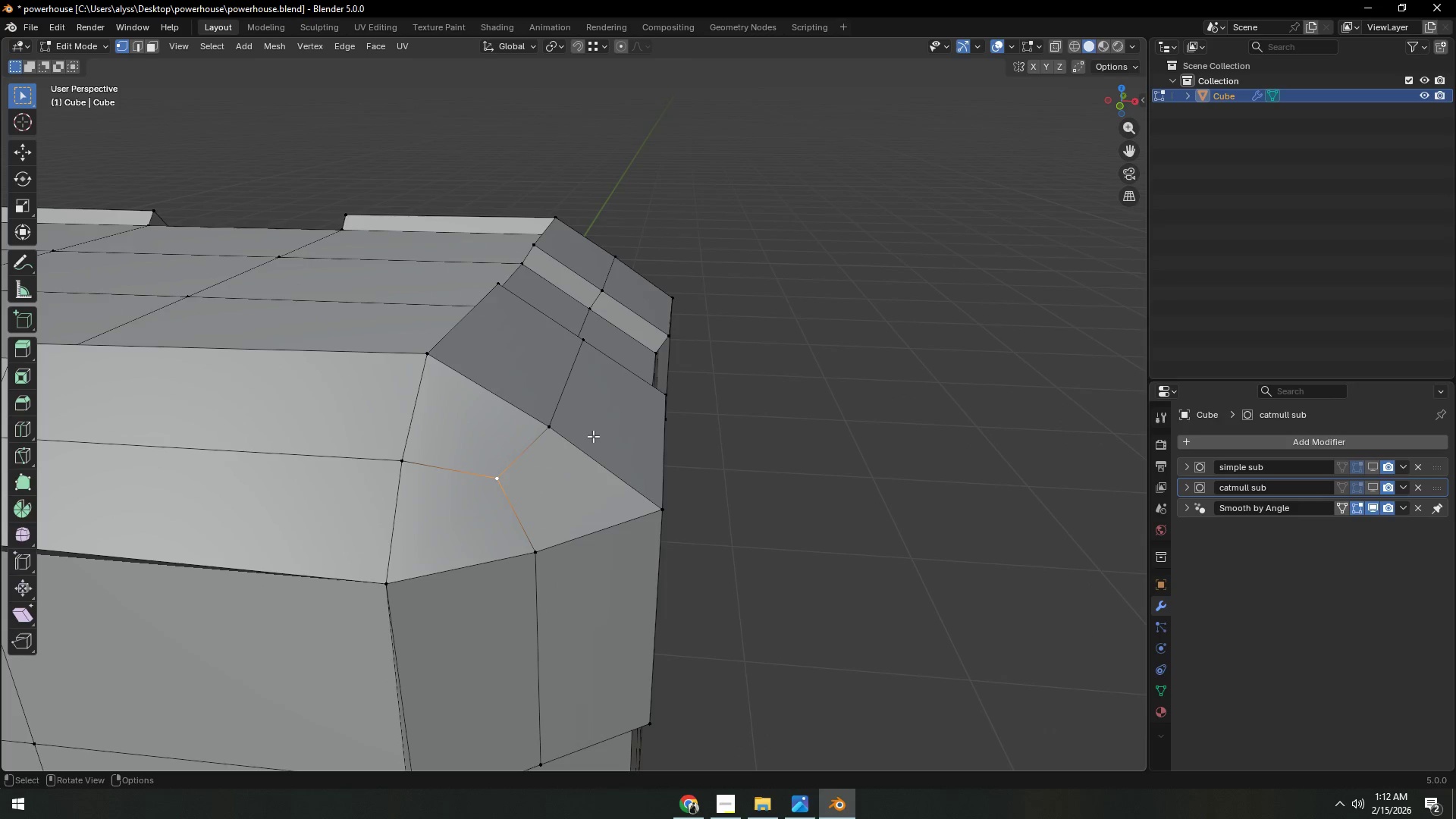 
type(gx)
 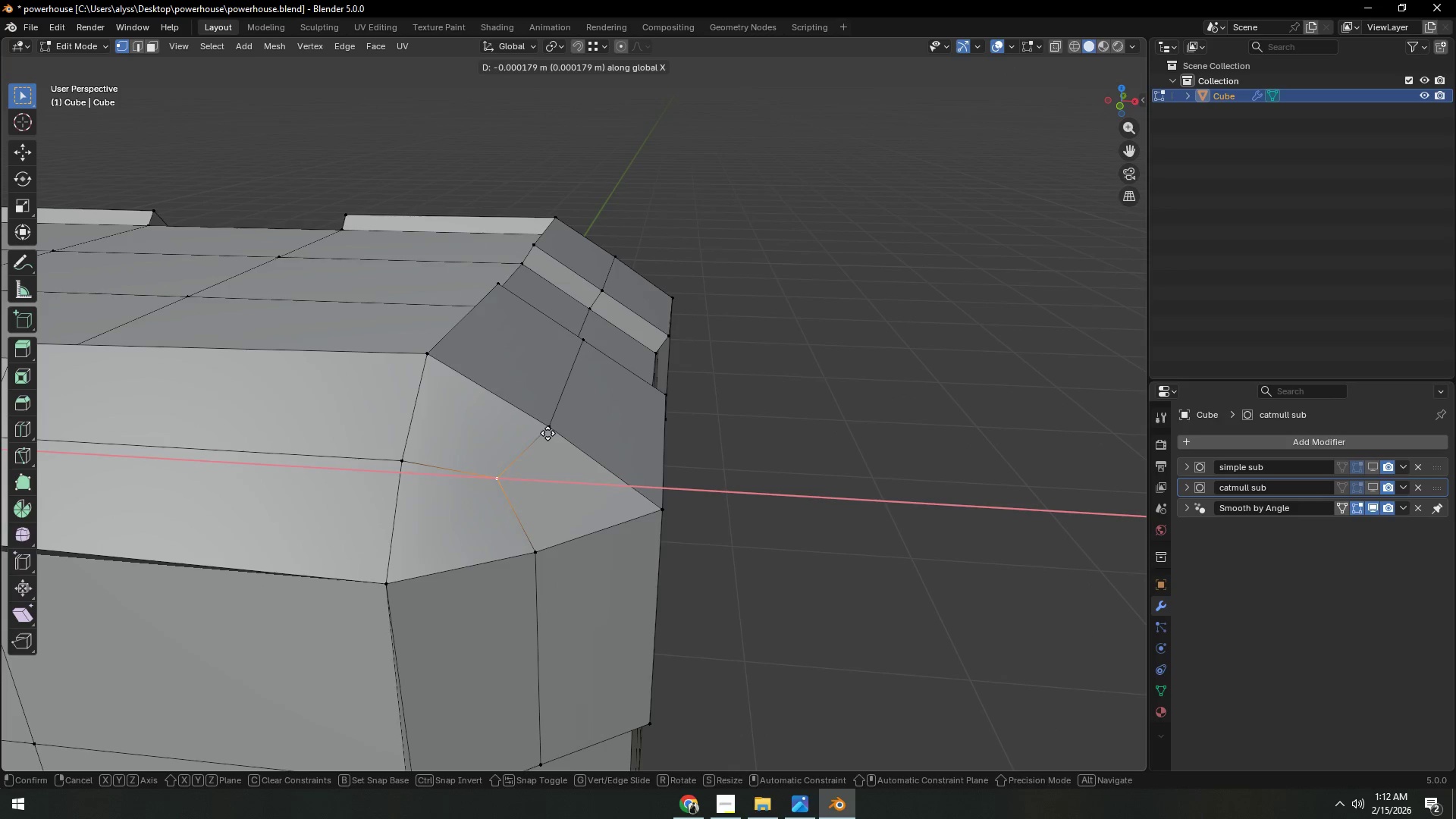 
hold_key(key=ControlLeft, duration=0.8)
left_click([548, 433])
 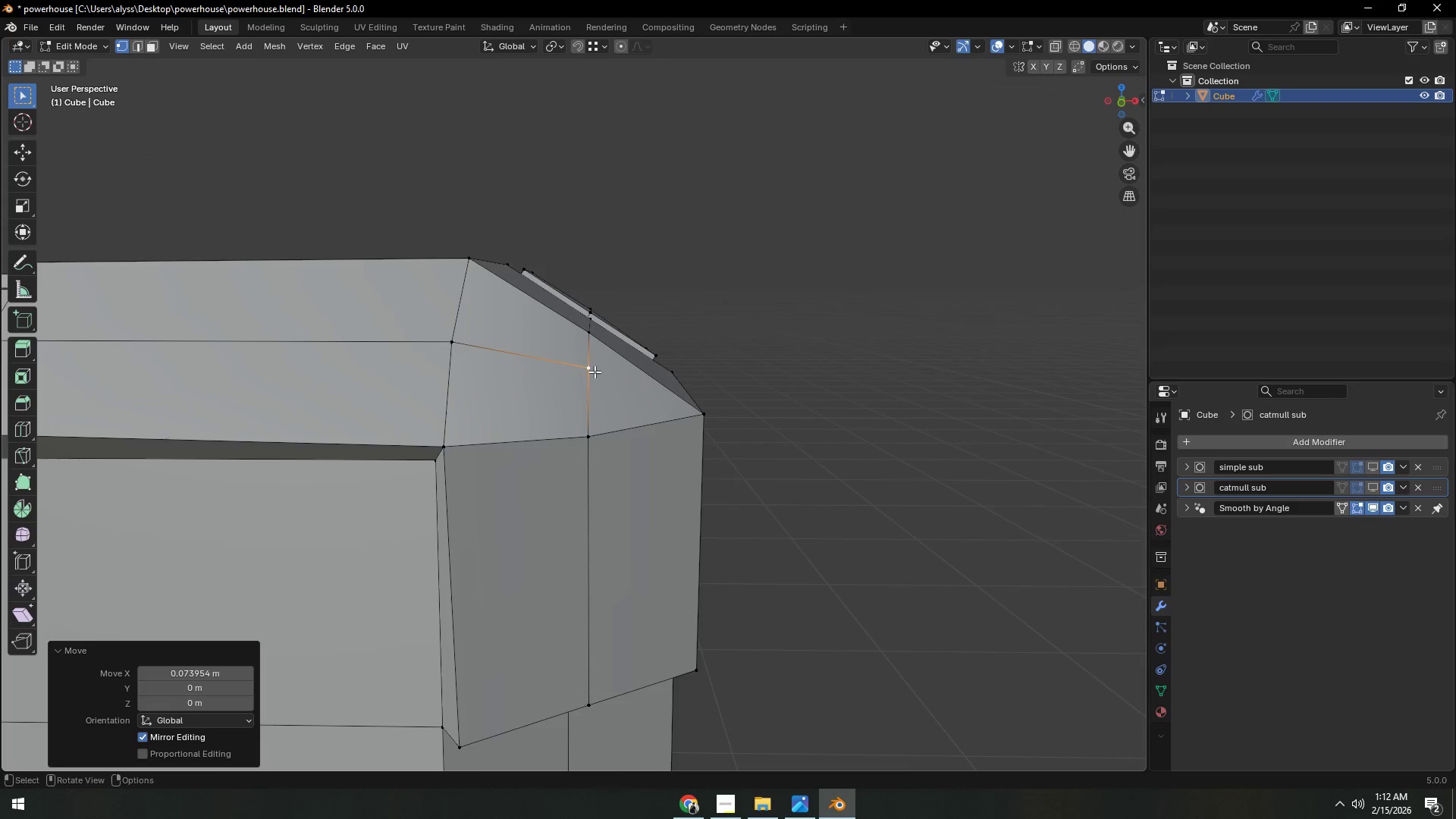 
type(gz)
 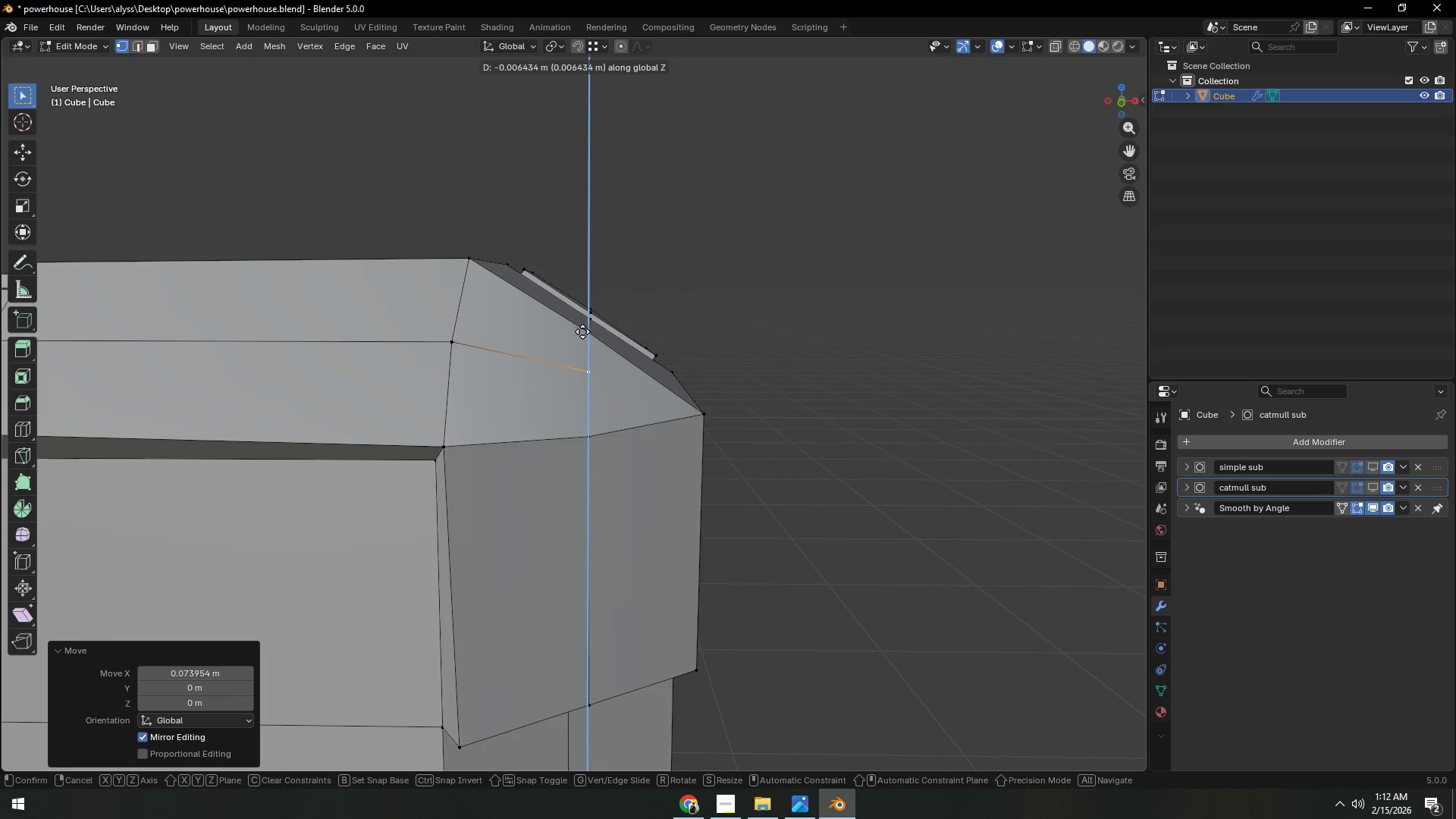 
hold_key(key=ControlLeft, duration=0.64)
left_click([582, 331])
 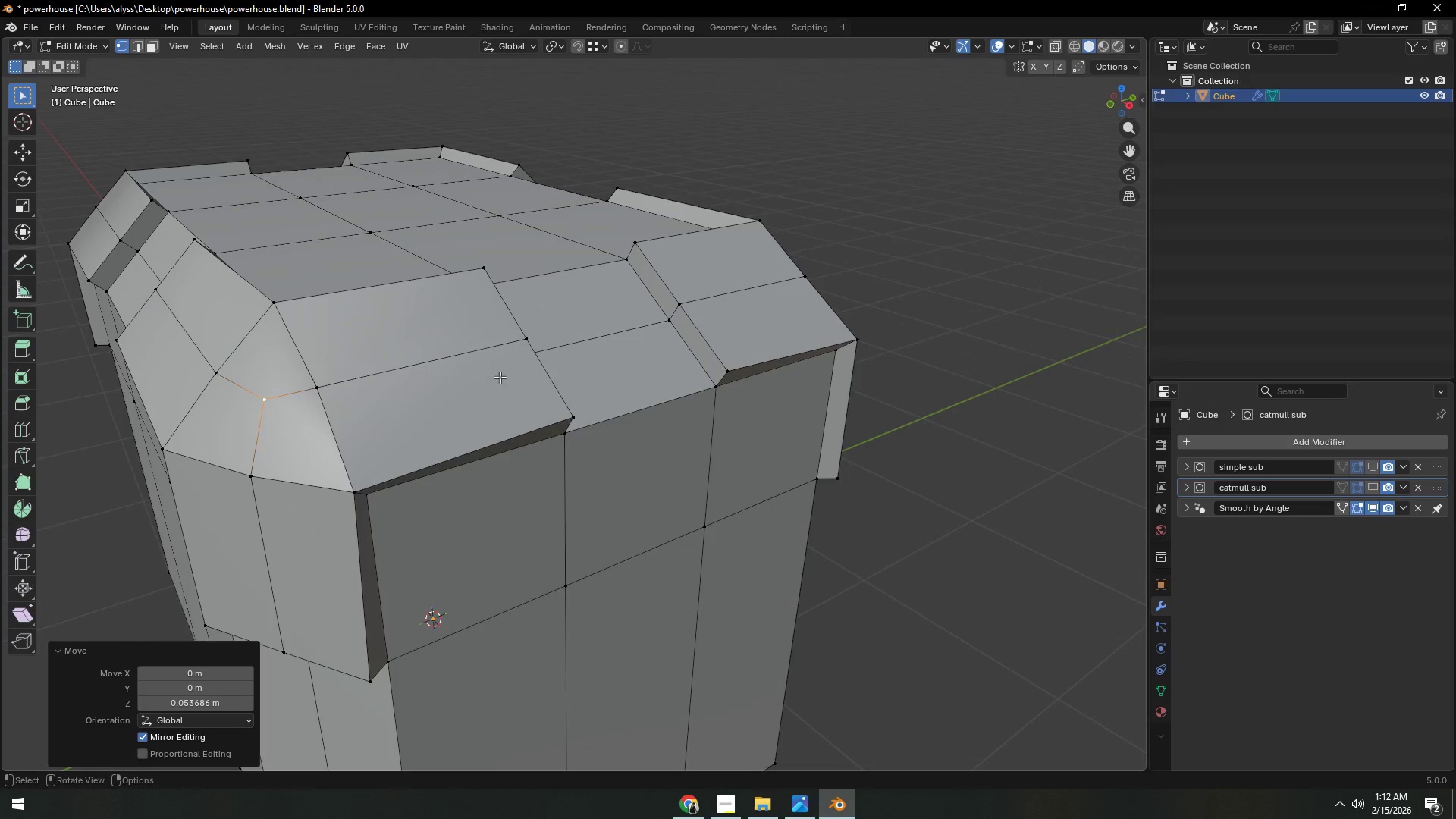 
hold_key(key=ControlLeft, duration=0.39)
left_click([519, 340])
 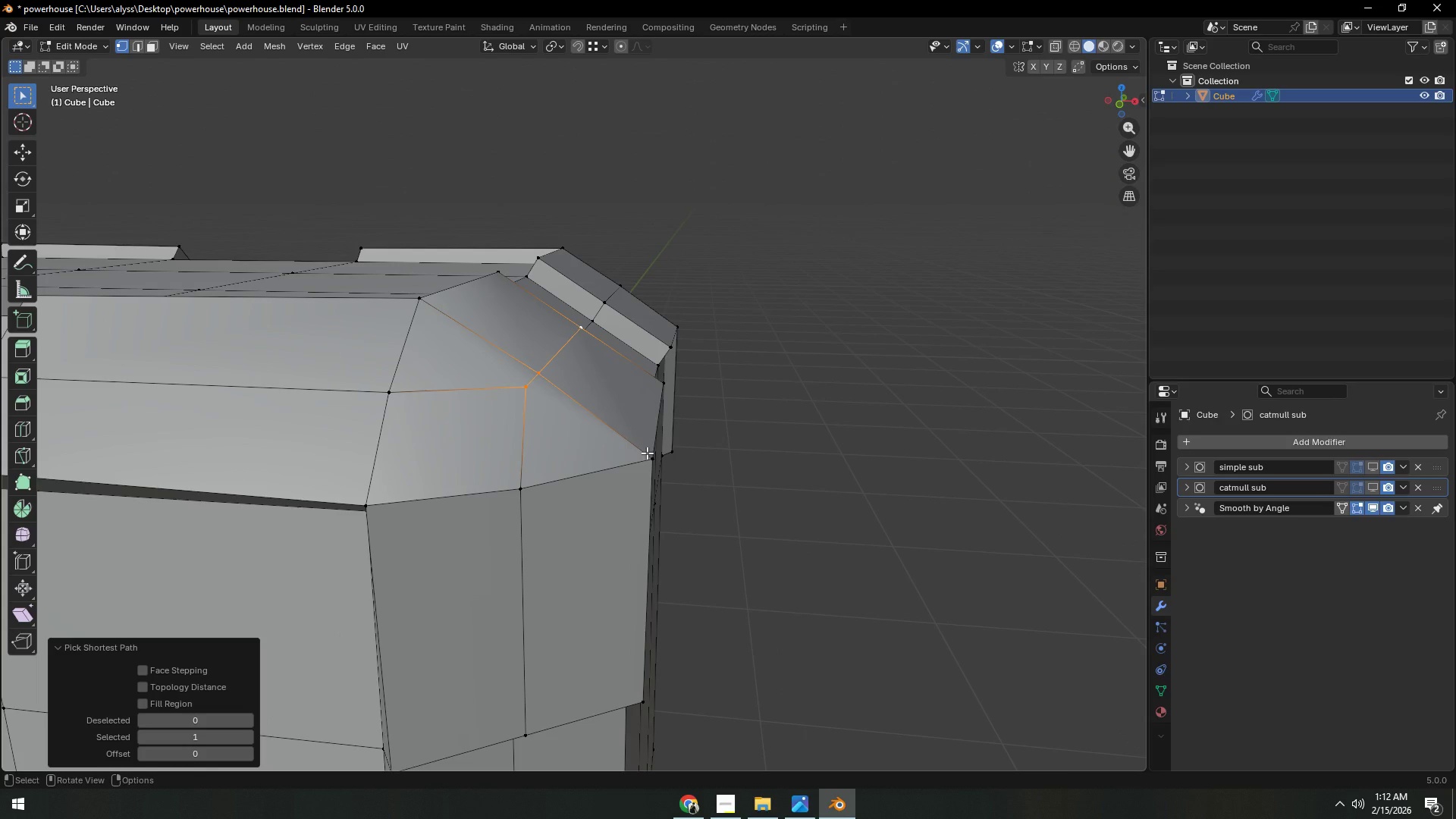 
type(gx)
 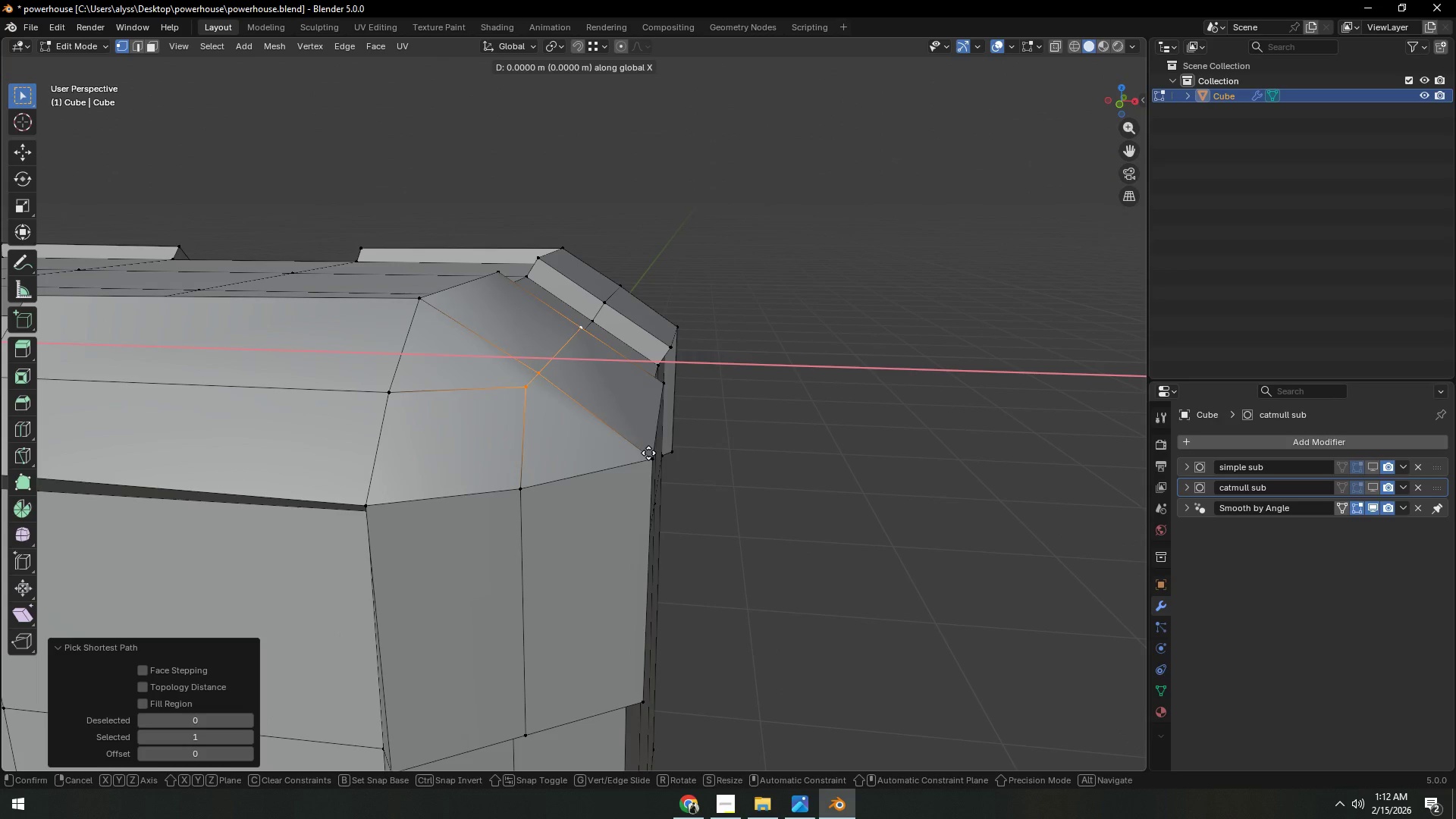 
hold_key(key=ControlLeft, duration=0.56)
left_click([648, 453])
 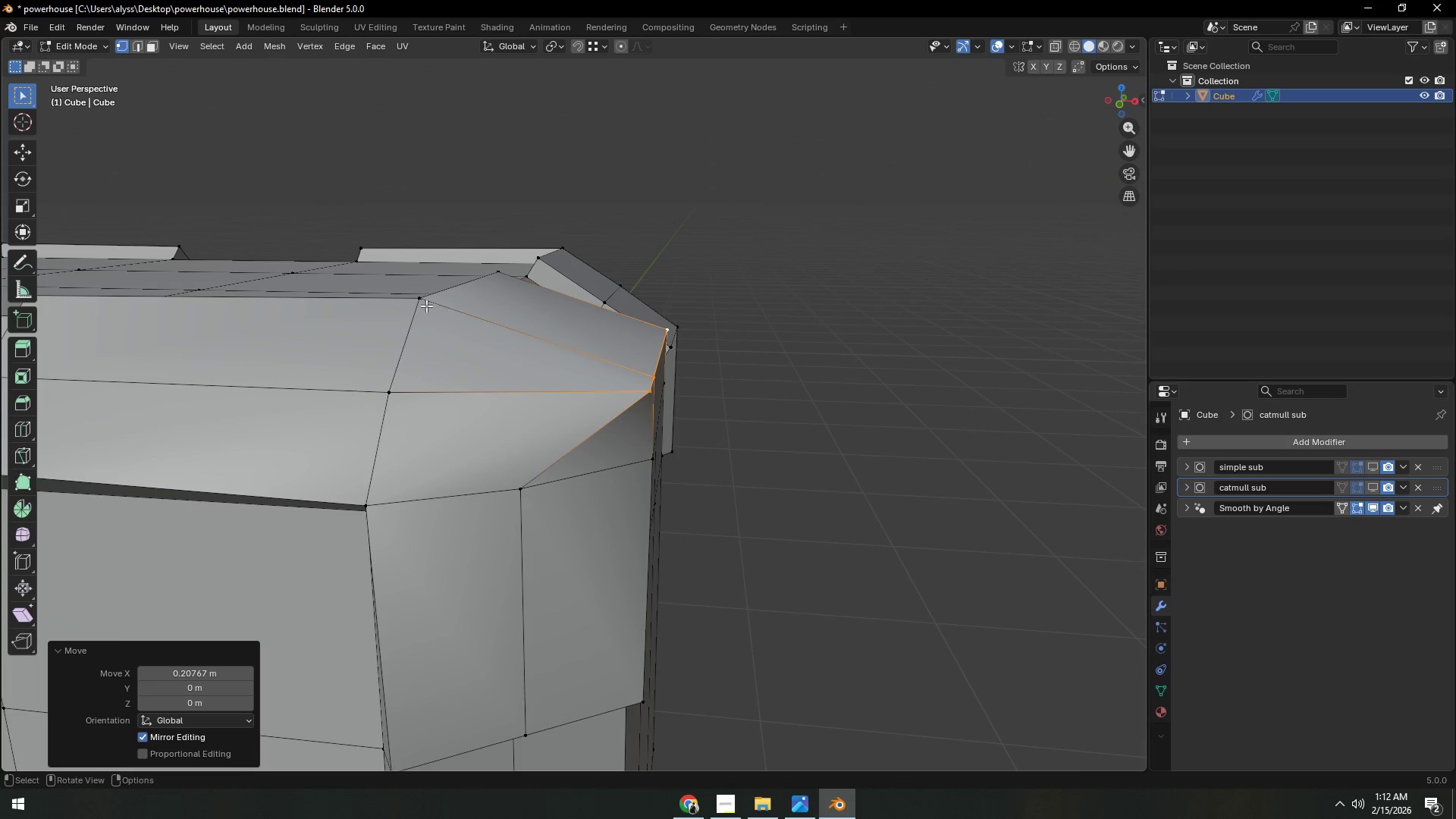 
type(gz)
 